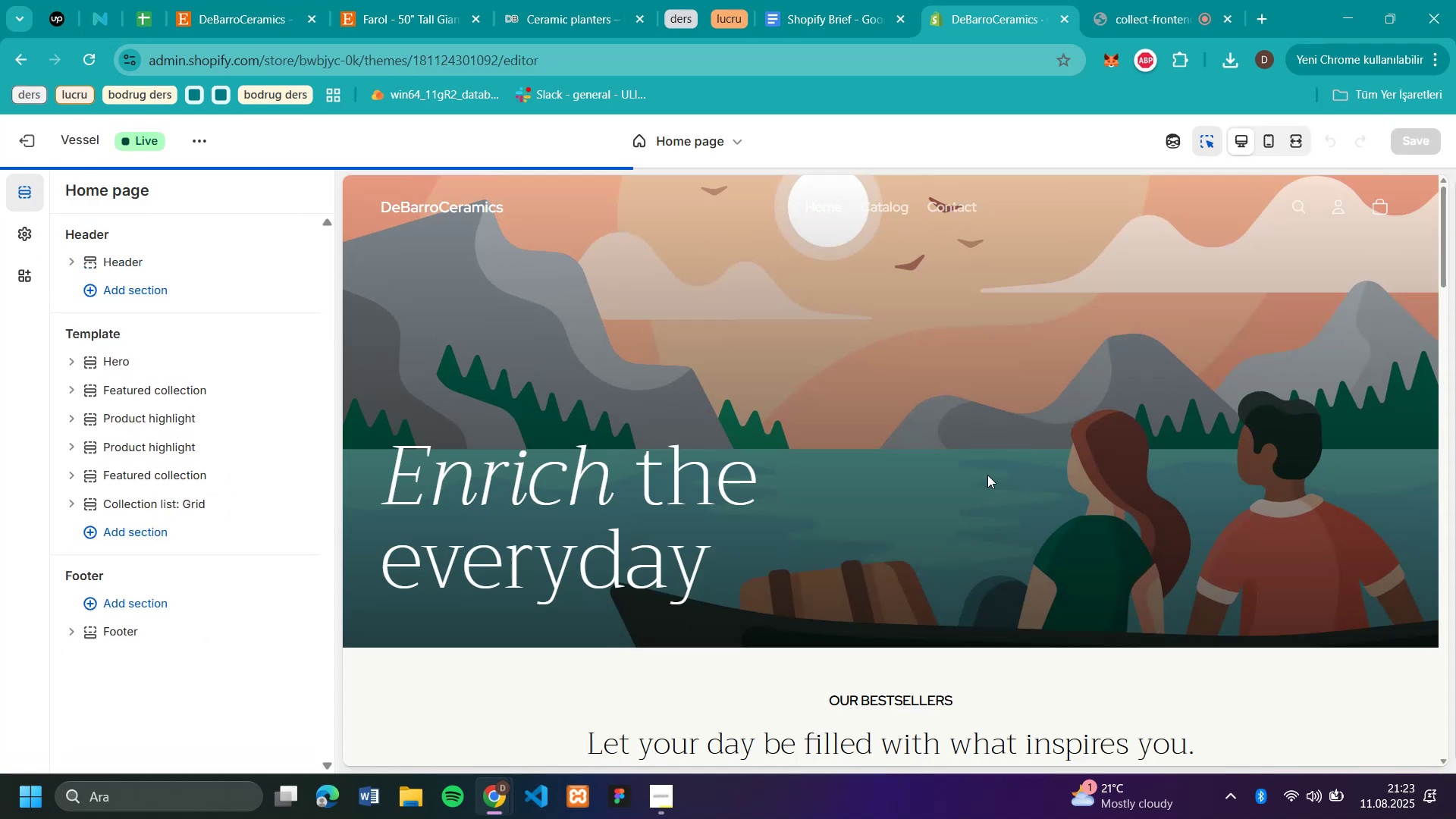 
scroll: coordinate [843, 406], scroll_direction: down, amount: 10.0
 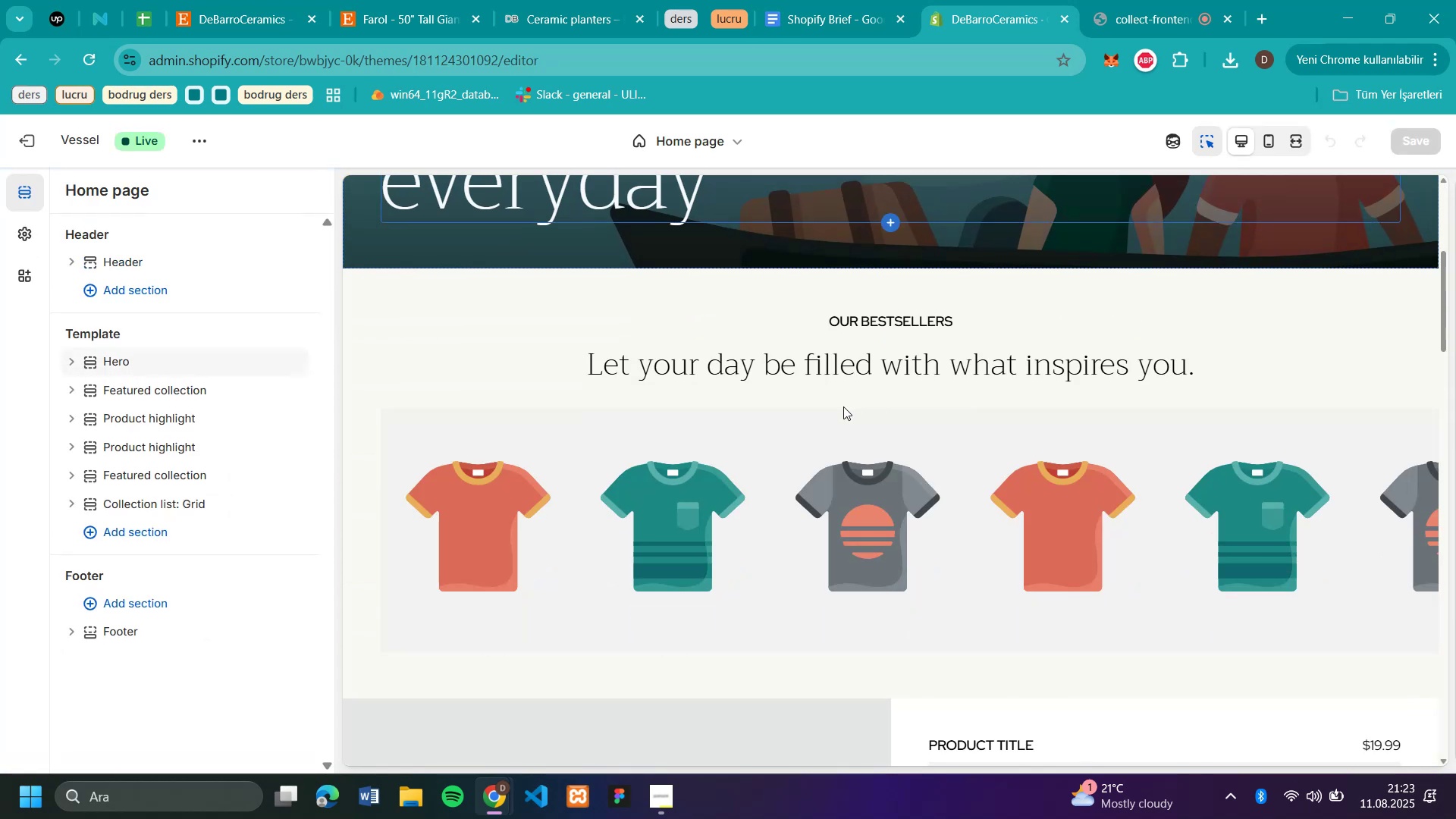 
scroll: coordinate [843, 350], scroll_direction: up, amount: 10.0
 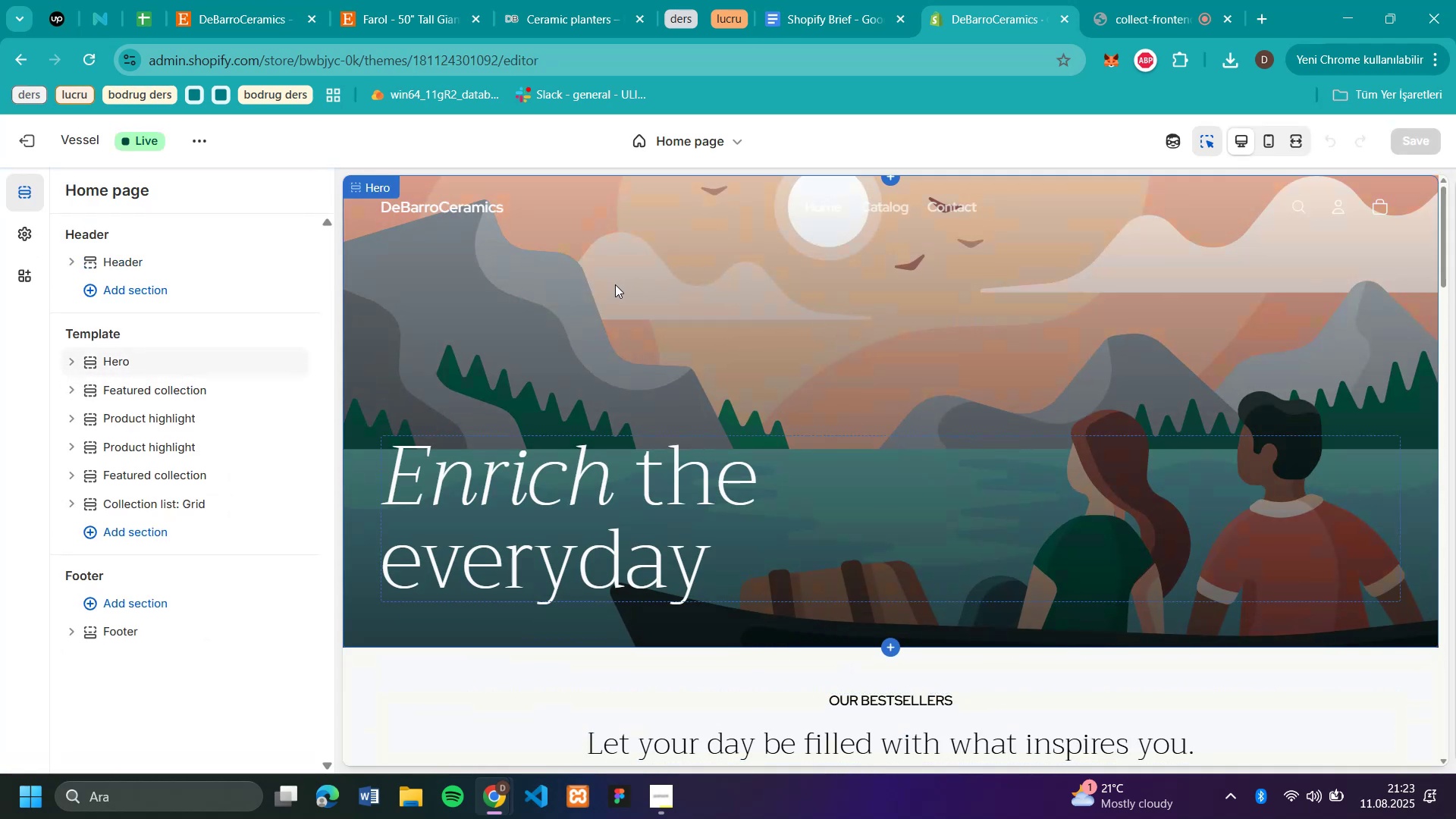 
left_click([615, 284])
 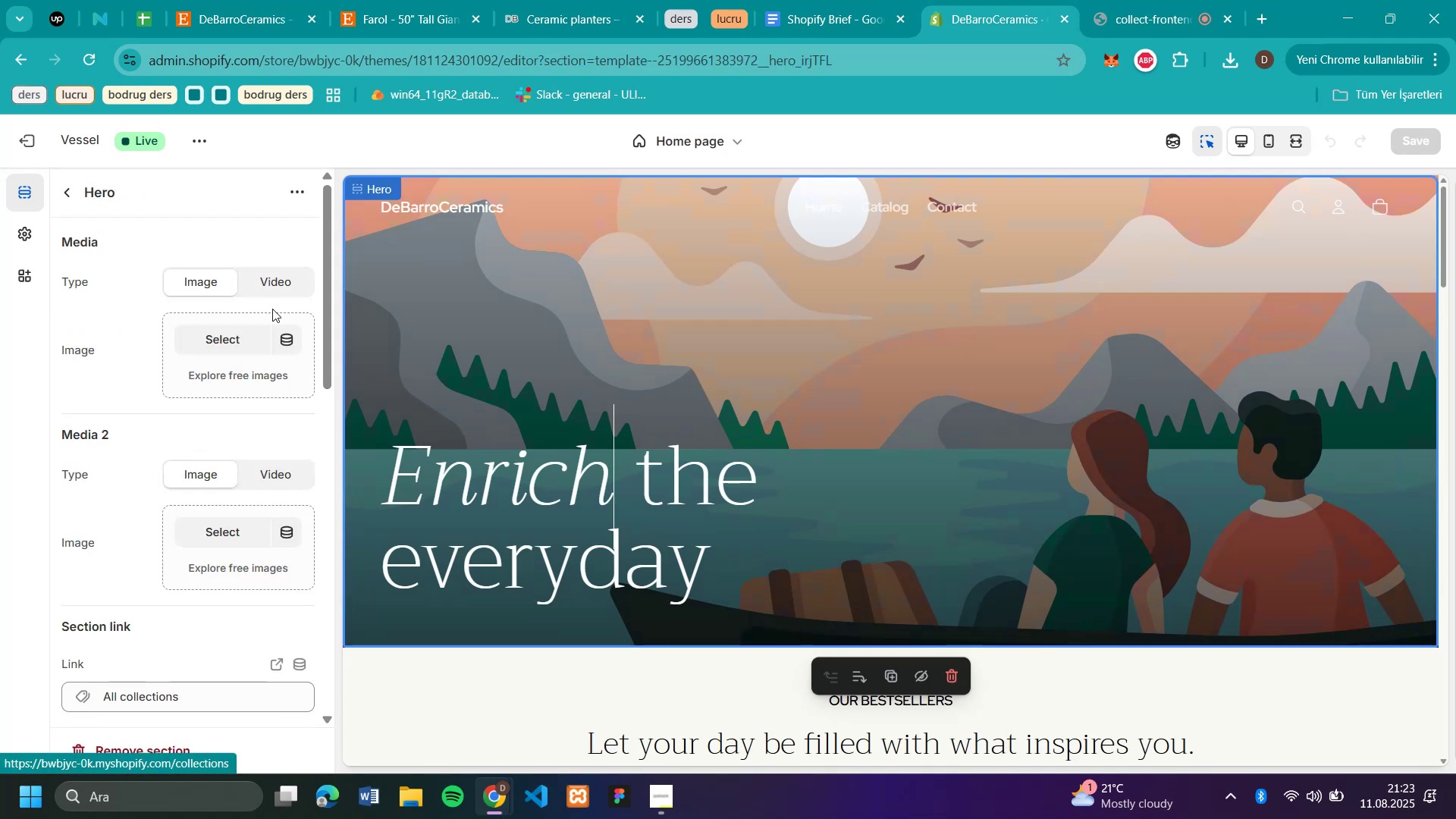 
left_click([224, 336])
 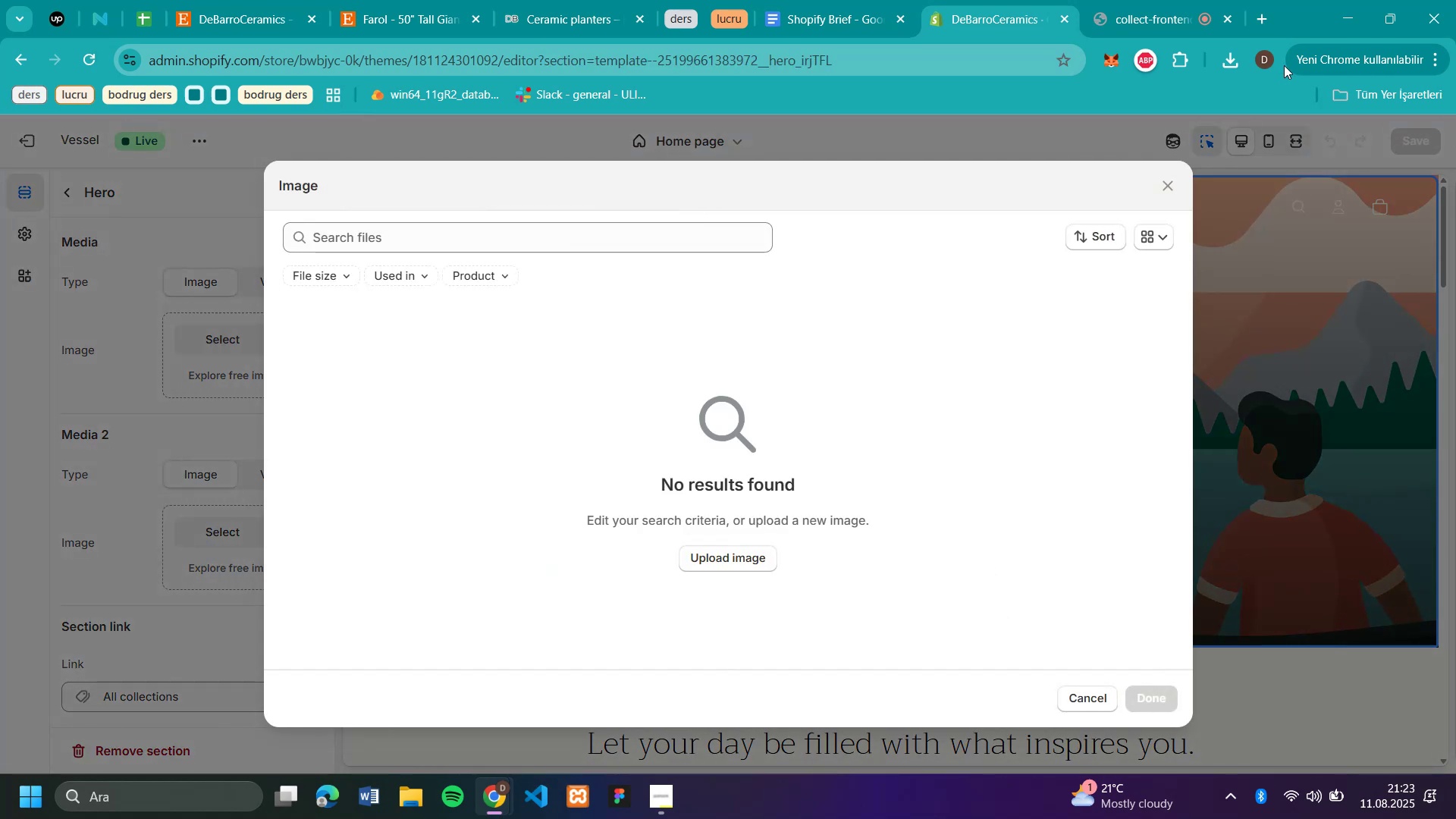 
left_click([1224, 65])
 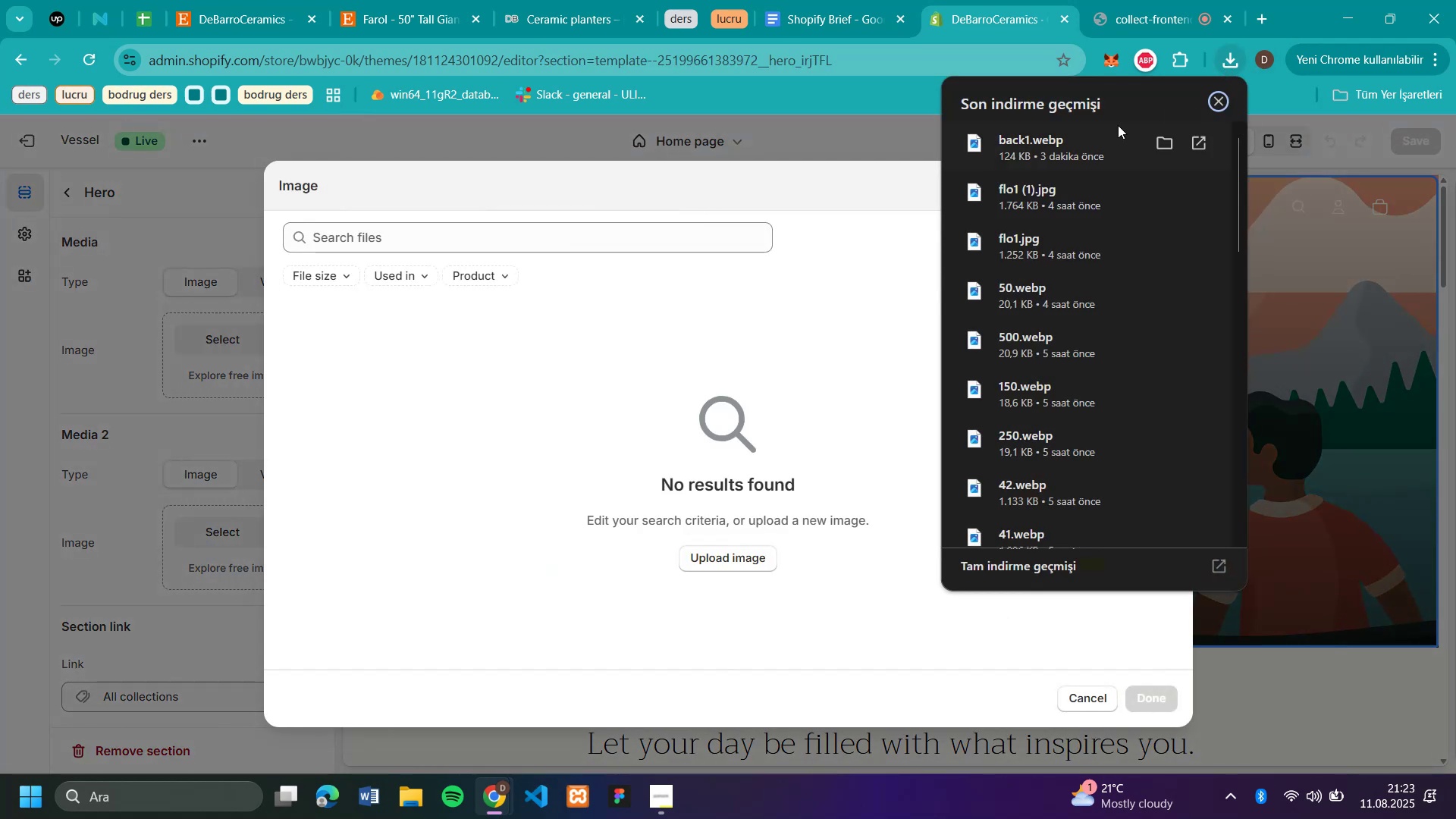 
left_click_drag(start_coordinate=[1060, 139], to_coordinate=[740, 394])
 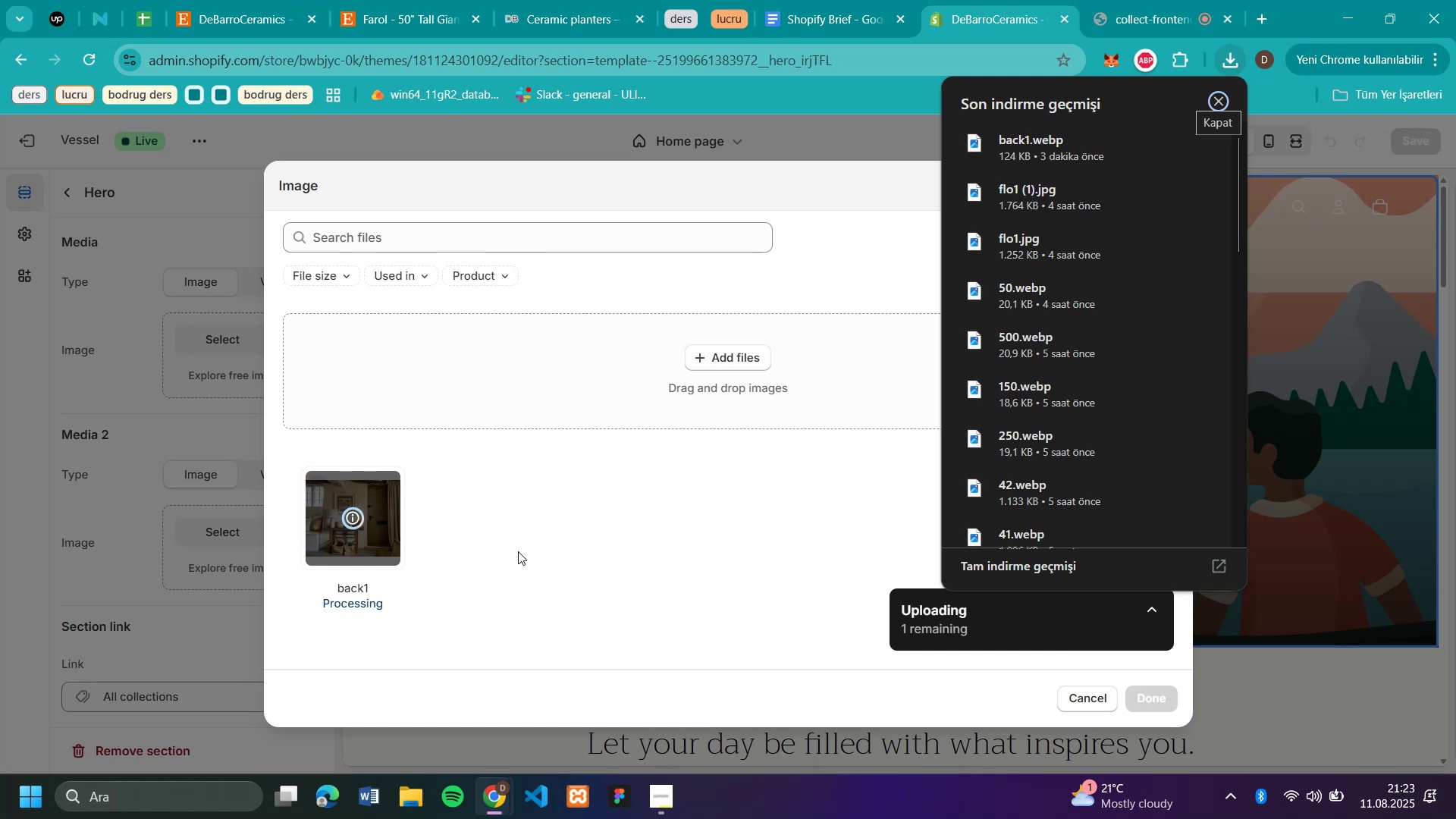 
wait(6.71)
 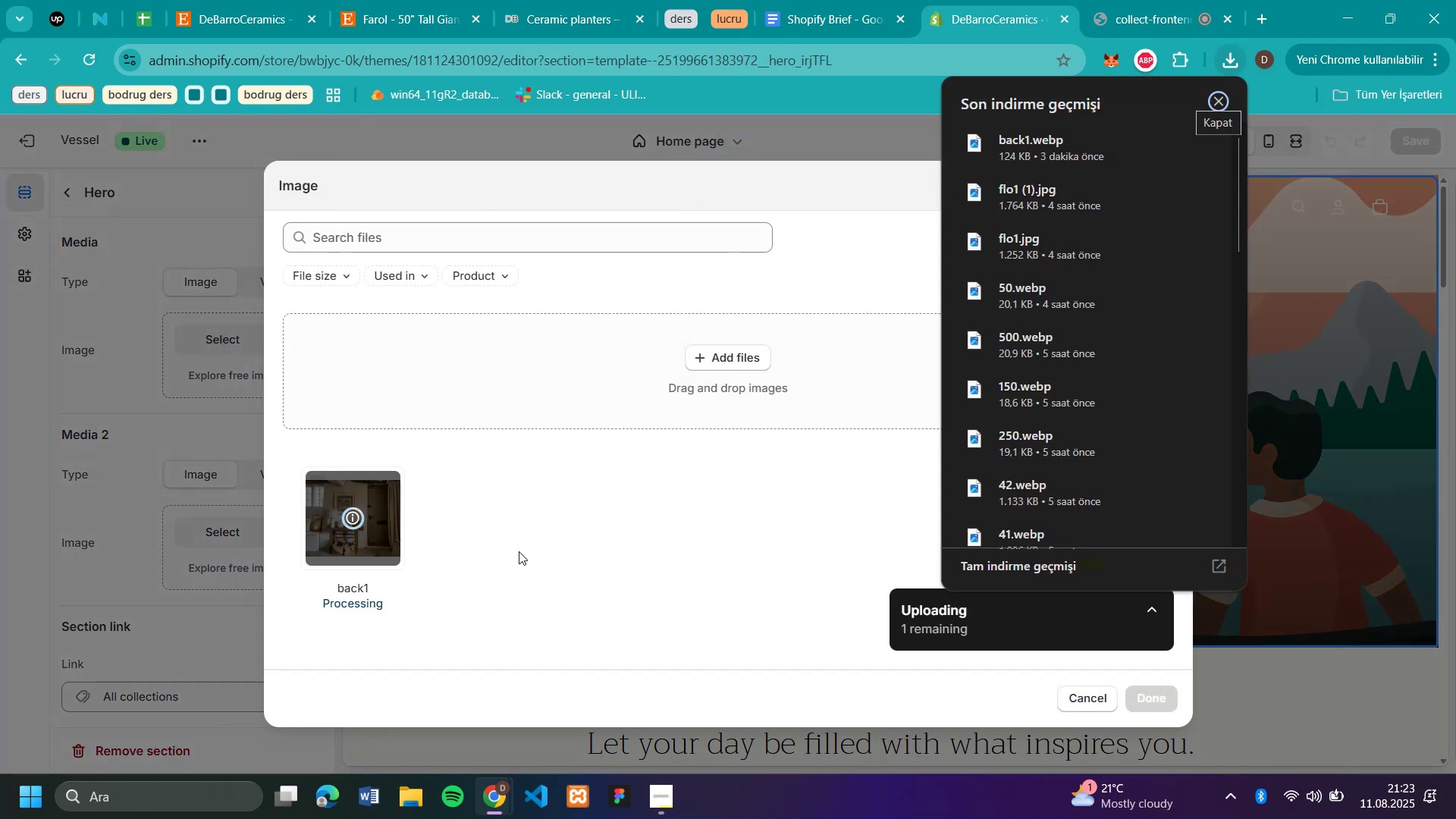 
left_click([1165, 695])
 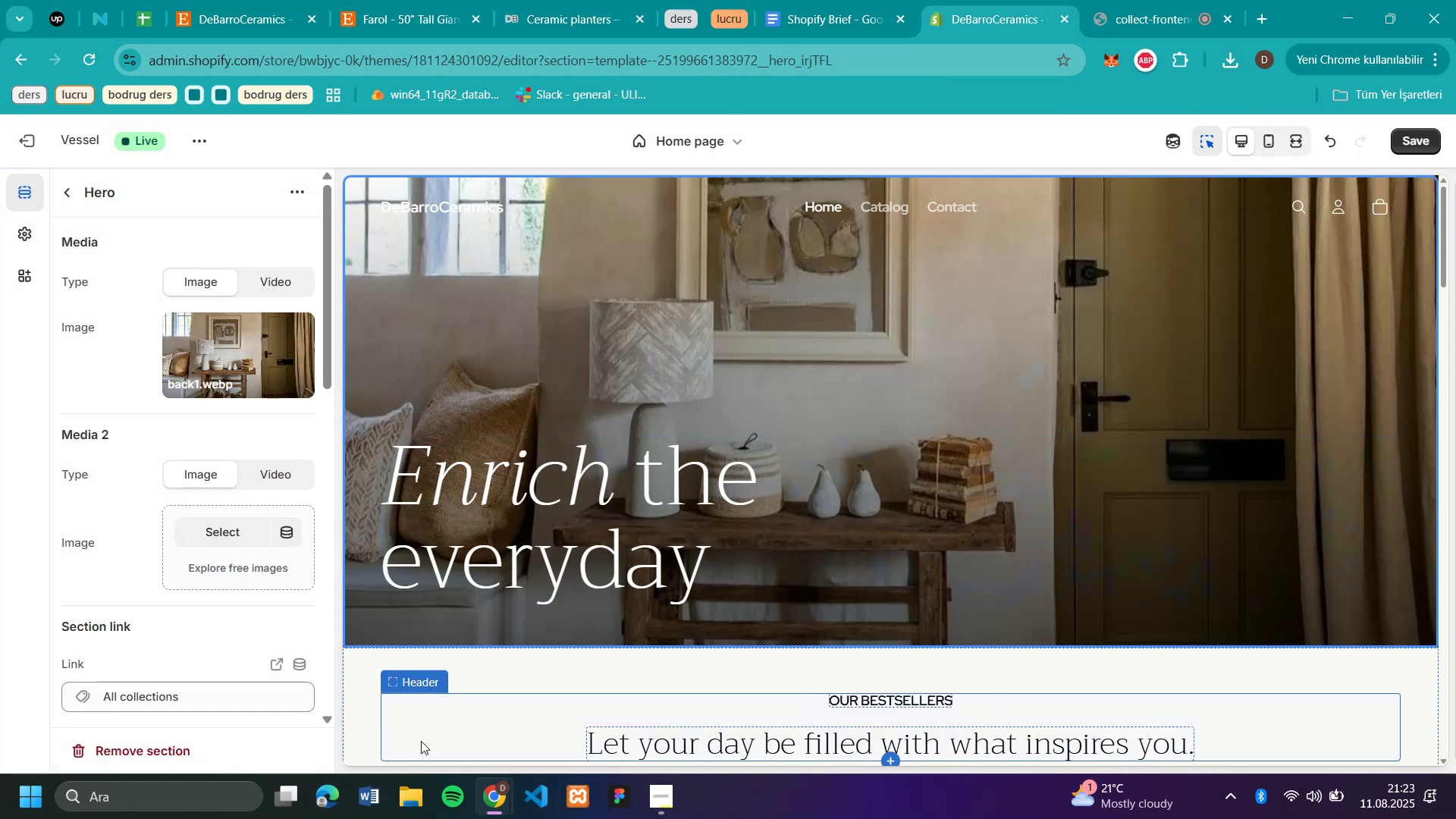 
wait(7.33)
 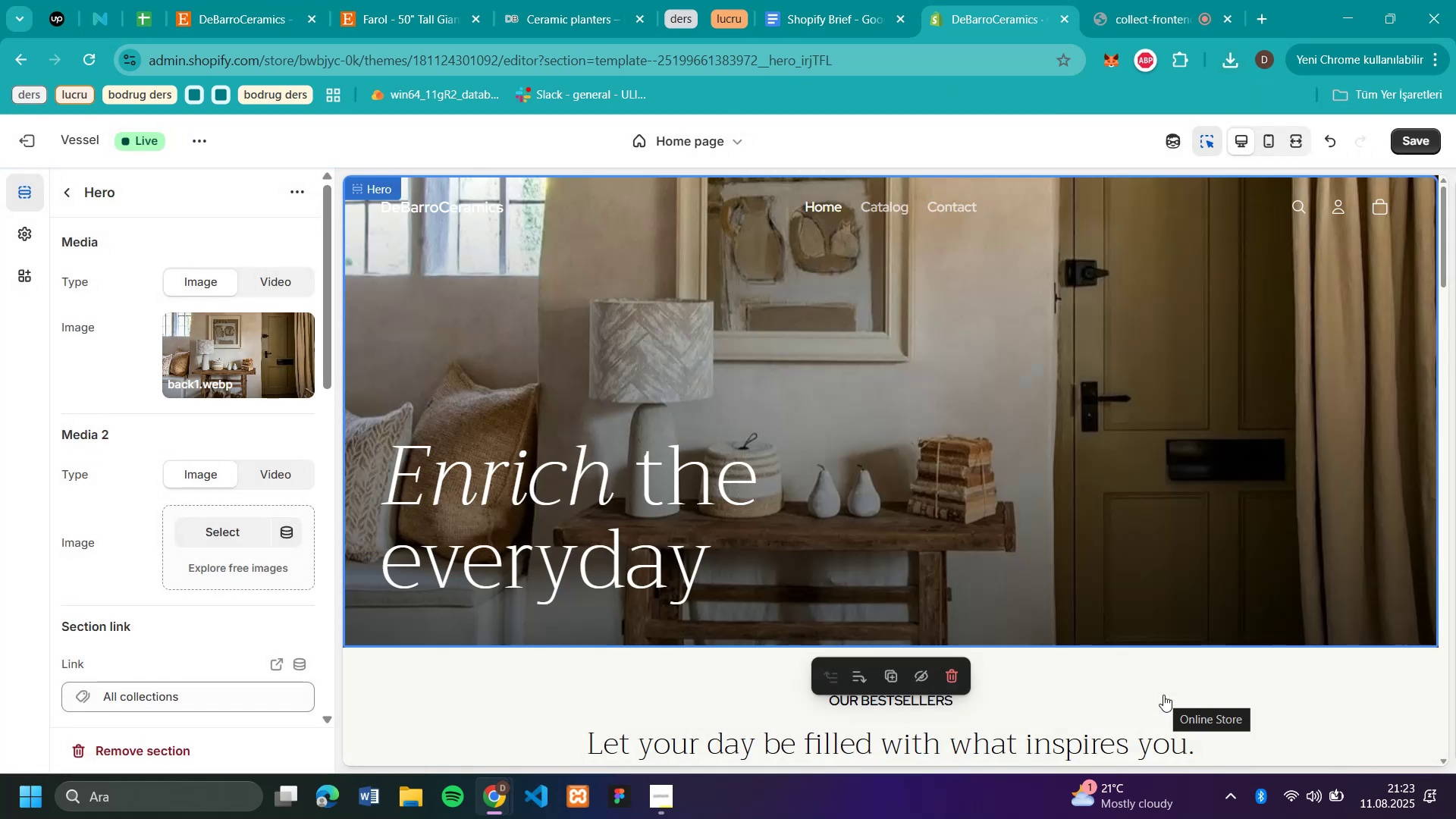 
scroll: coordinate [983, 245], scroll_direction: up, amount: 17.0
 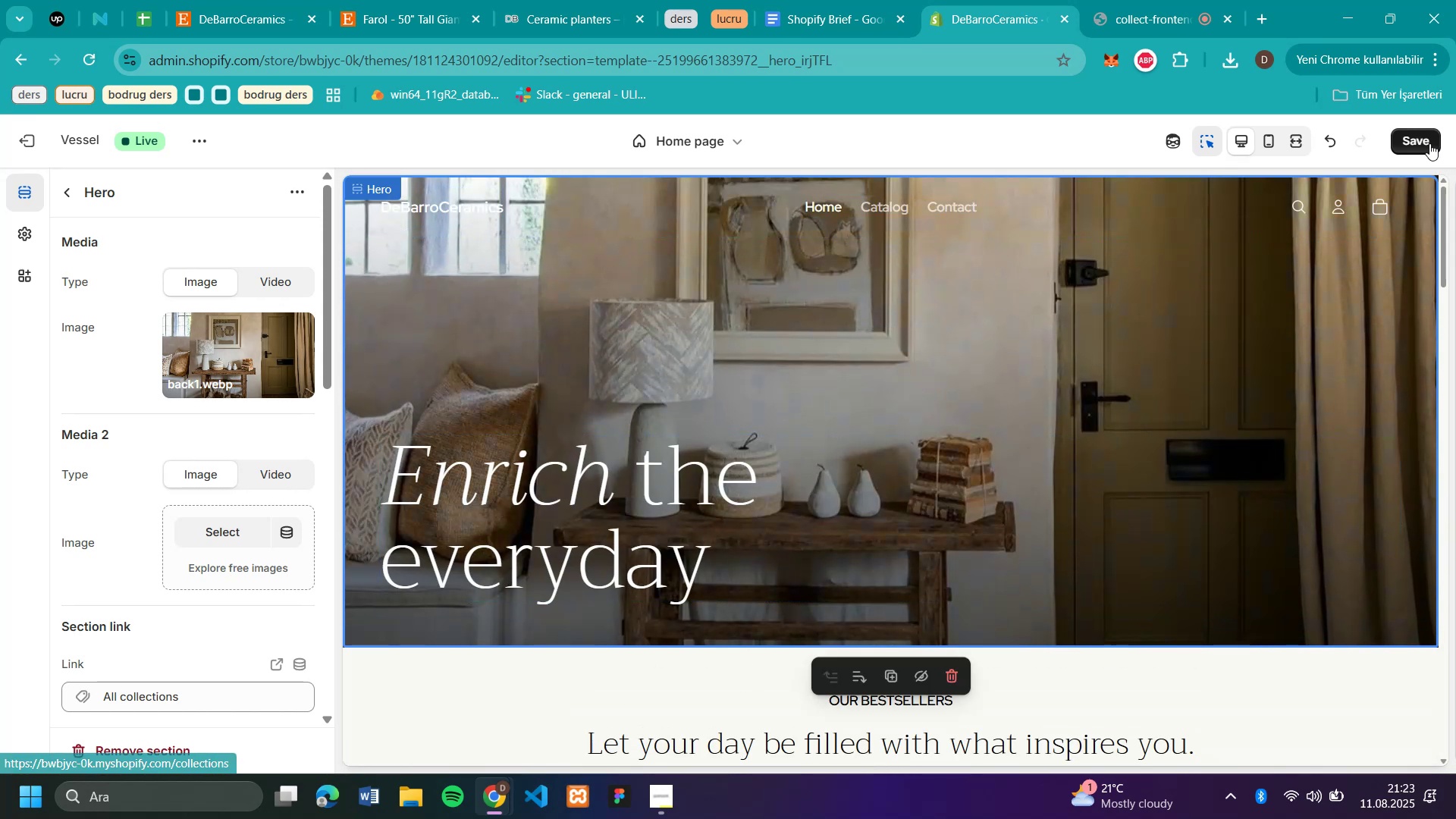 
left_click([1424, 146])
 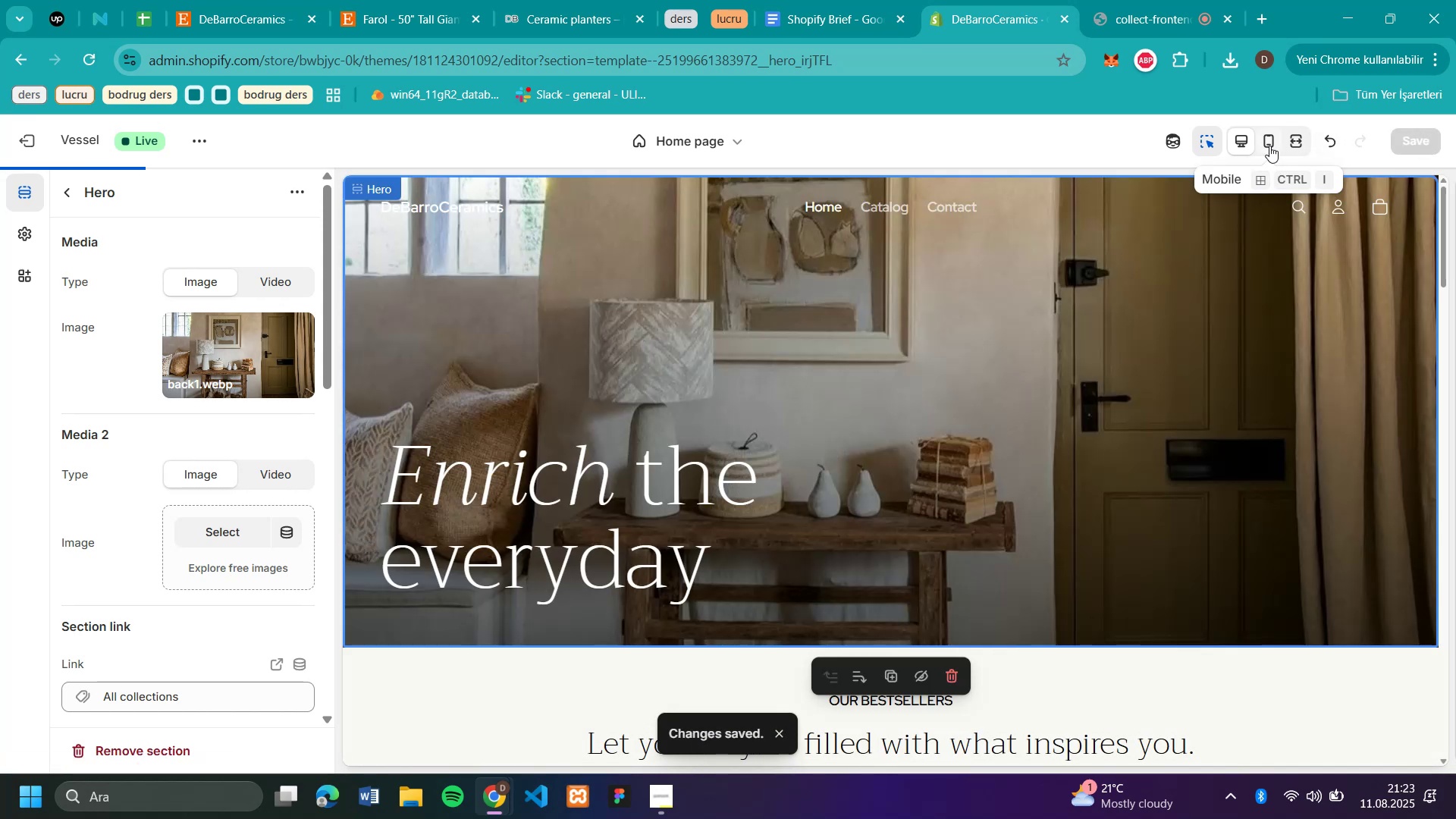 
left_click([1238, 143])
 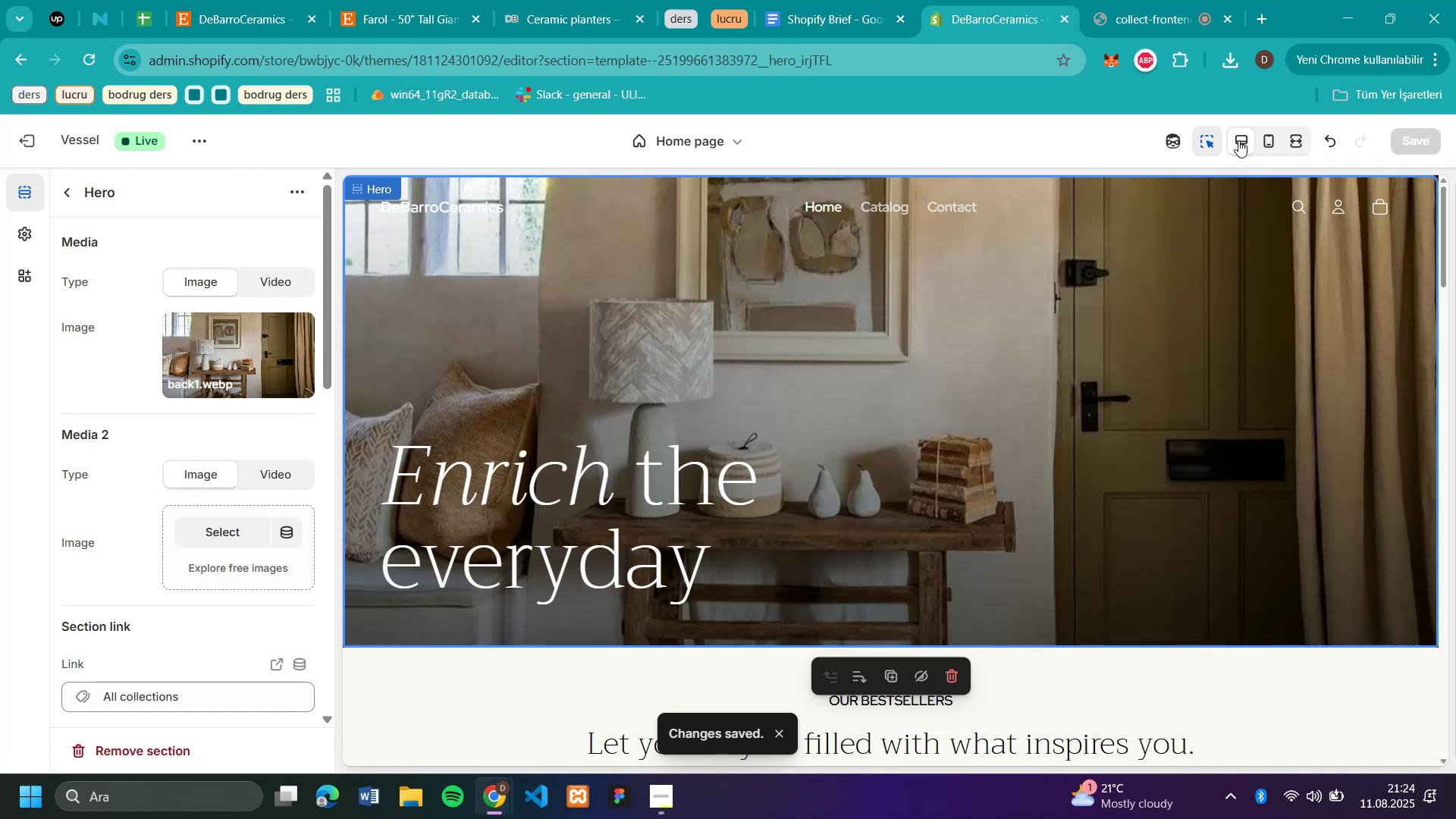 
left_click([1264, 138])
 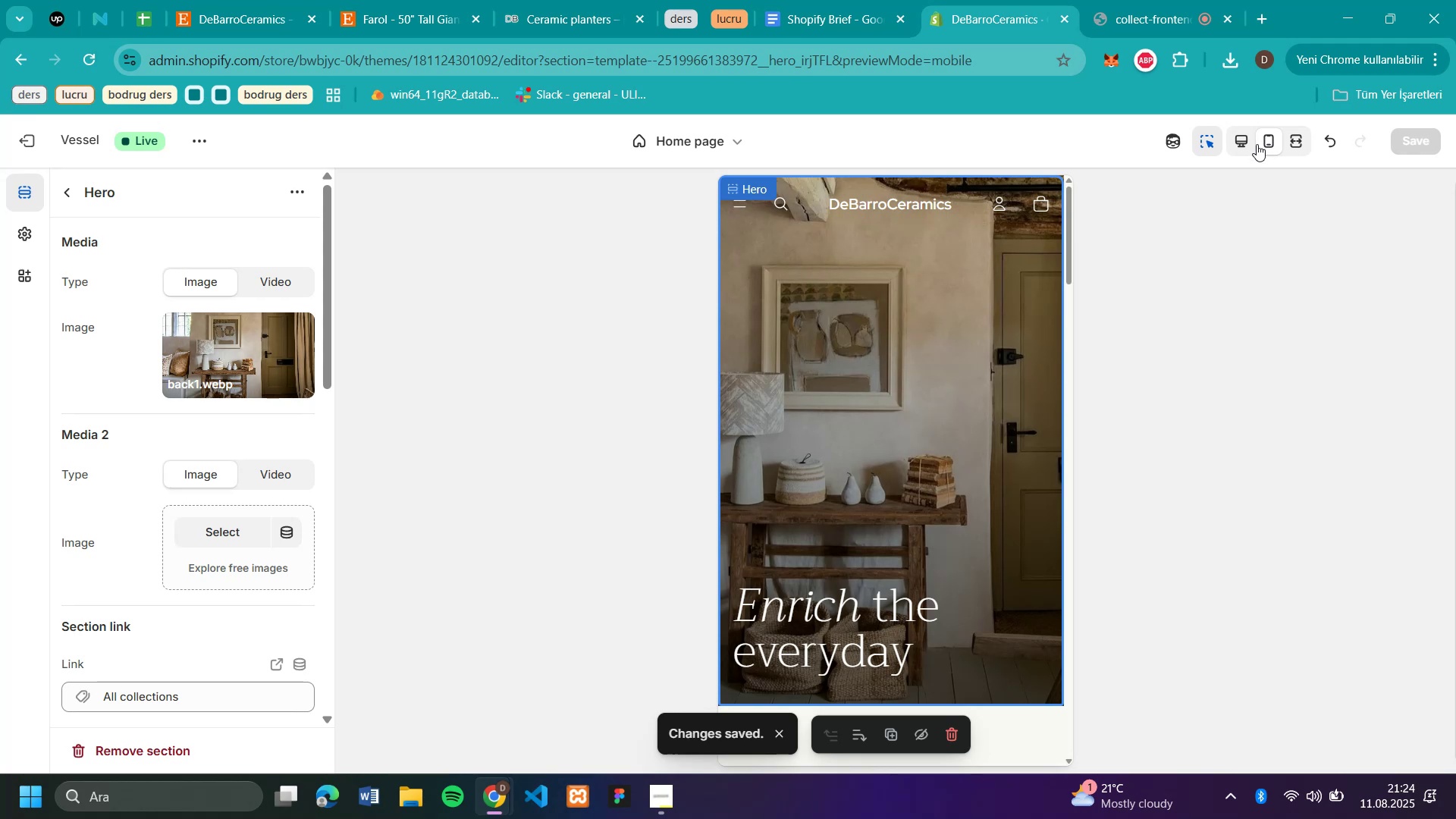 
scroll: coordinate [1067, 445], scroll_direction: none, amount: 0.0
 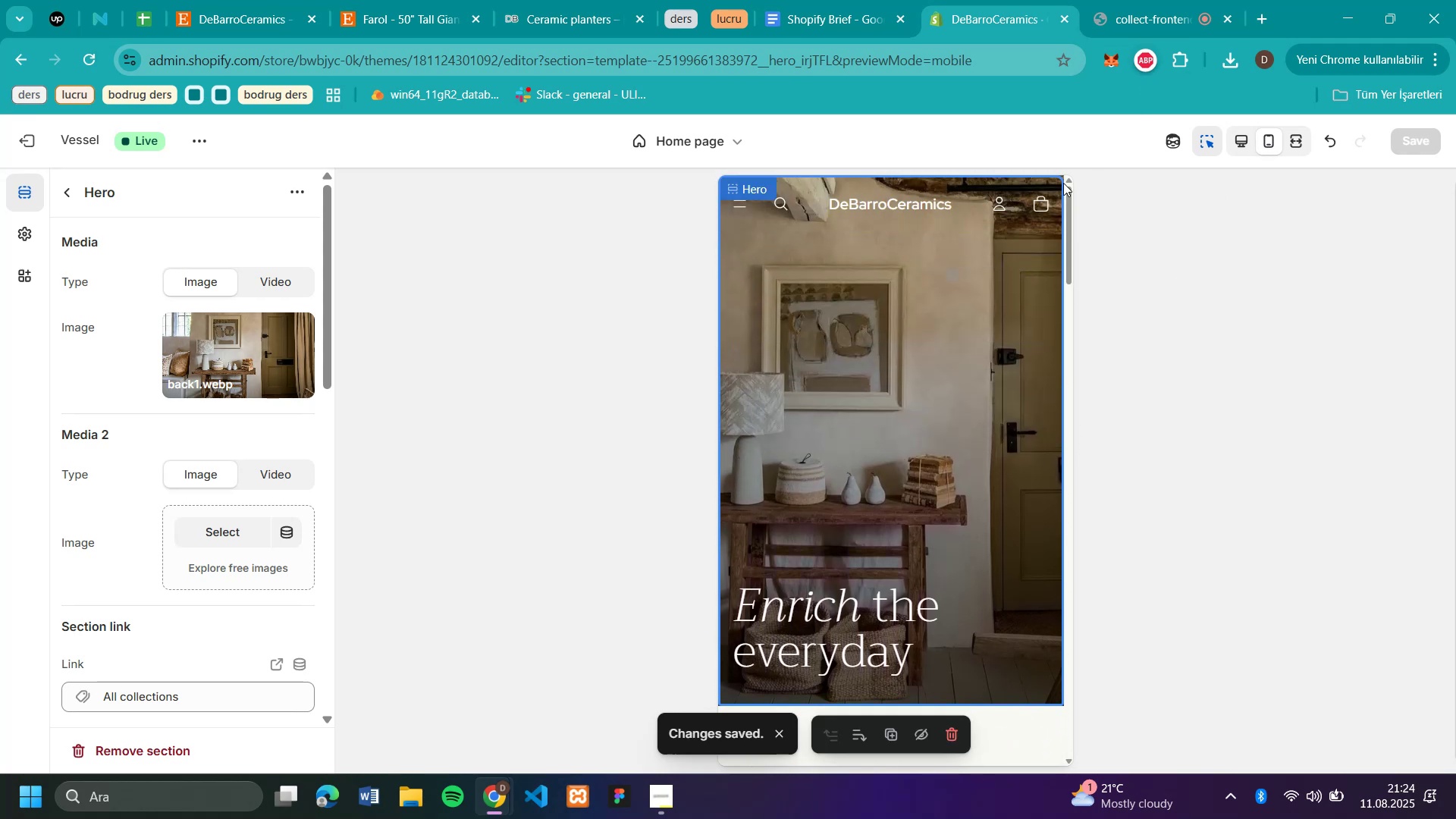 
left_click([1238, 145])
 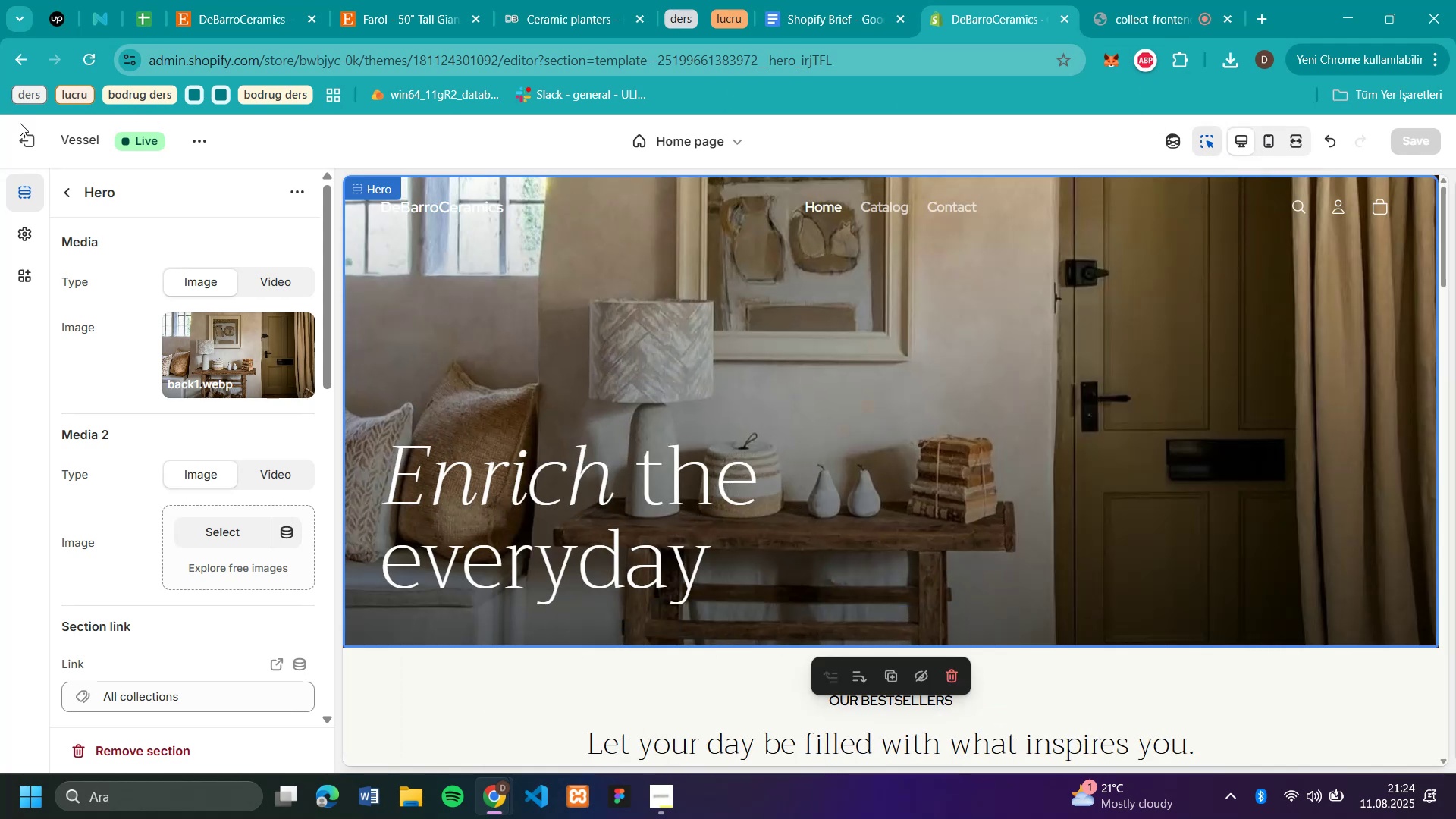 
left_click([7, 146])
 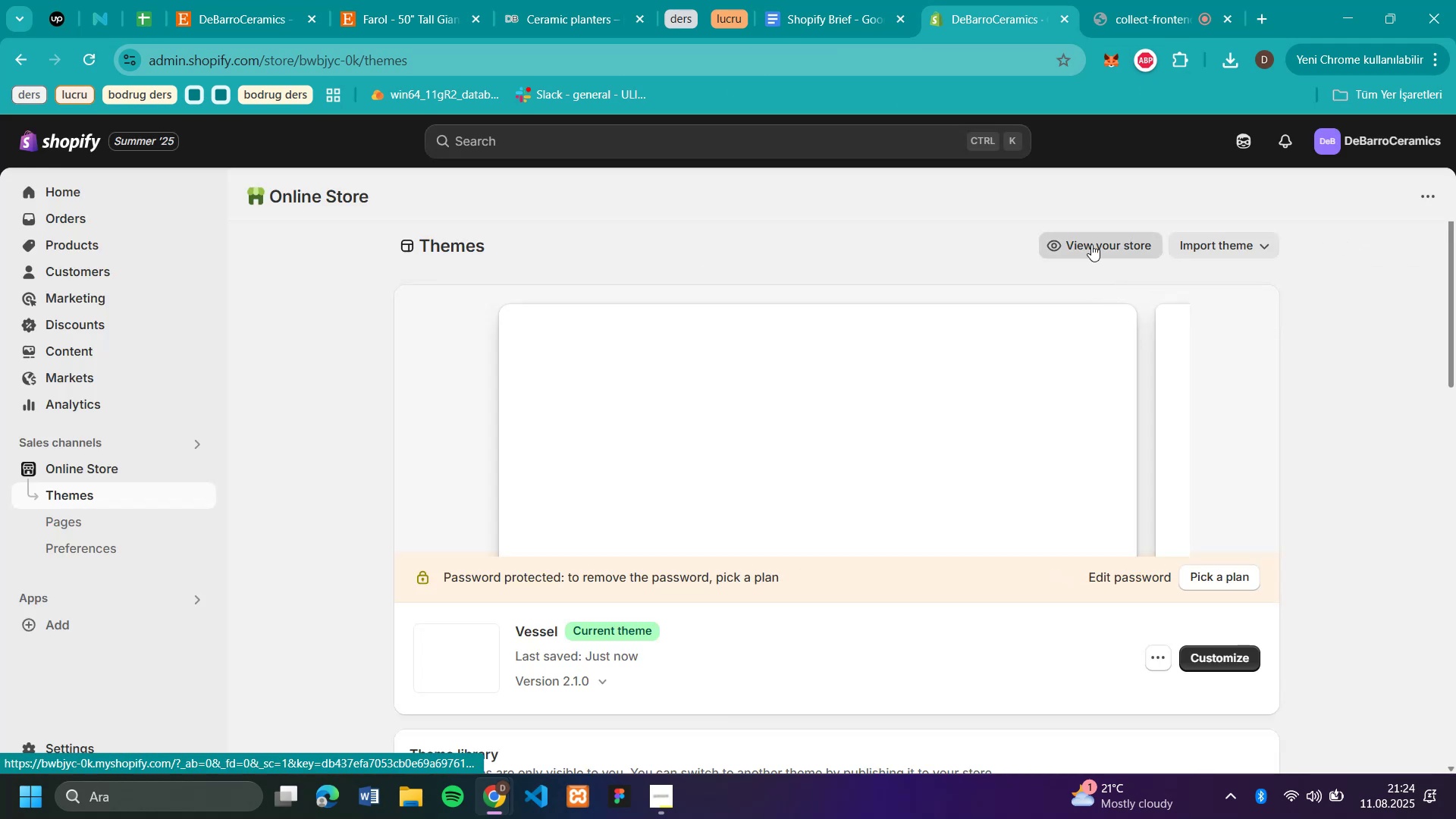 
left_click([1070, 244])
 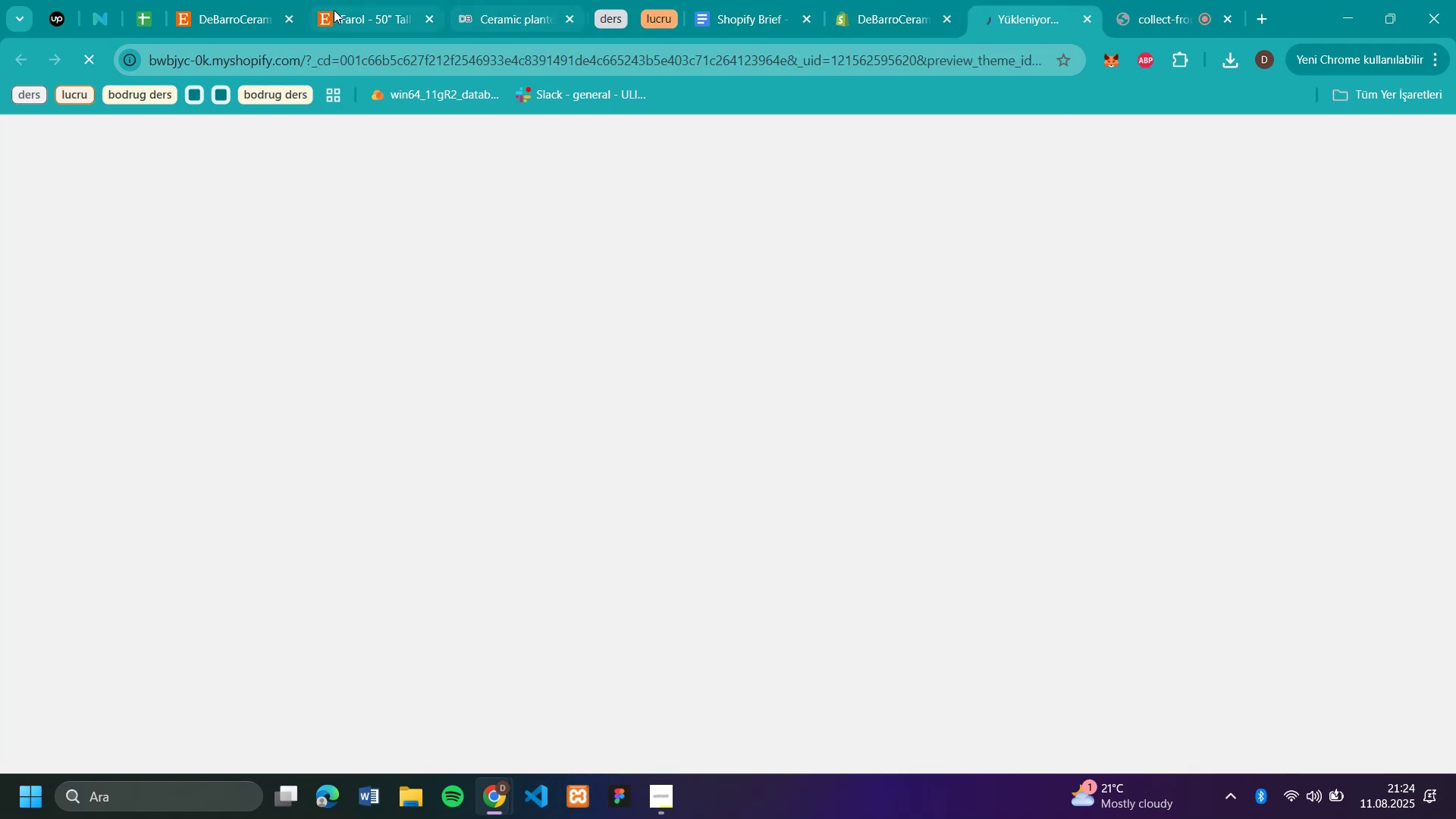 
left_click([362, 25])
 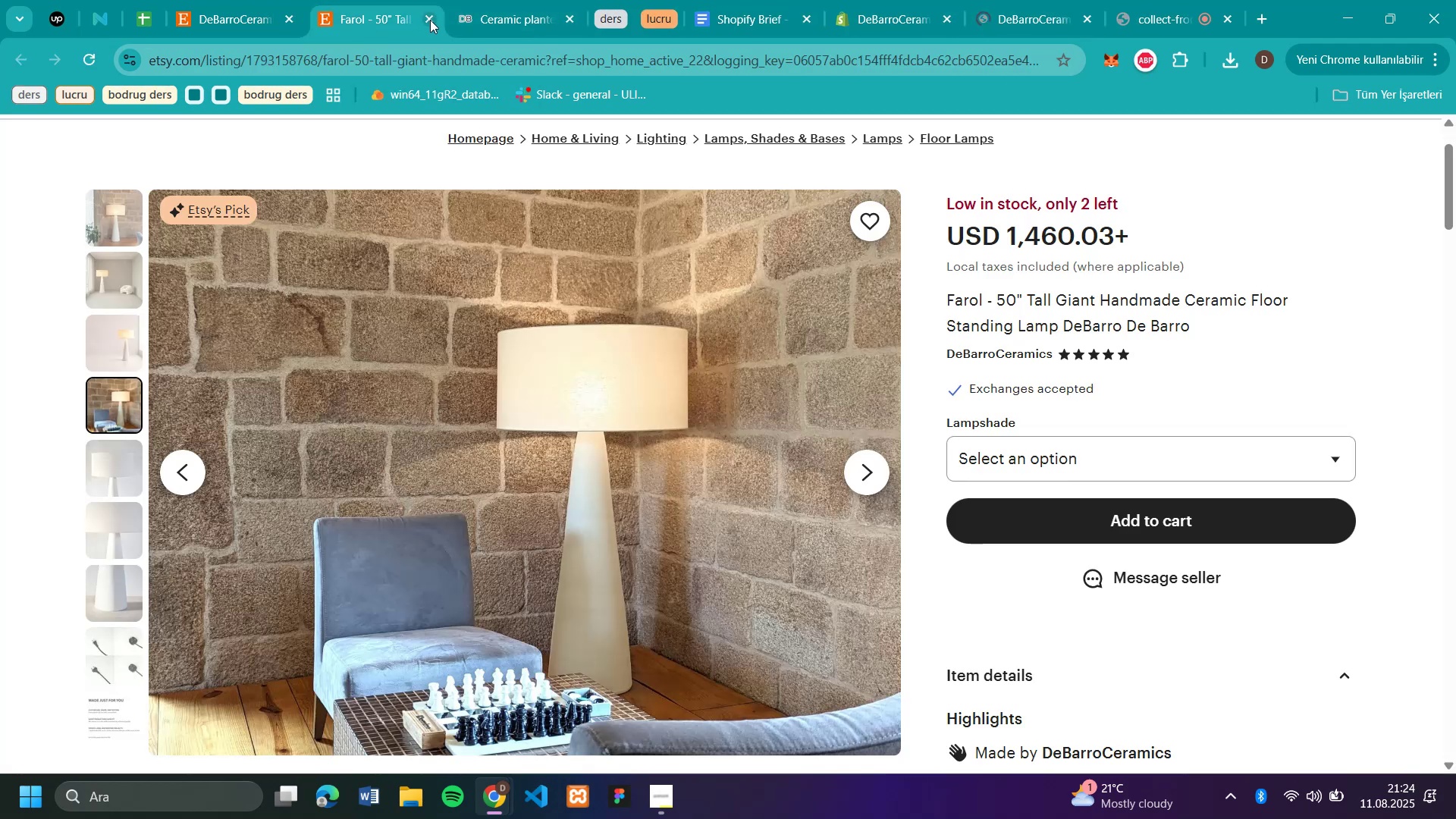 
left_click([430, 20])
 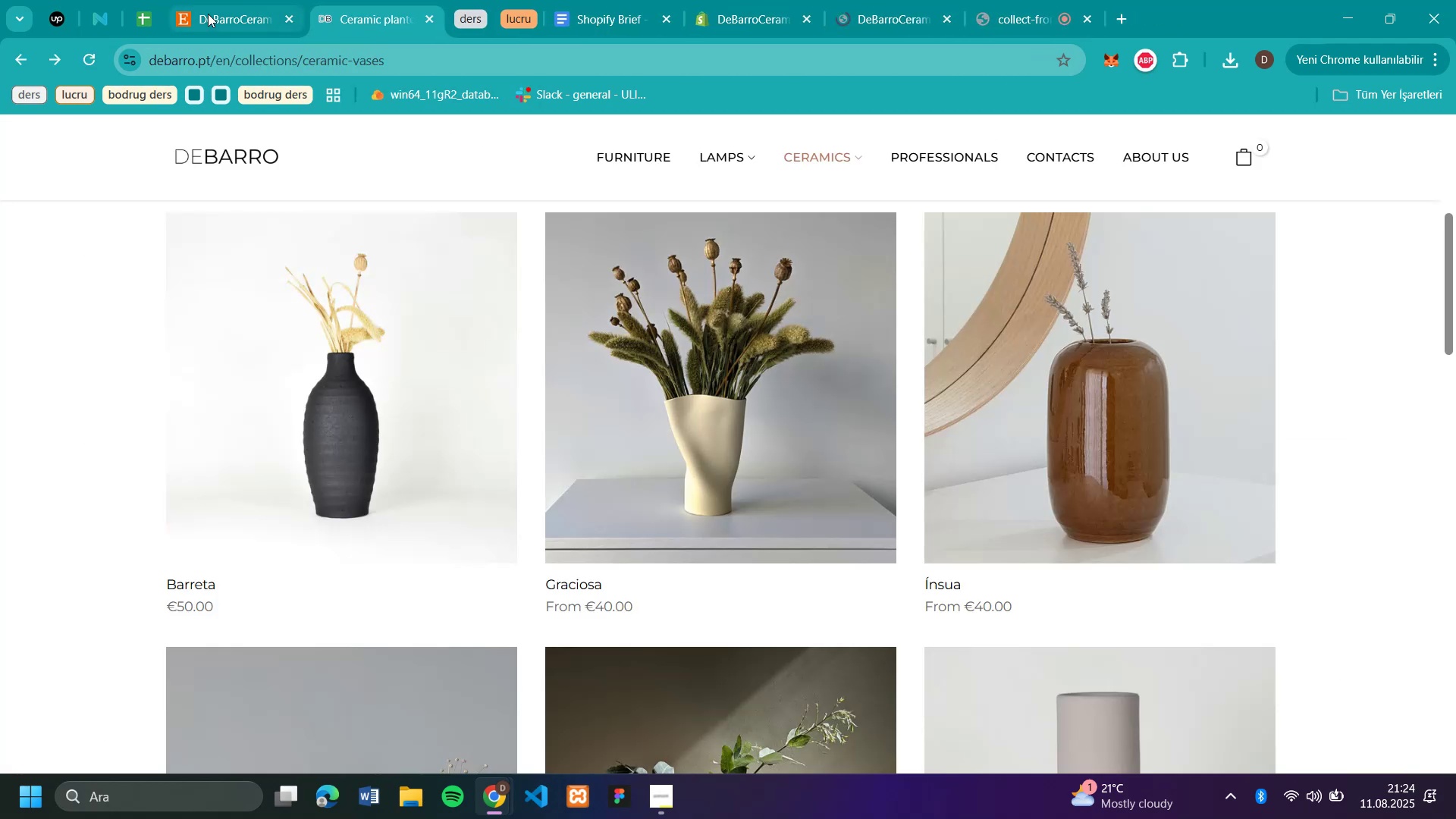 
left_click([208, 14])
 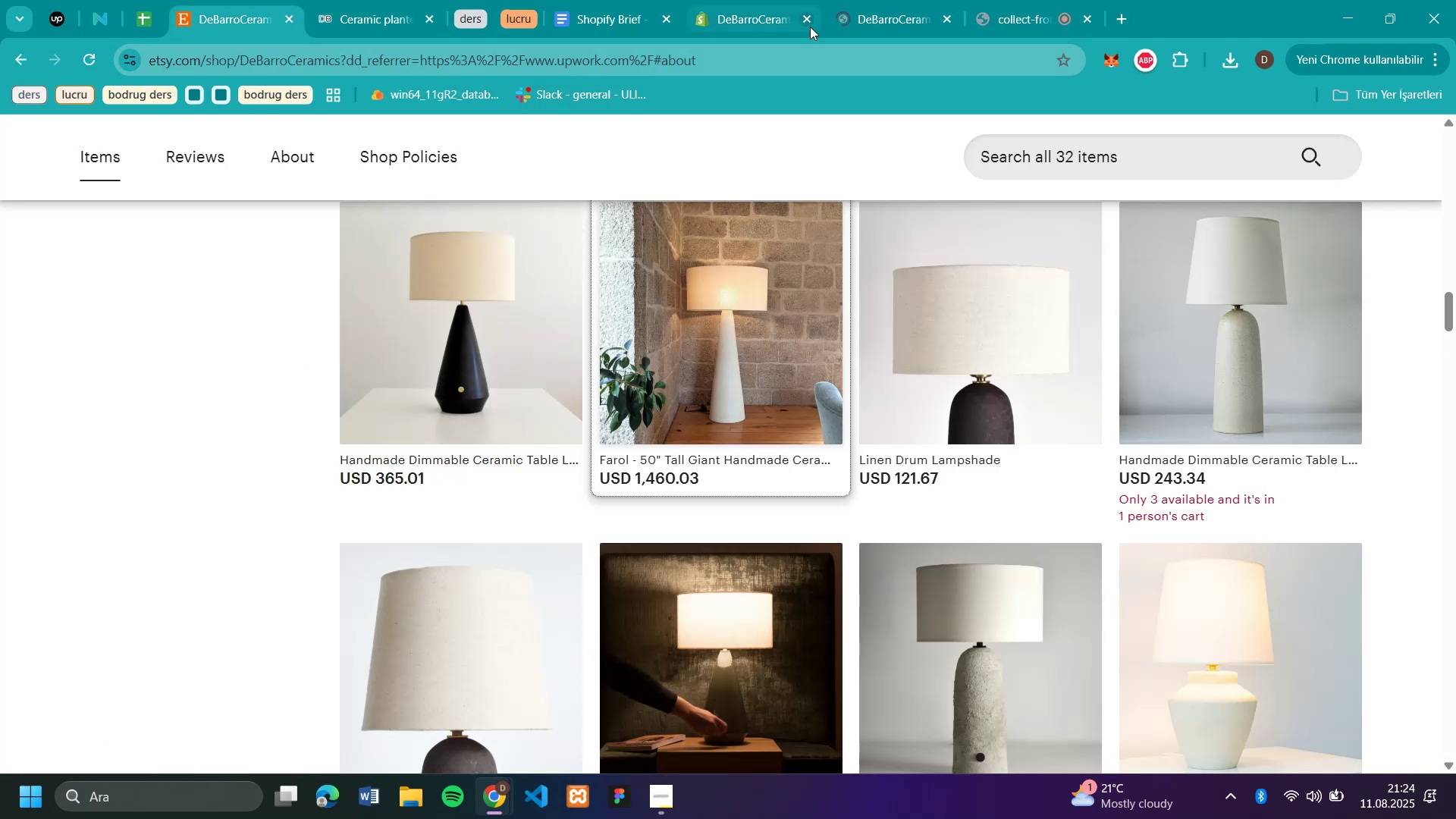 
left_click([876, 26])
 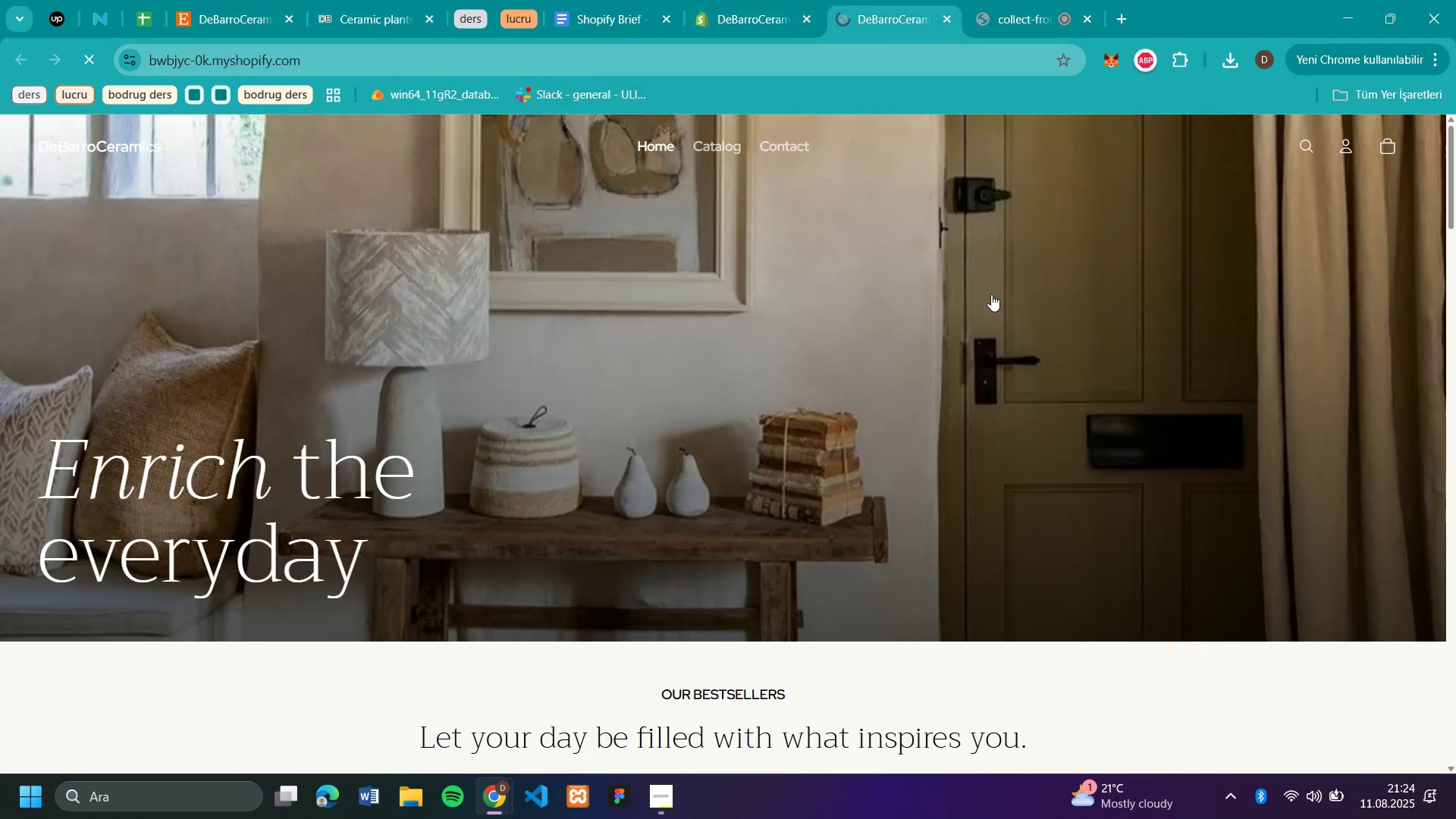 
scroll: coordinate [777, 386], scroll_direction: up, amount: 6.0
 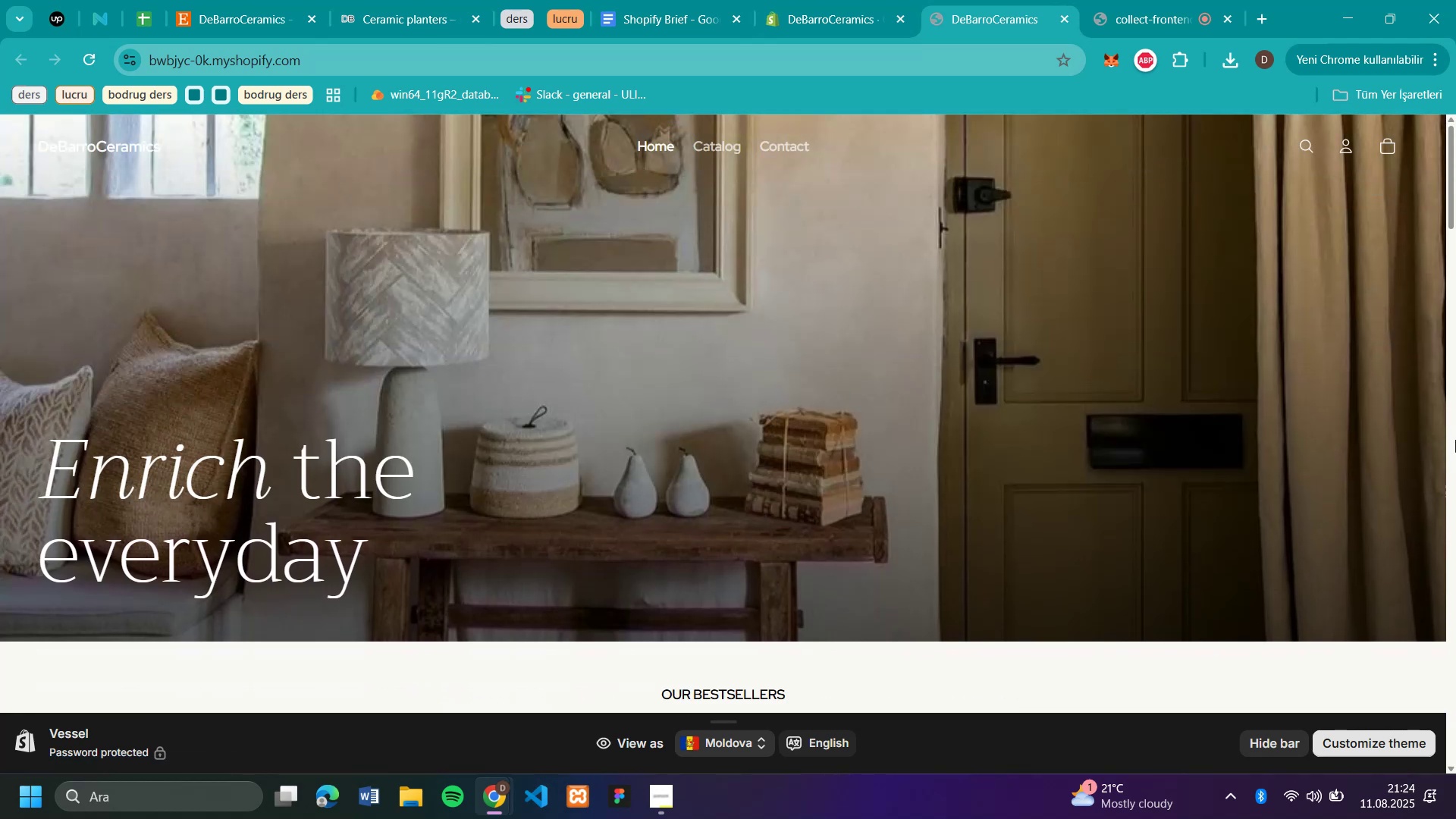 
wait(10.96)
 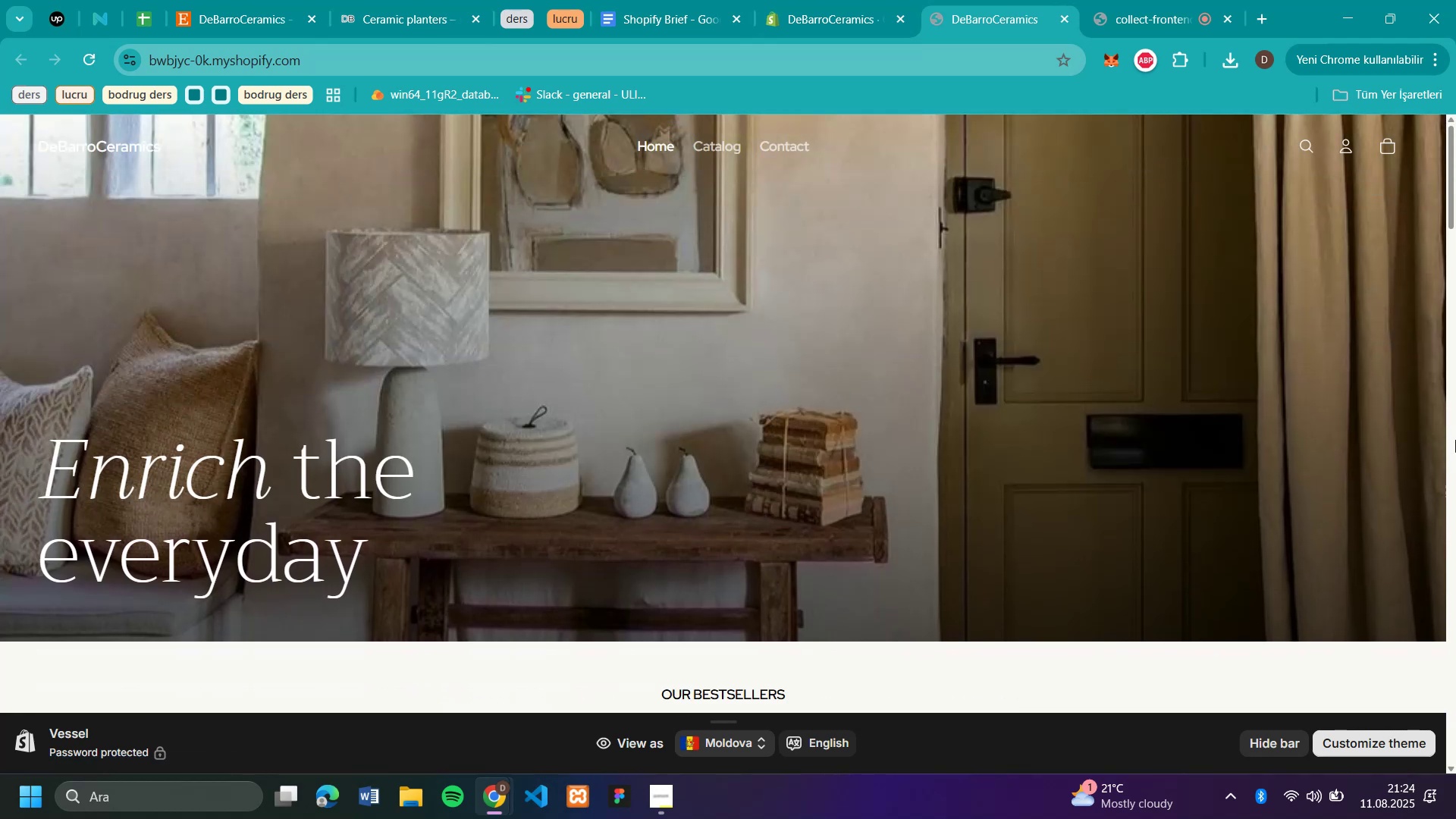 
left_click([415, 18])
 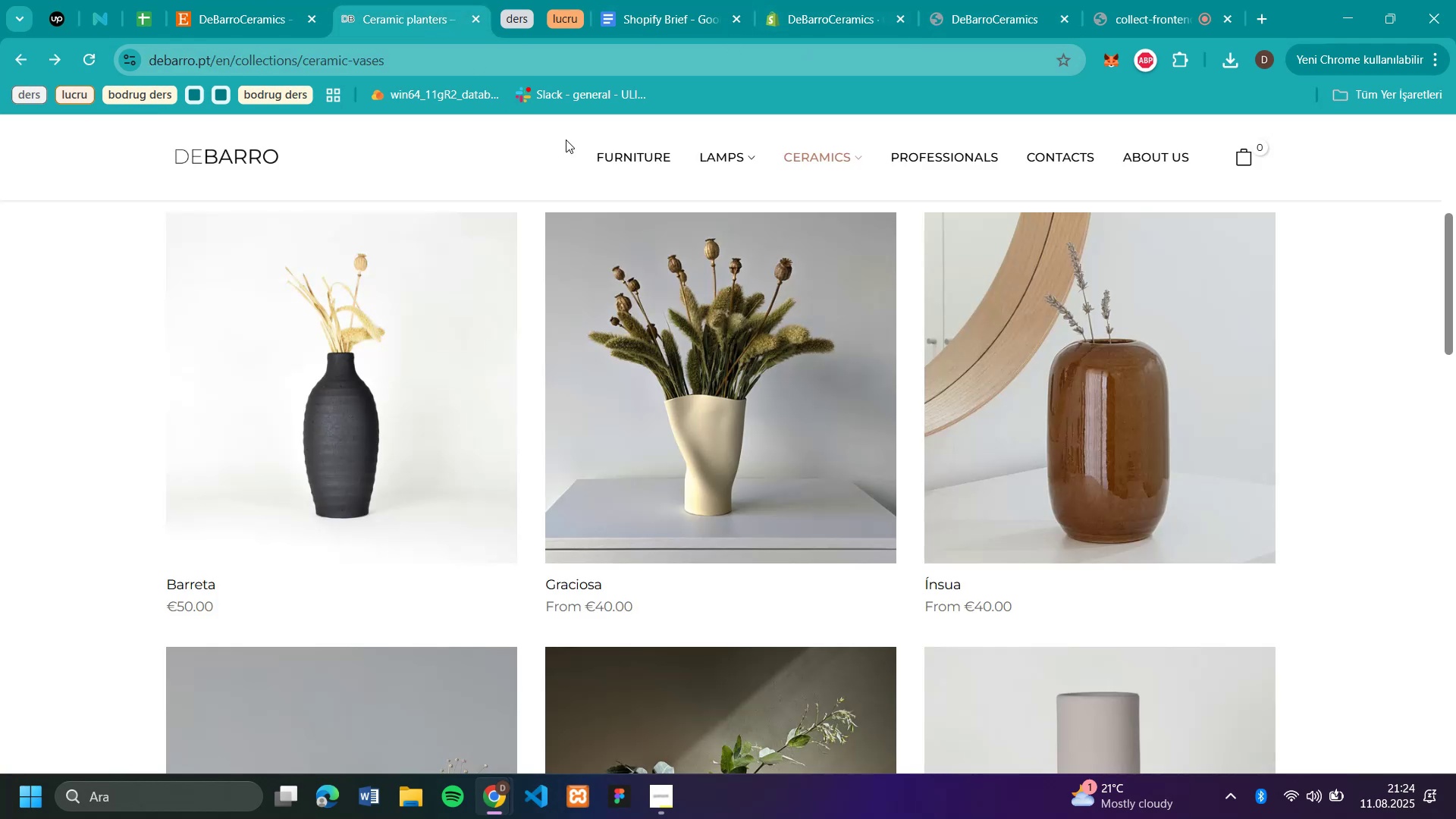 
scroll: coordinate [784, 393], scroll_direction: up, amount: 18.0
 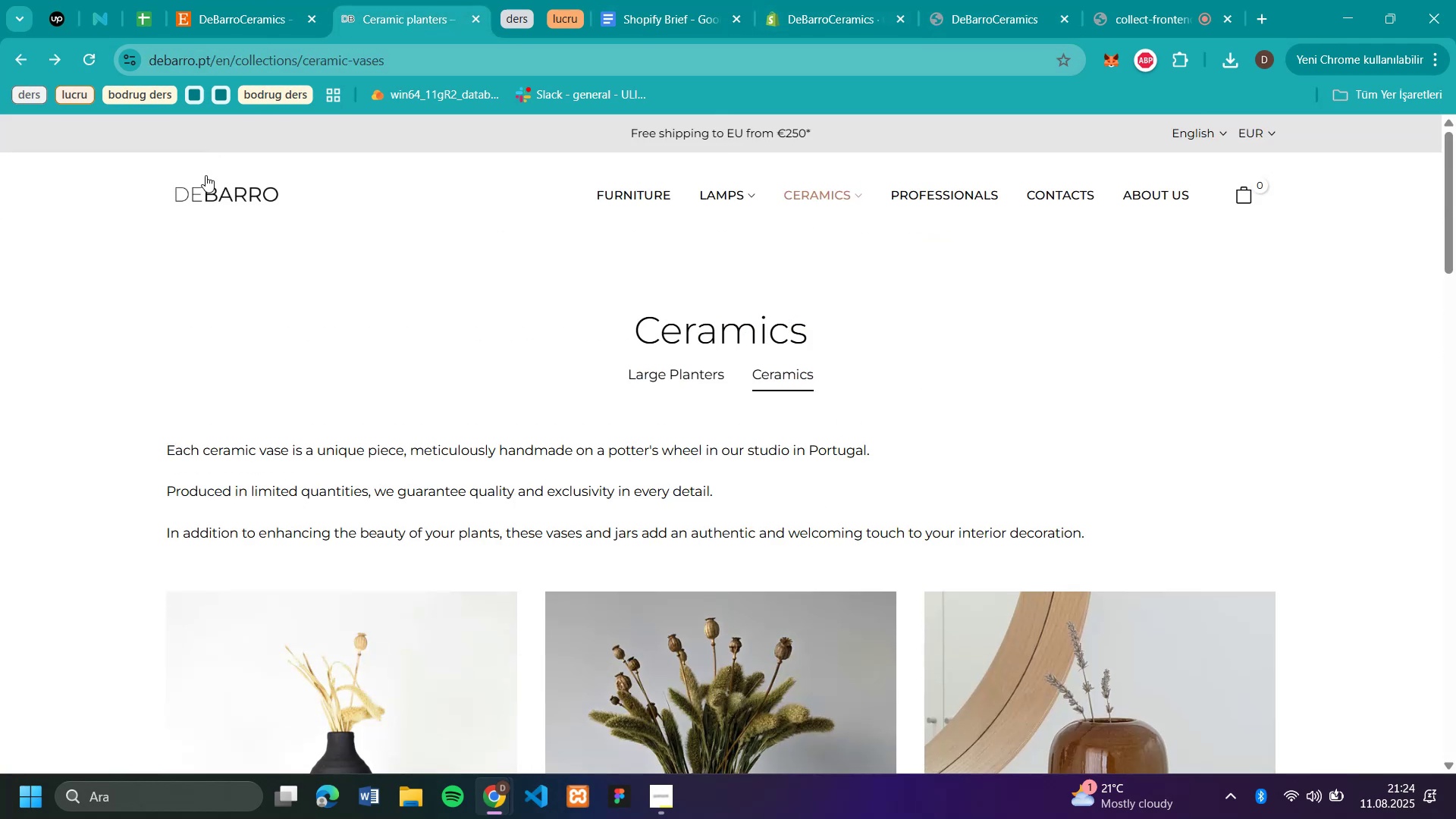 
left_click([214, 197])
 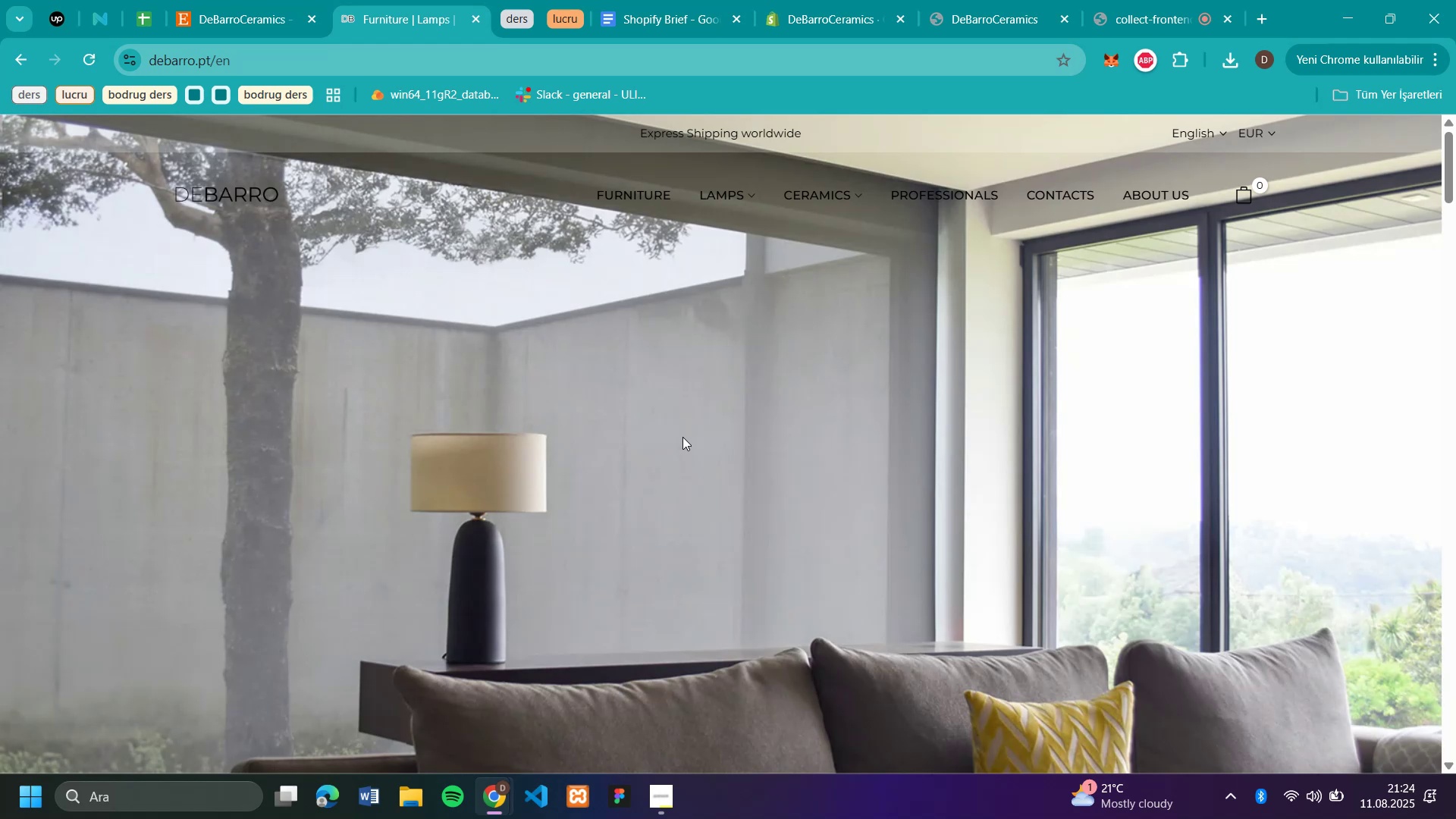 
wait(5.97)
 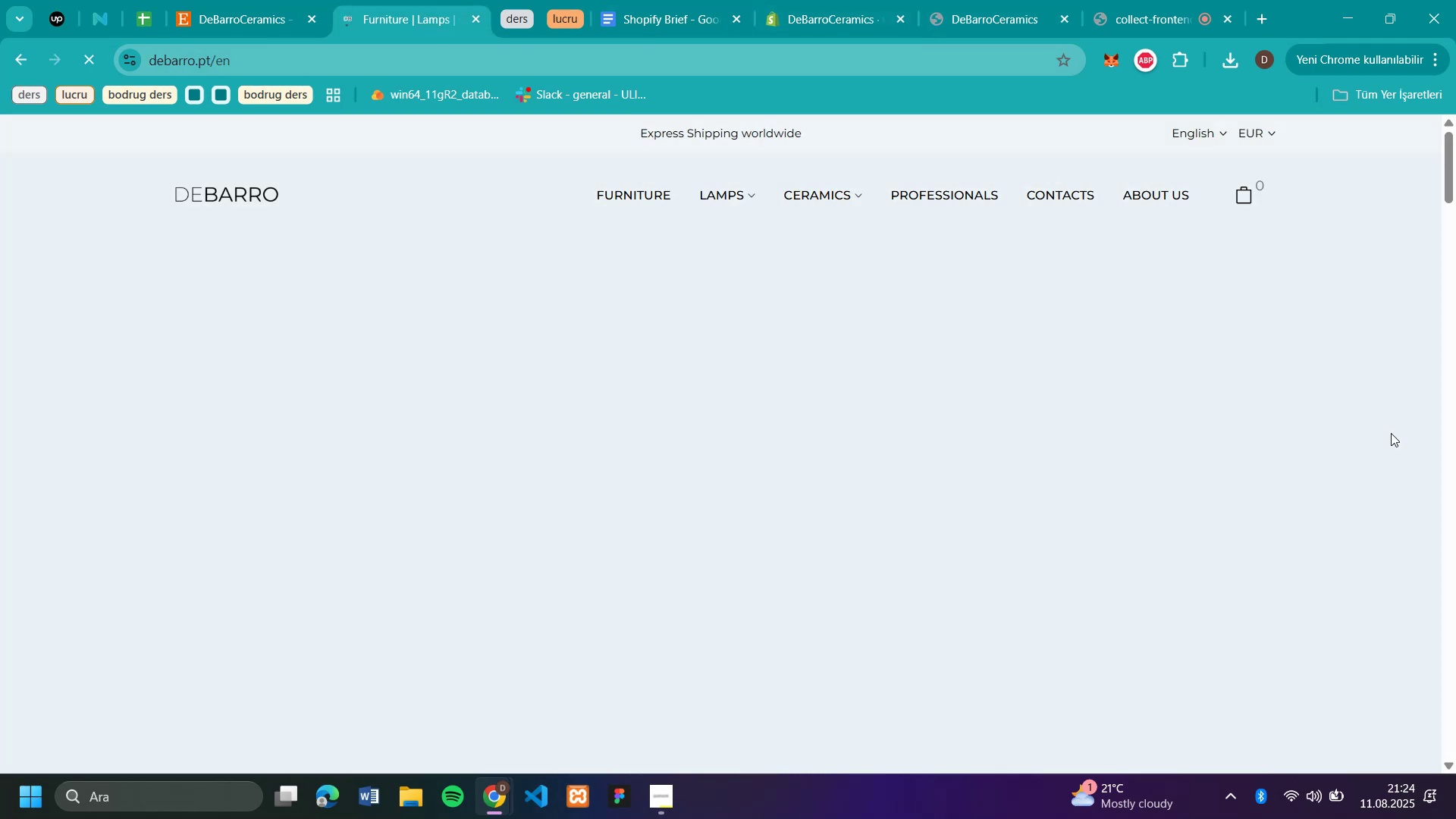 
scroll: coordinate [1304, 428], scroll_direction: down, amount: 5.0
 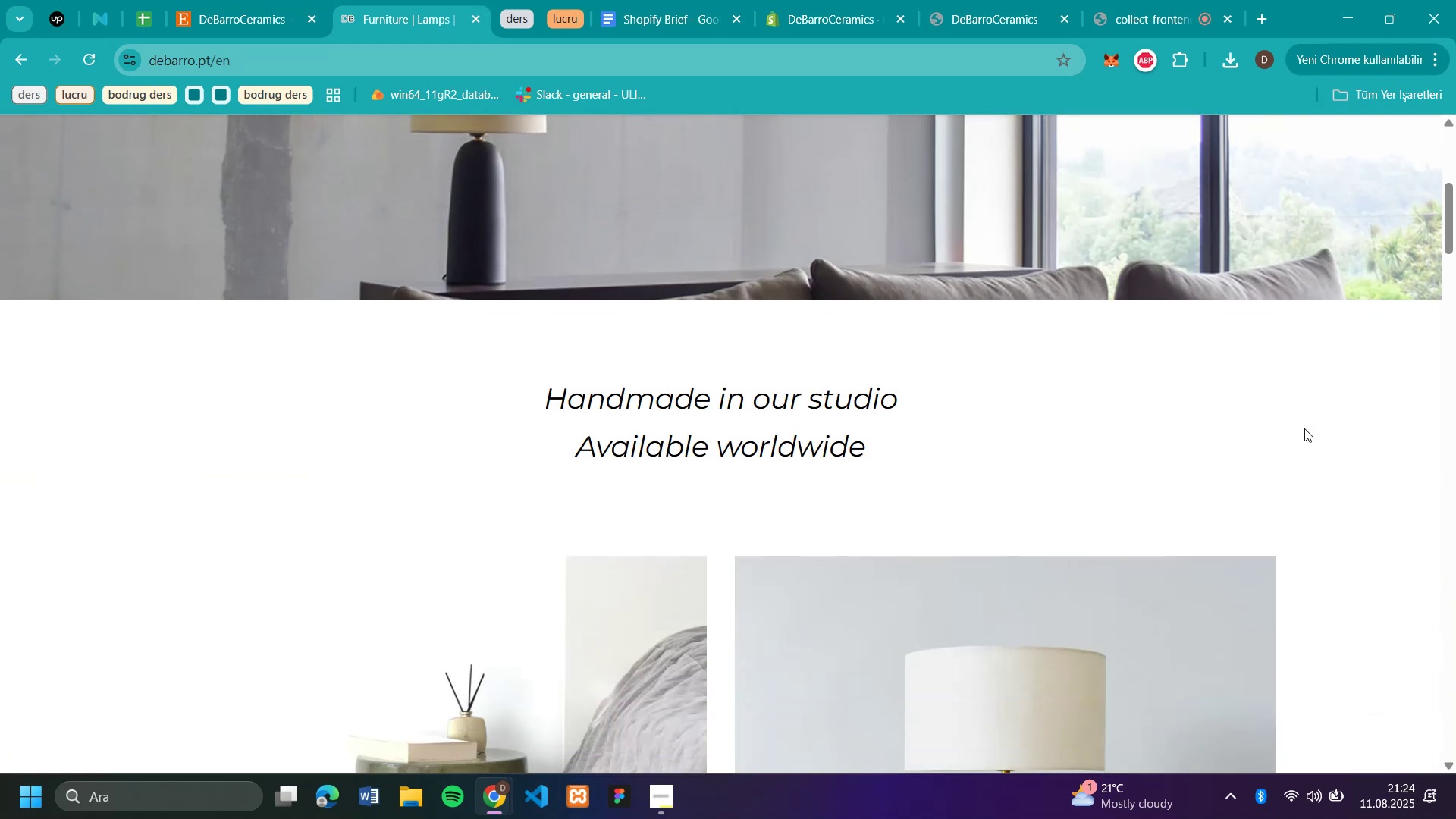 
scroll: coordinate [1310, 428], scroll_direction: up, amount: 10.0
 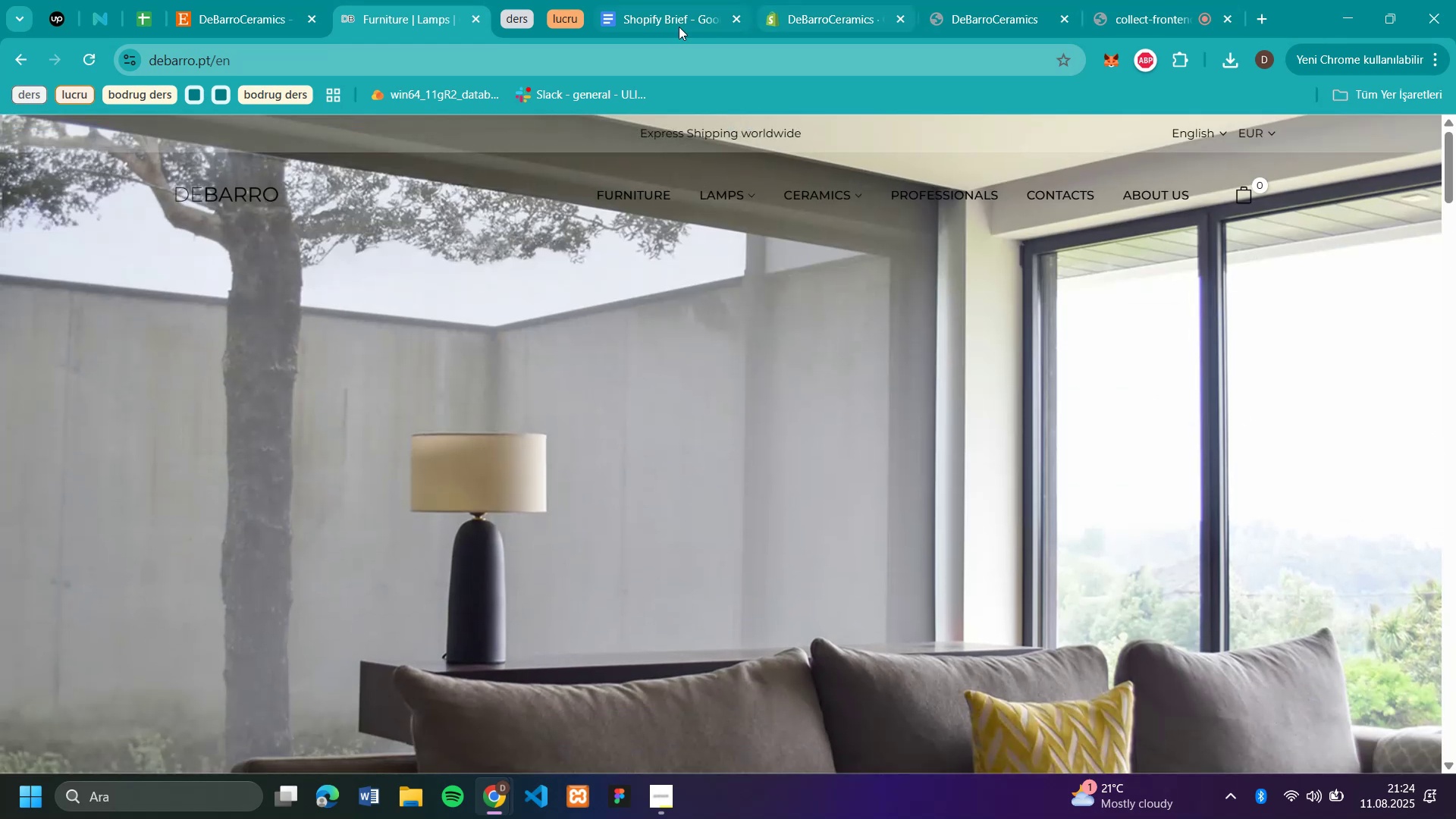 
left_click([972, 20])
 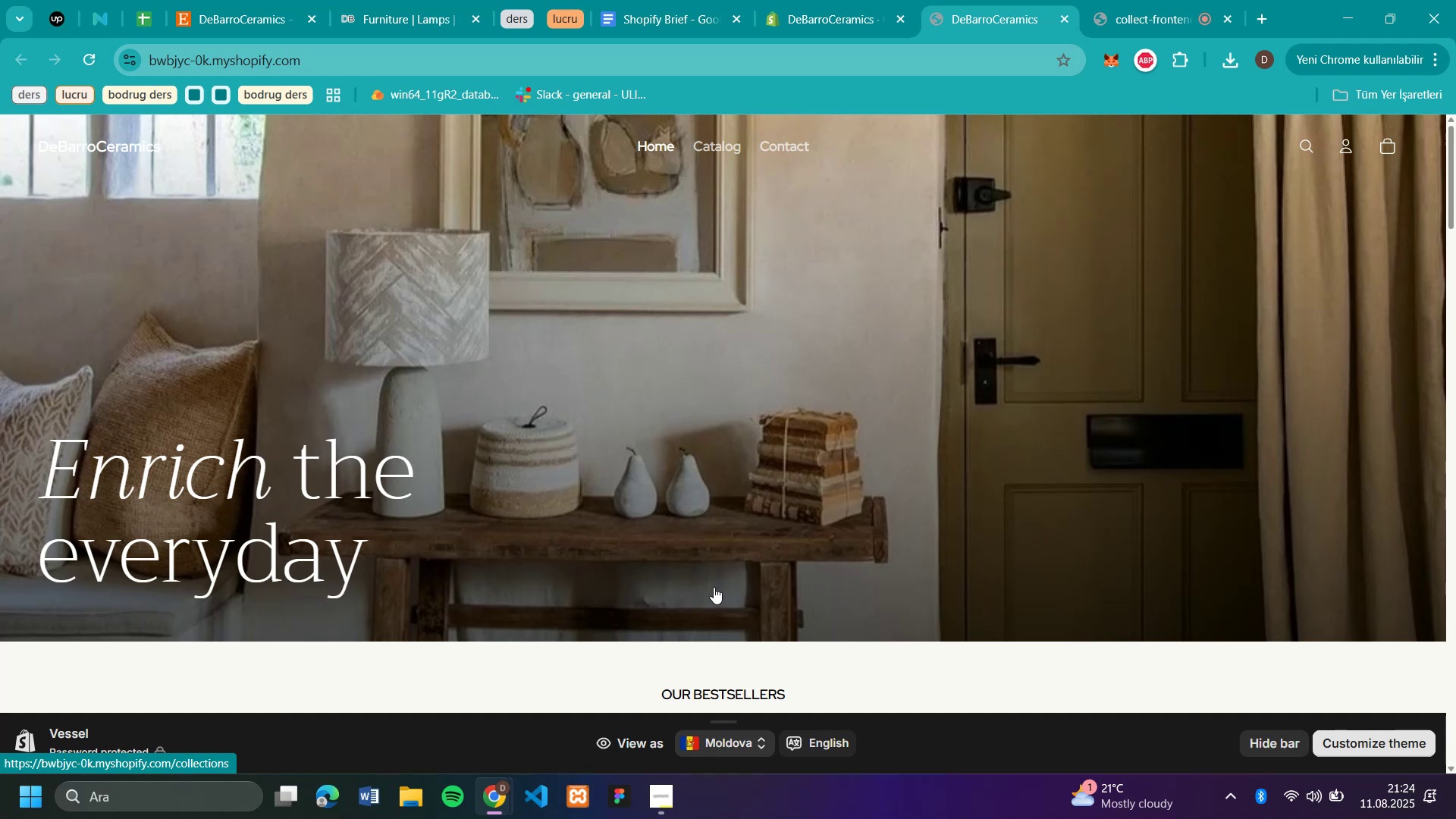 
wait(5.98)
 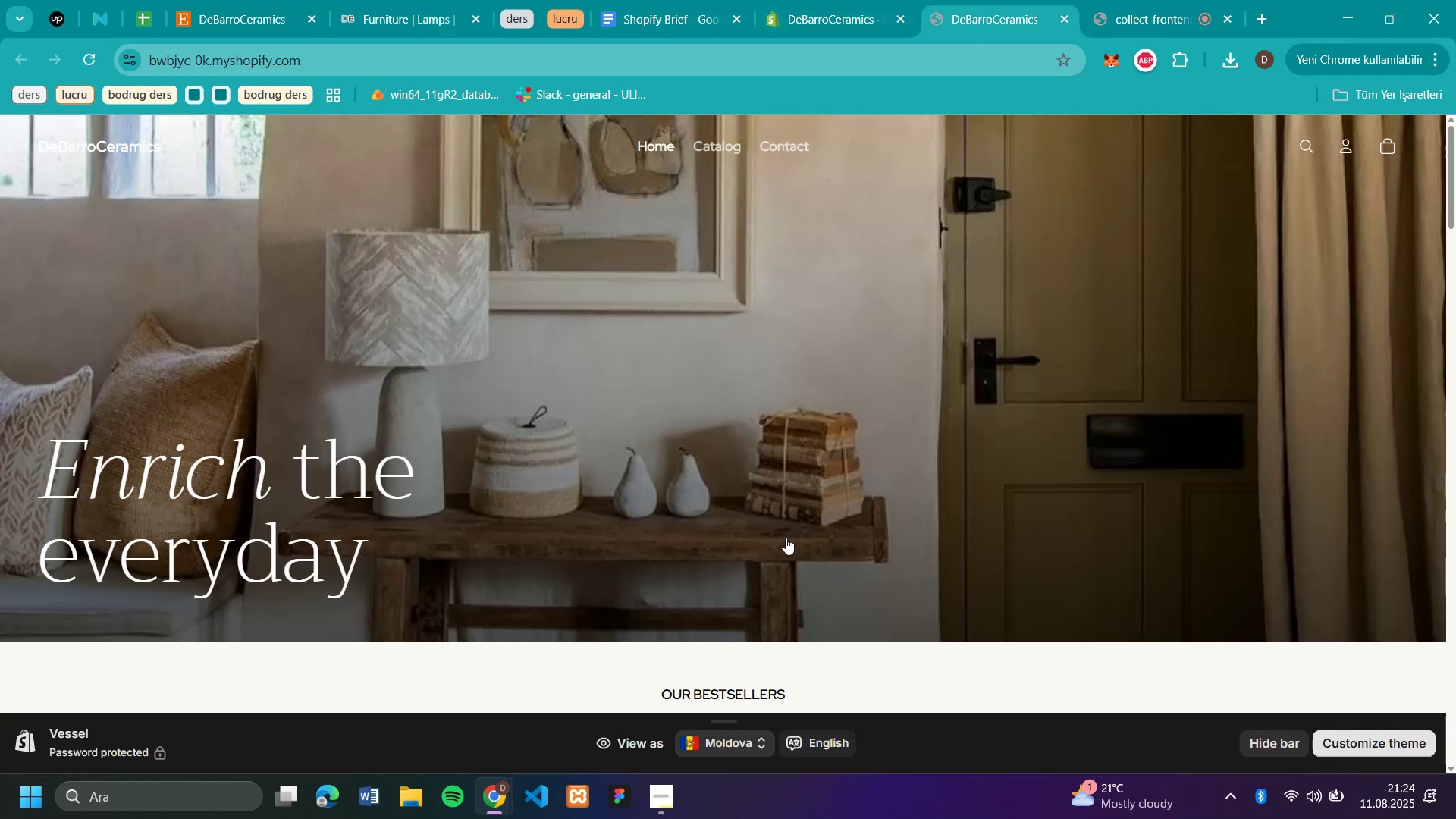 
left_click([410, 9])
 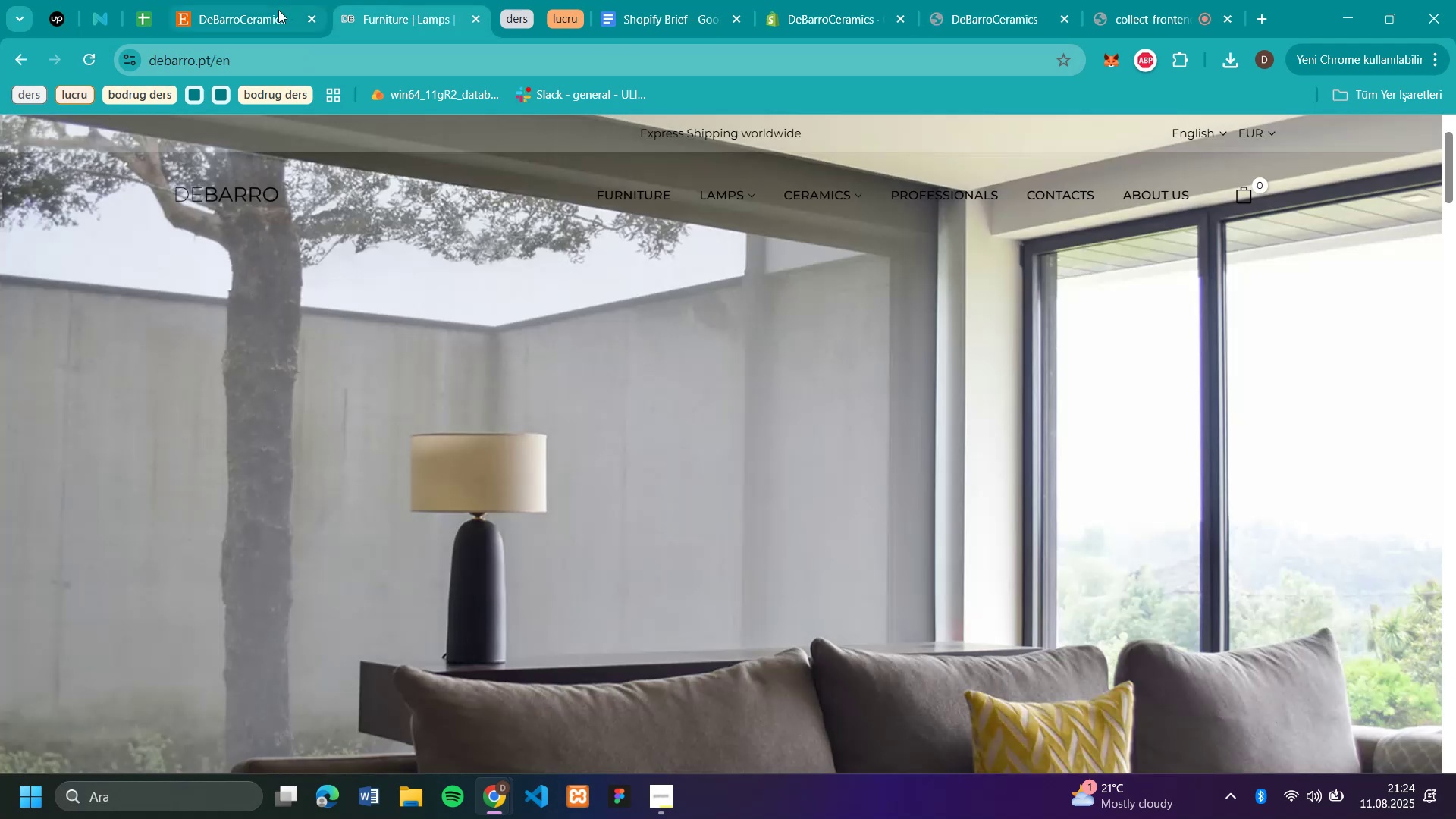 
left_click([256, 21])
 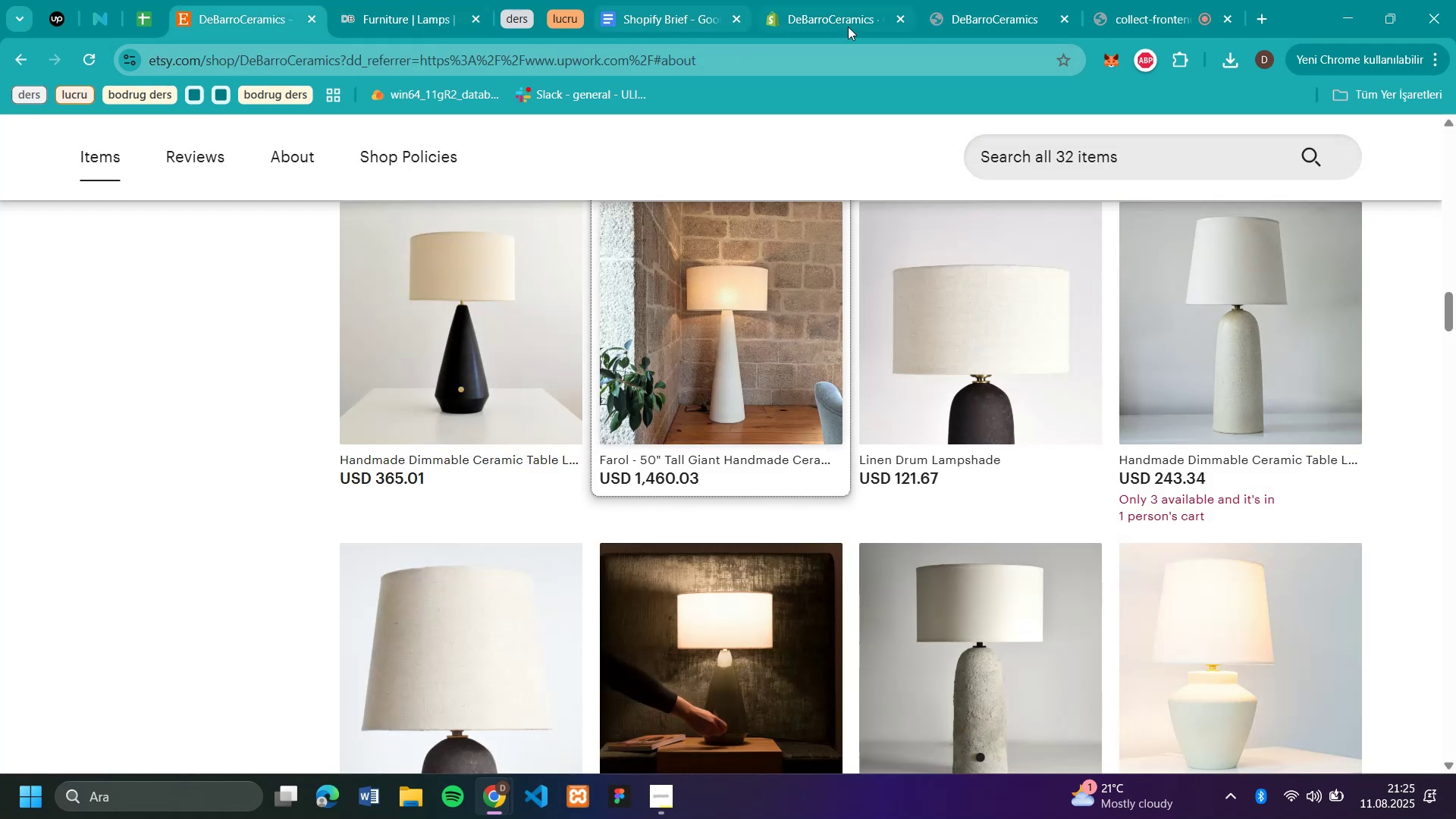 
left_click([1014, 20])
 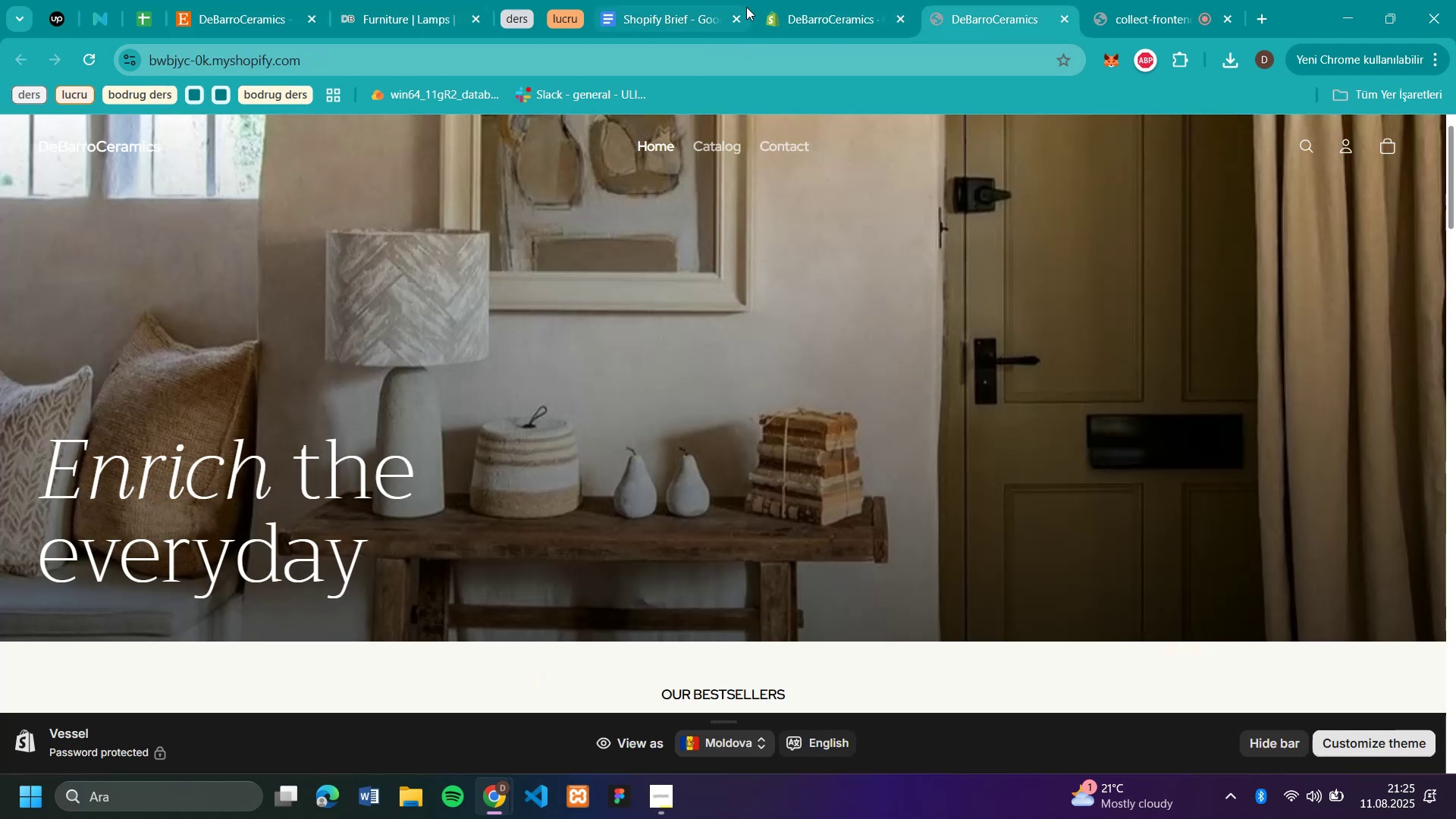 
mouse_move([828, 20])
 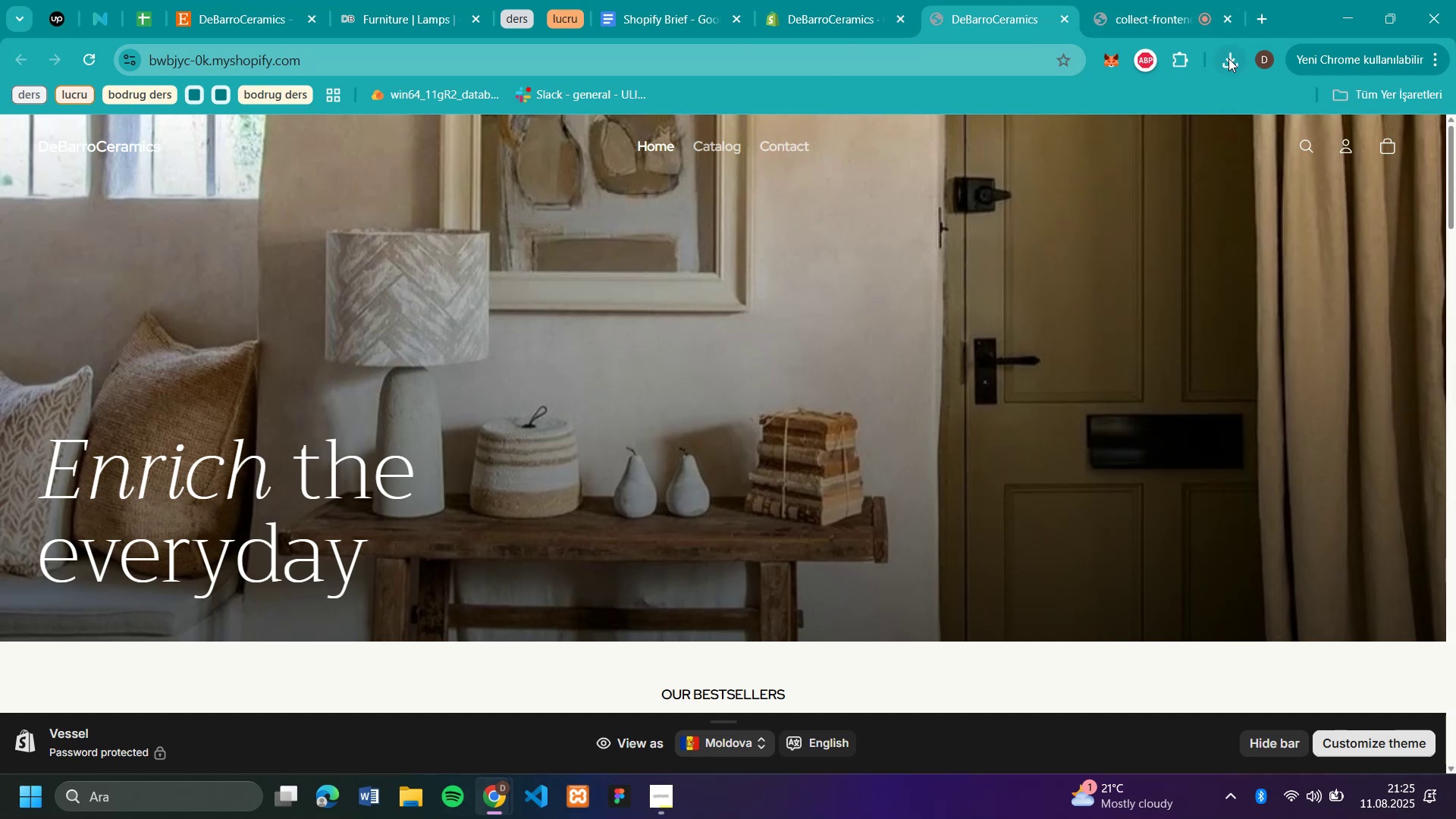 
left_click([1228, 58])
 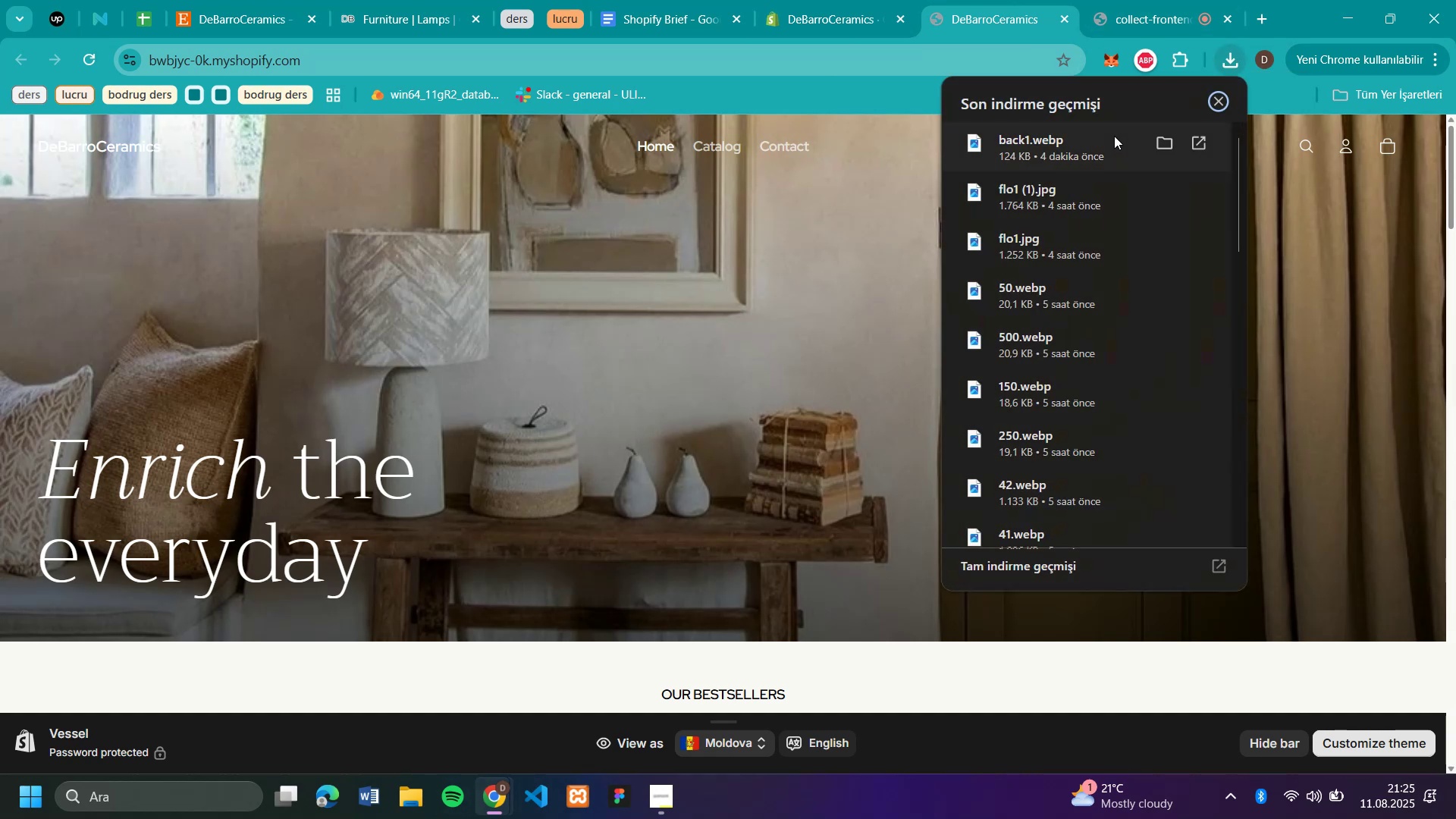 
left_click([1086, 147])
 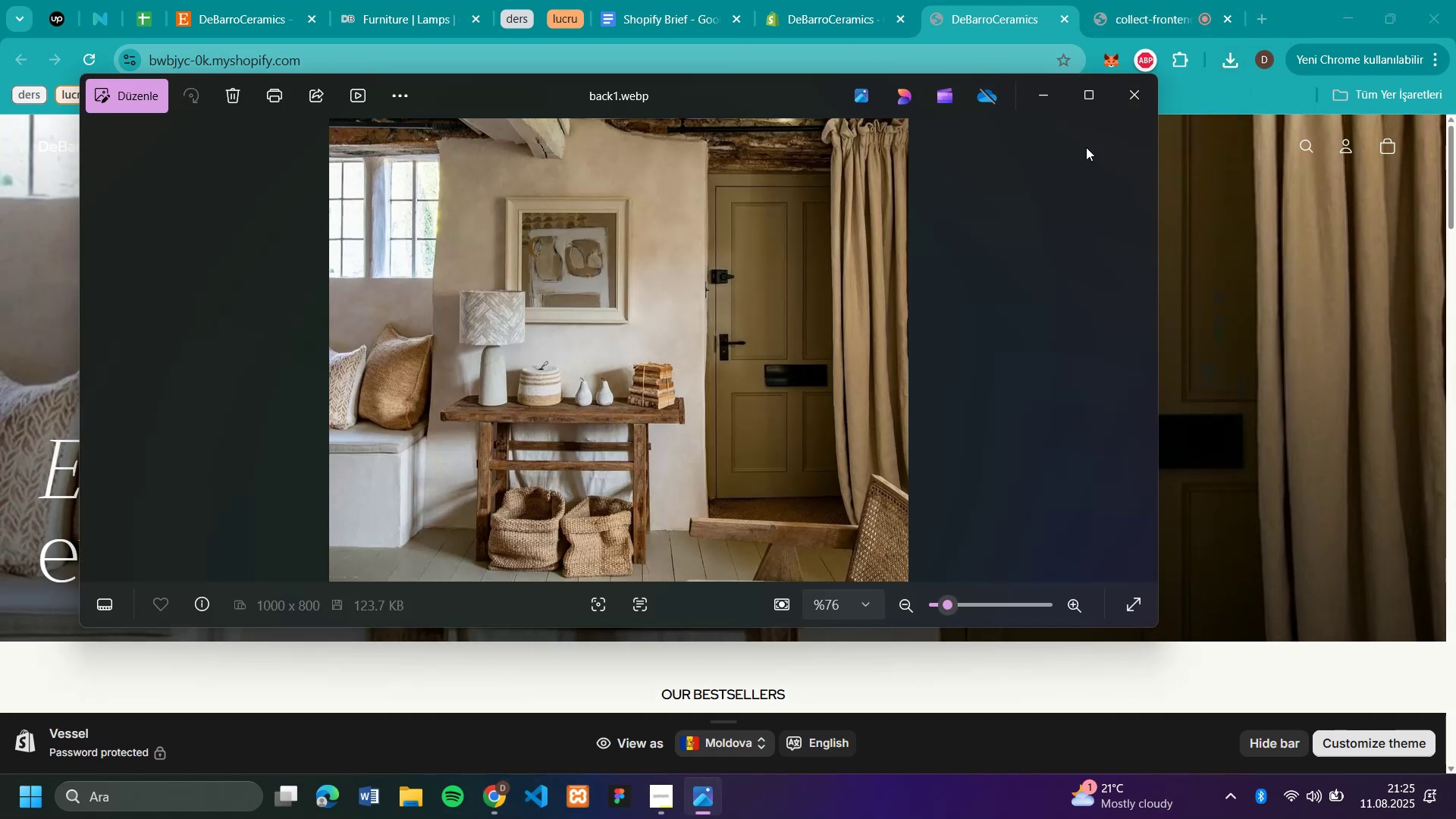 
wait(7.95)
 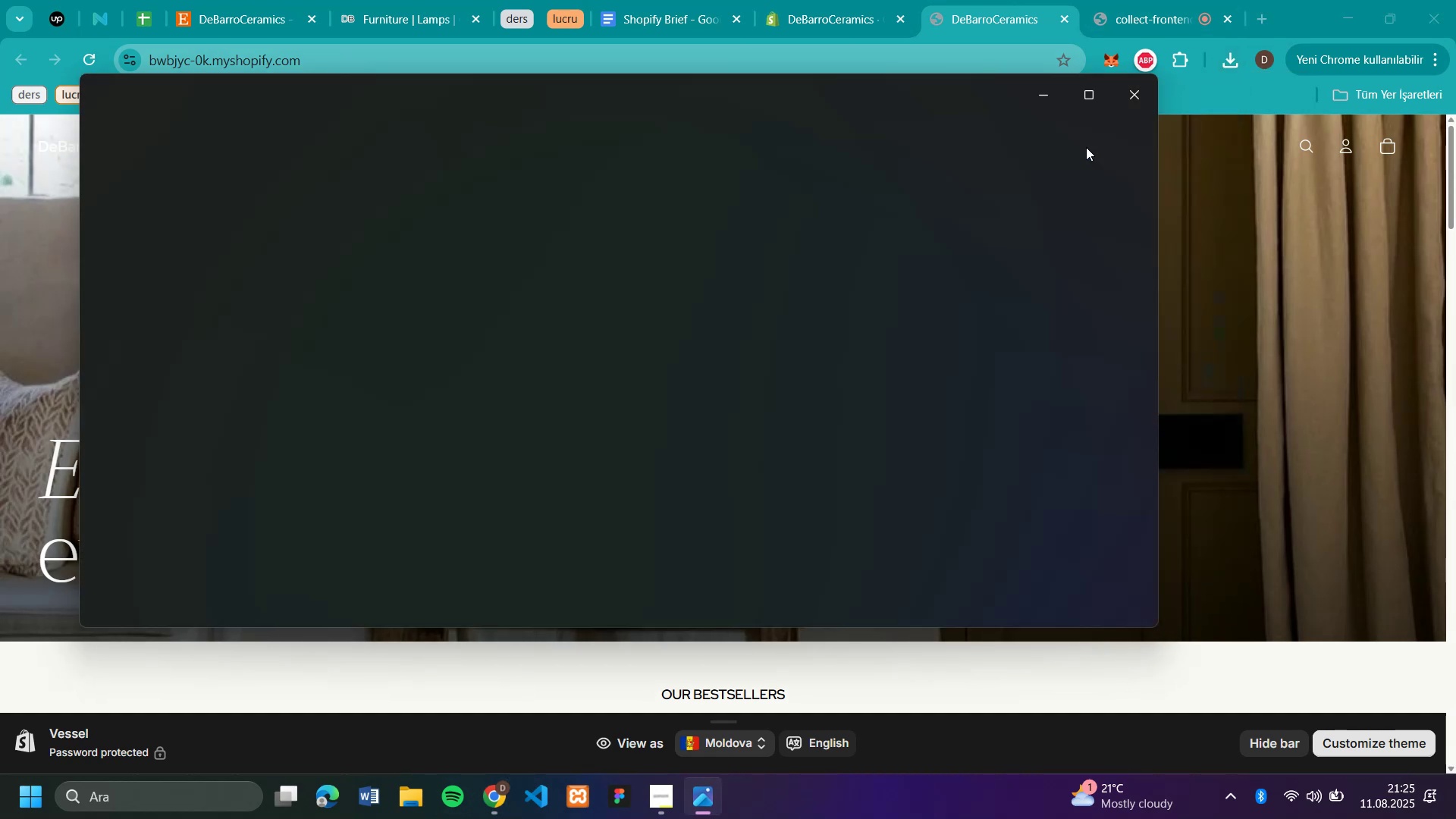 
left_click_drag(start_coordinate=[777, 94], to_coordinate=[858, 89])
 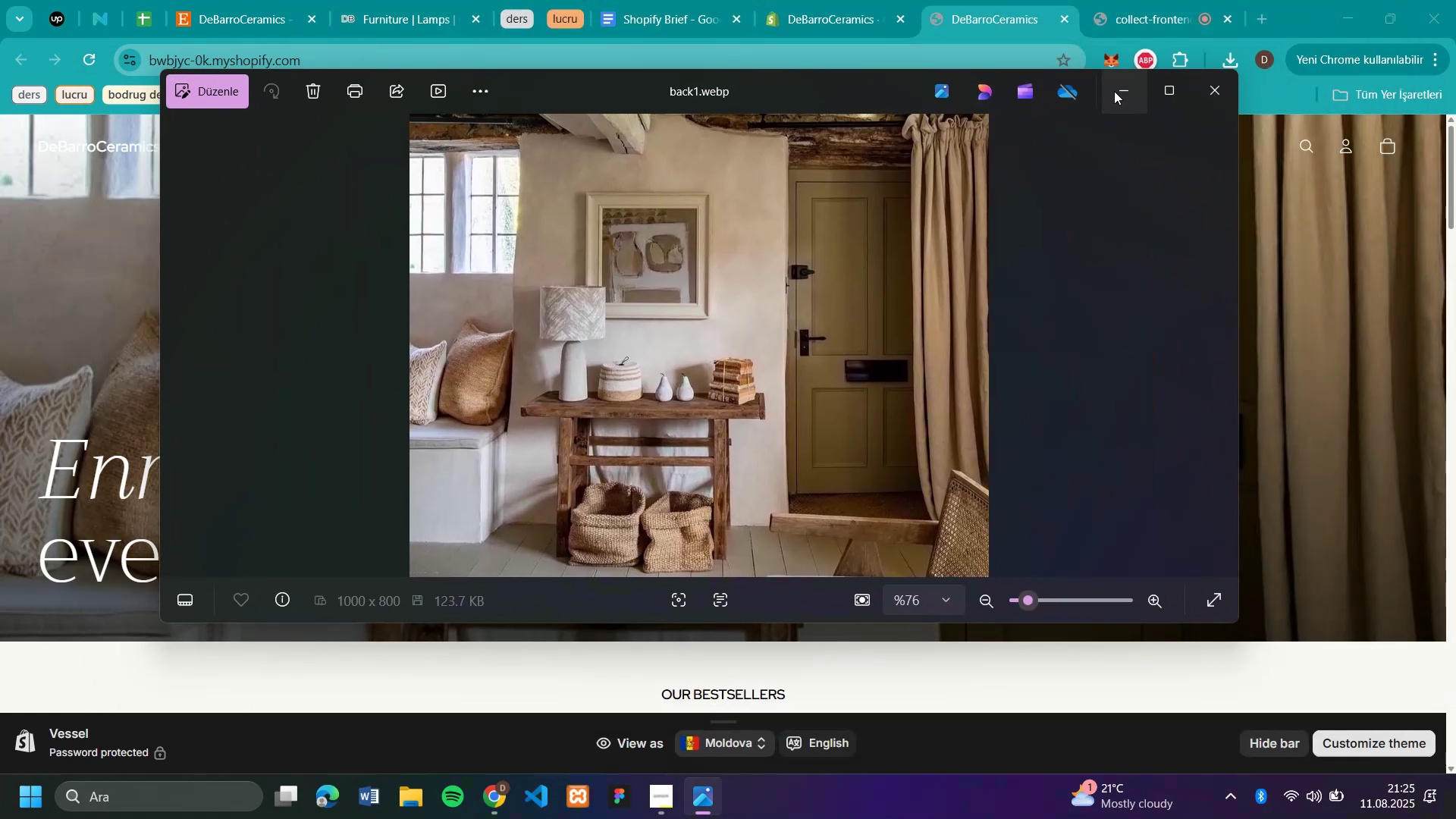 
left_click([1114, 91])
 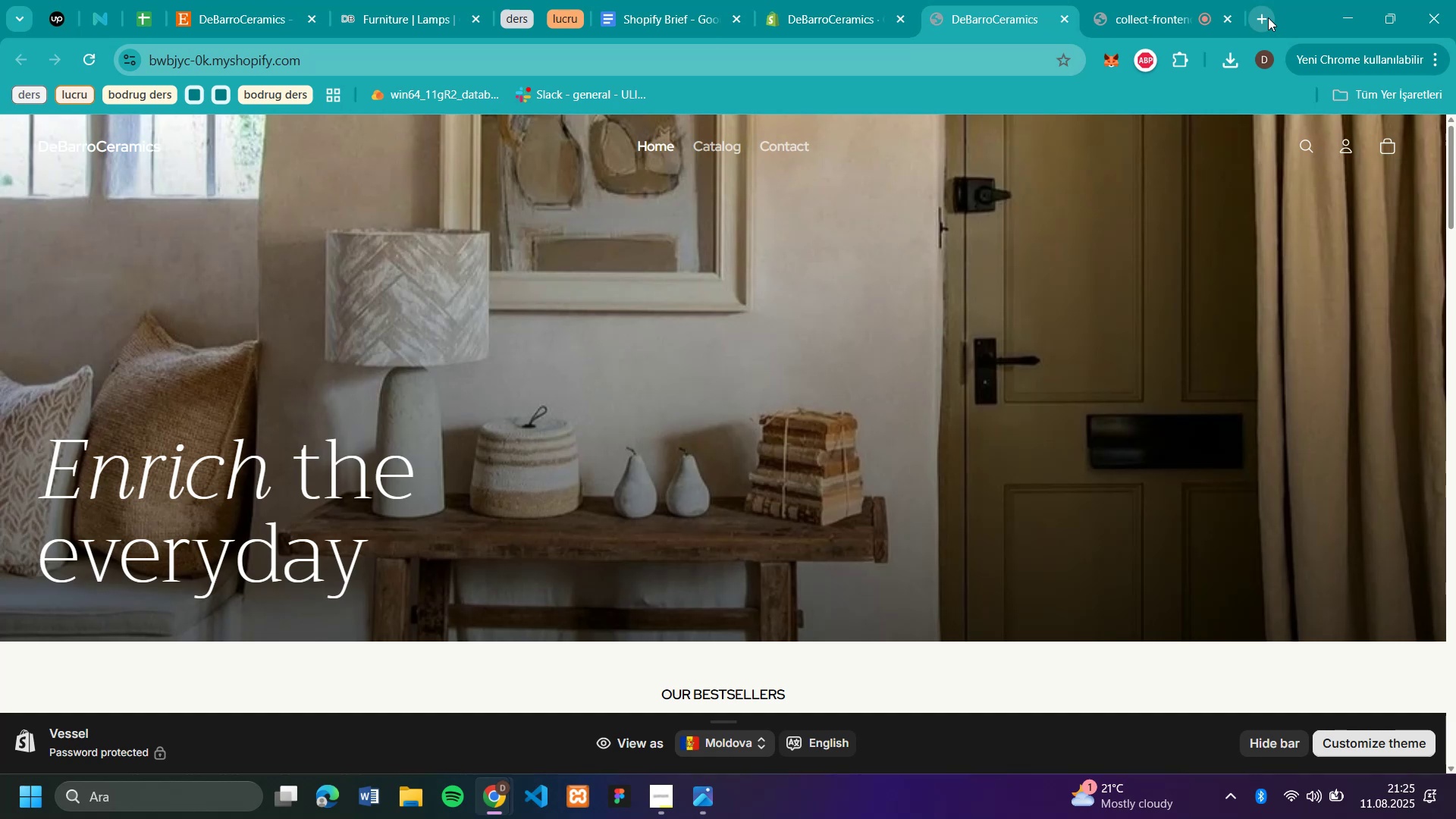 
wait(5.79)
 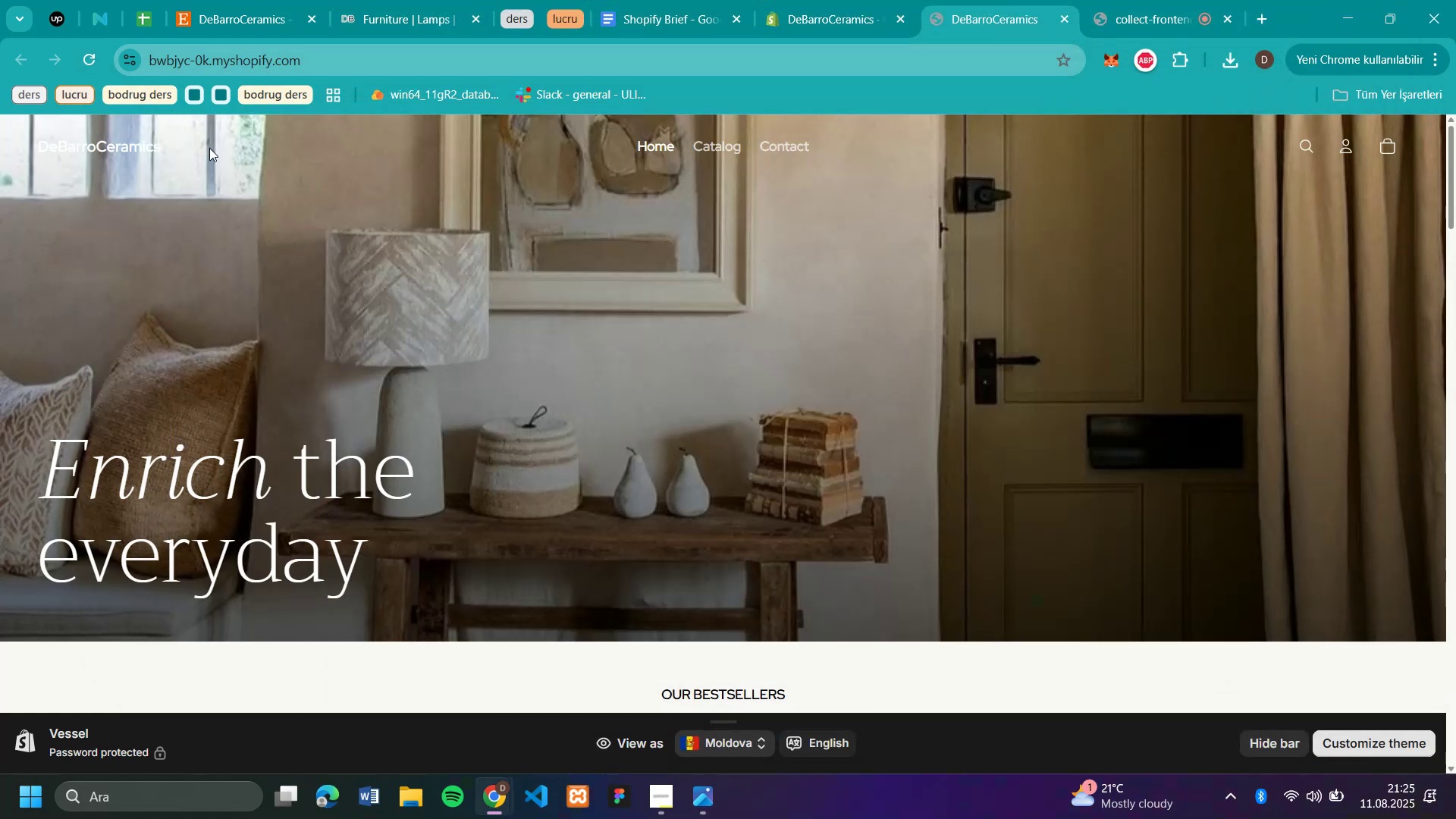 
left_click([1268, 17])
 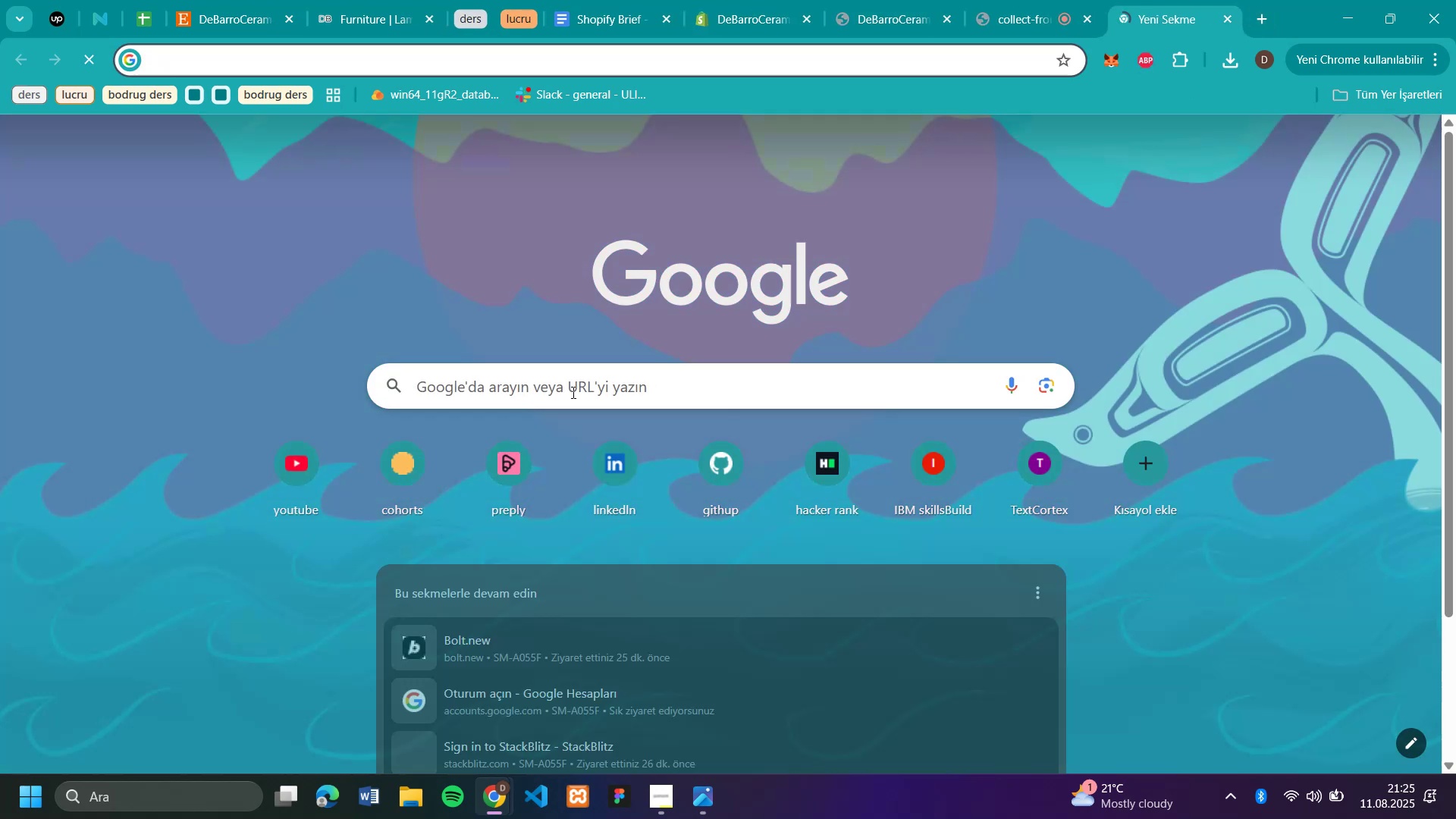 
type(canv)
 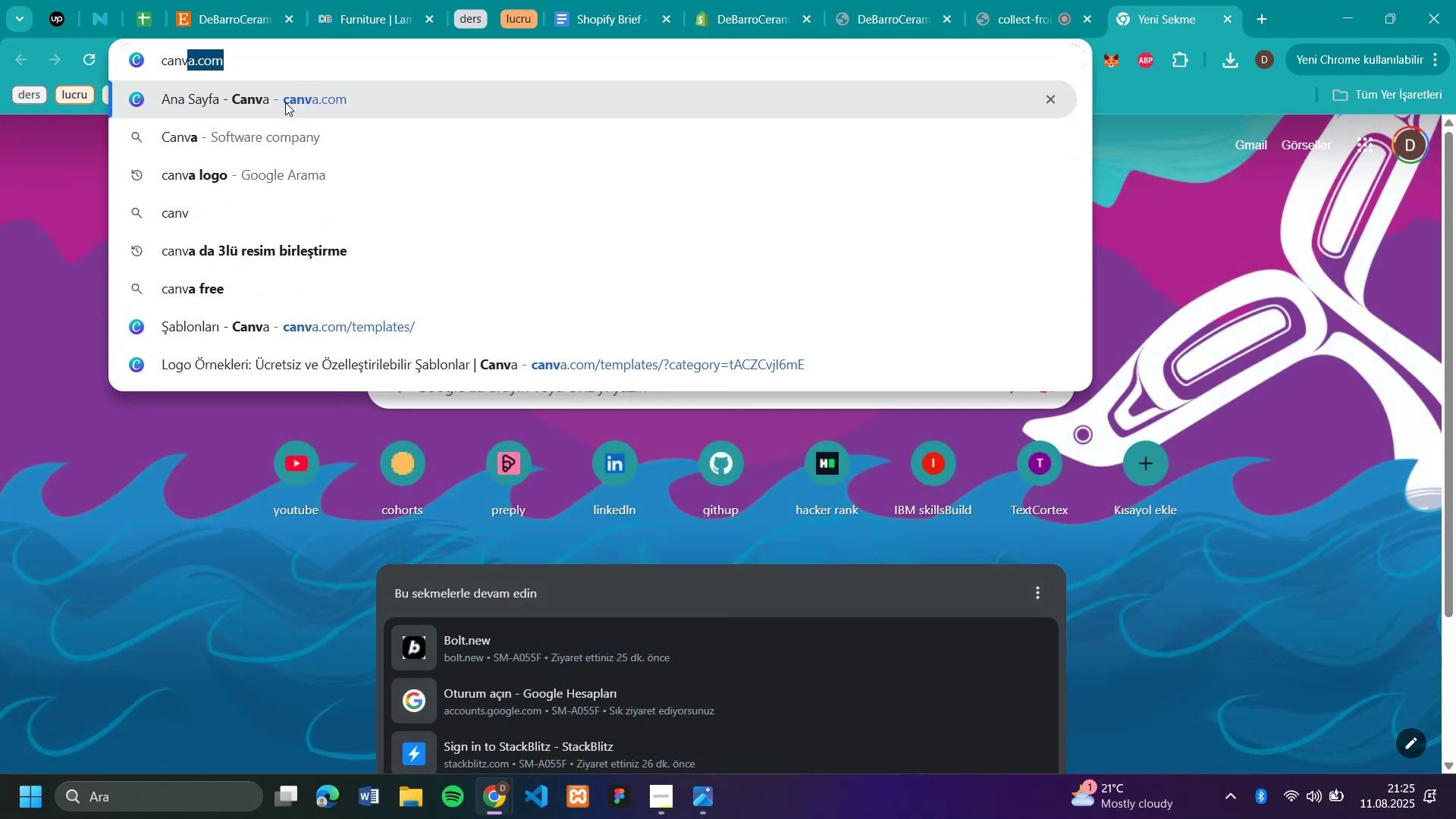 
left_click([285, 96])
 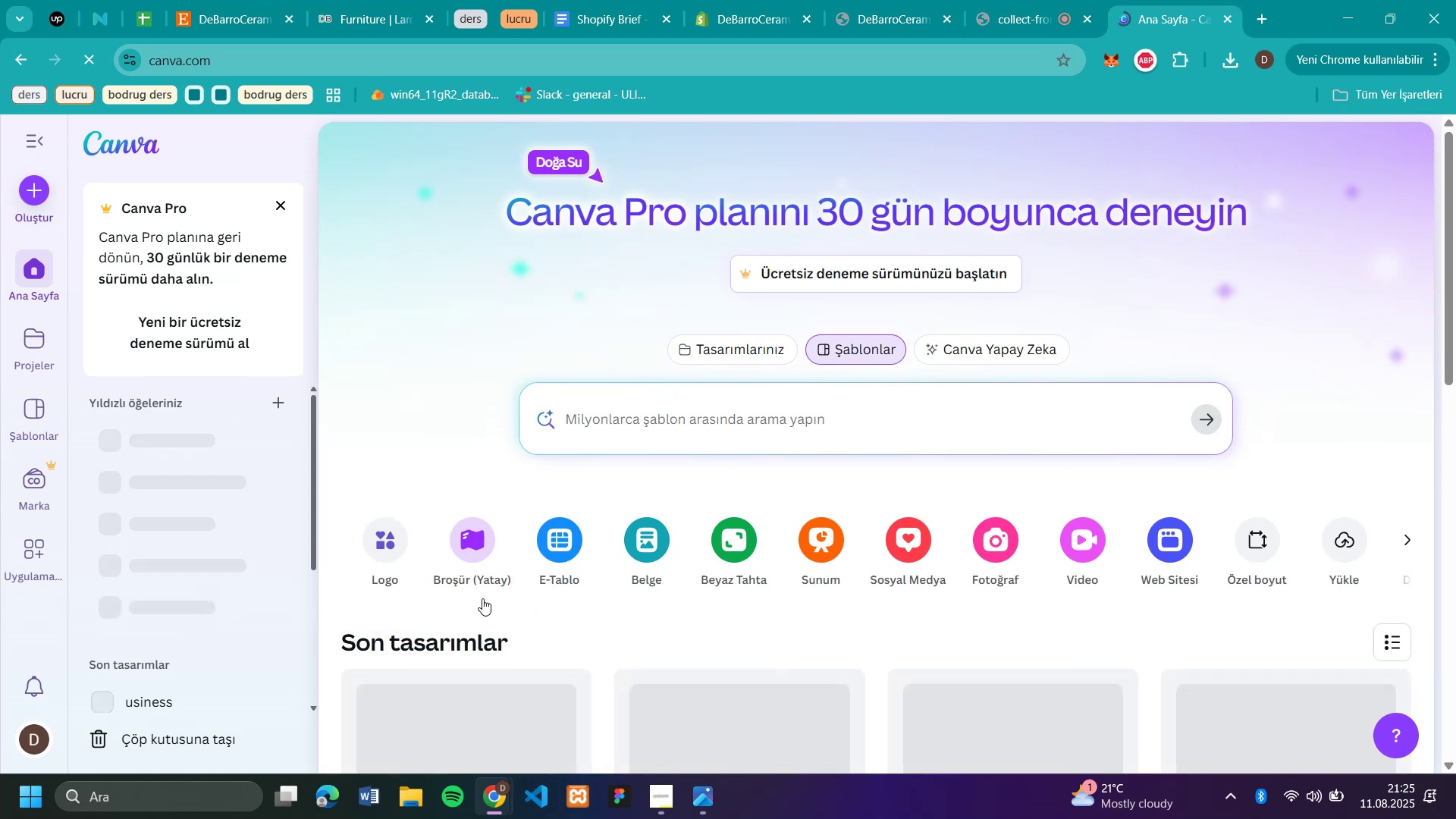 
wait(6.03)
 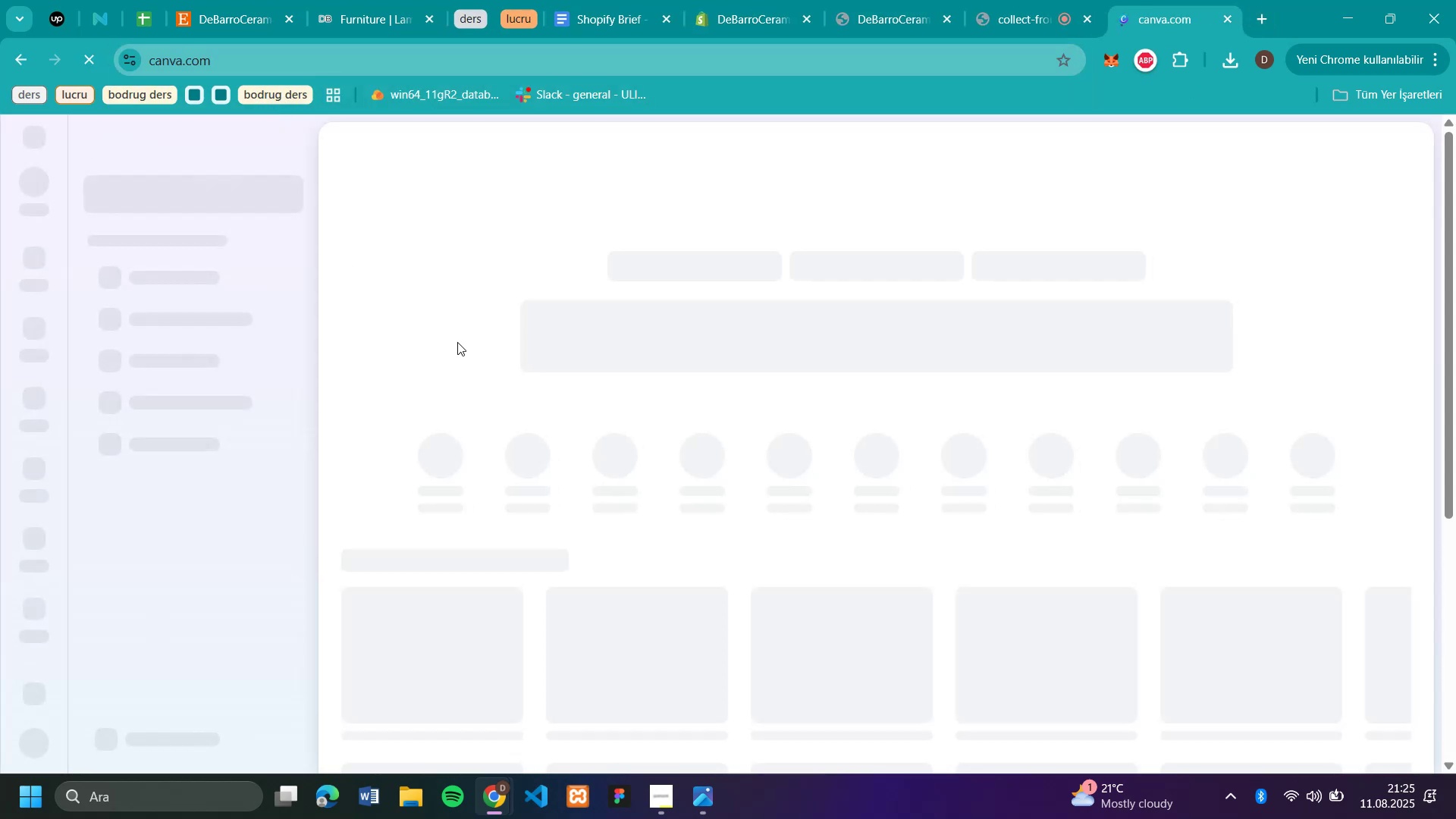 
scroll: coordinate [1075, 371], scroll_direction: down, amount: 1.0
 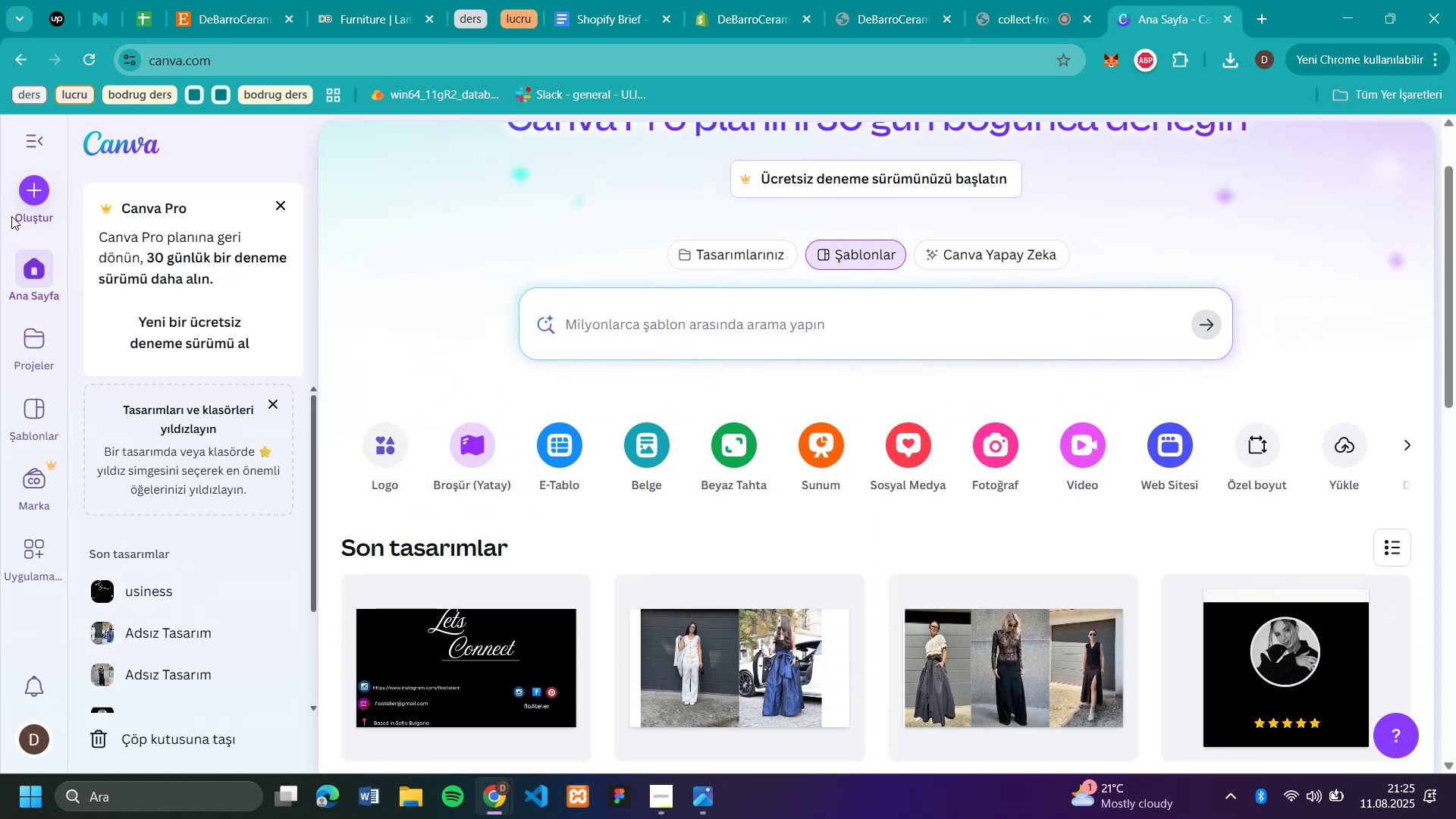 
left_click([27, 194])
 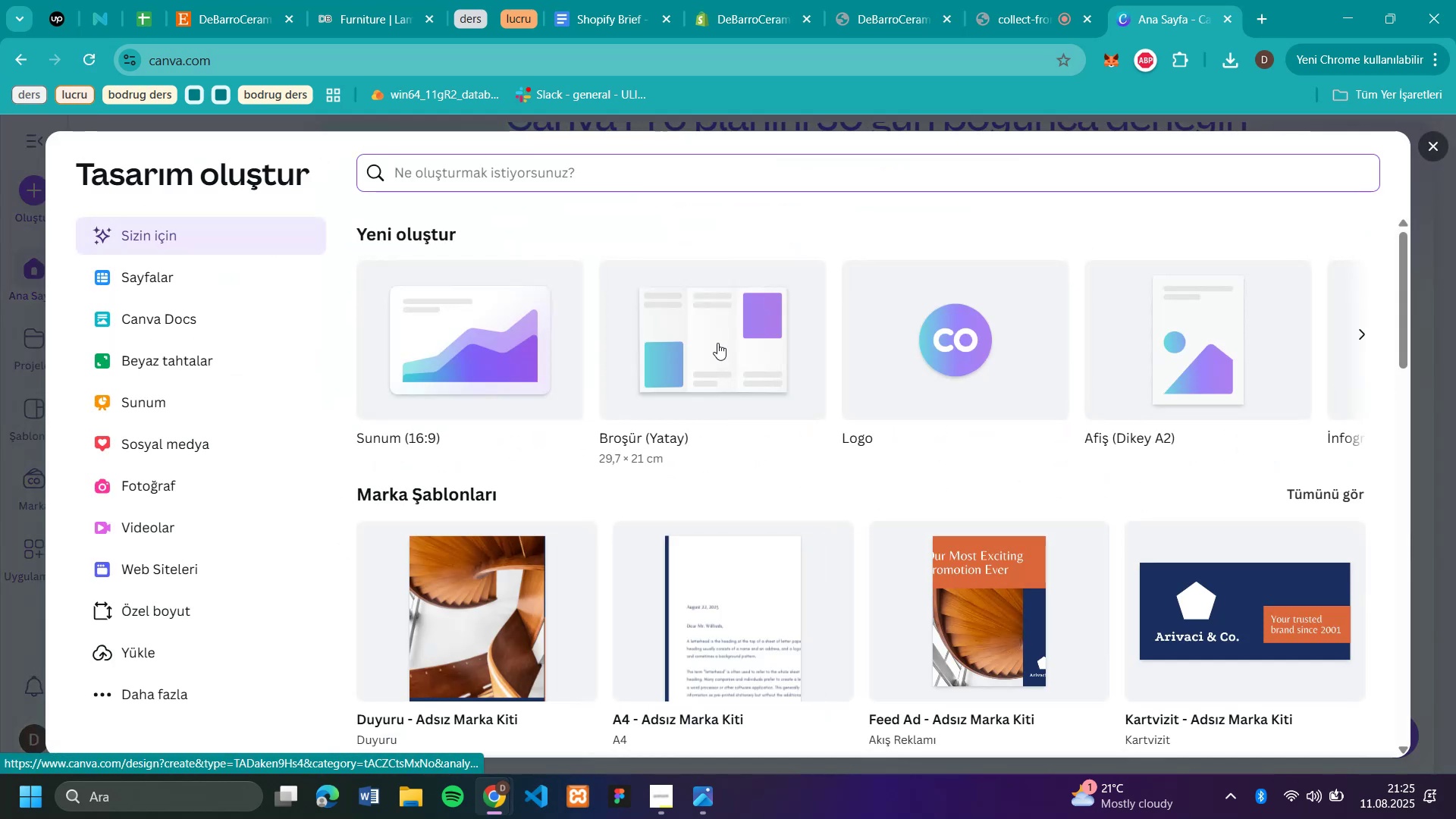 
left_click([532, 334])
 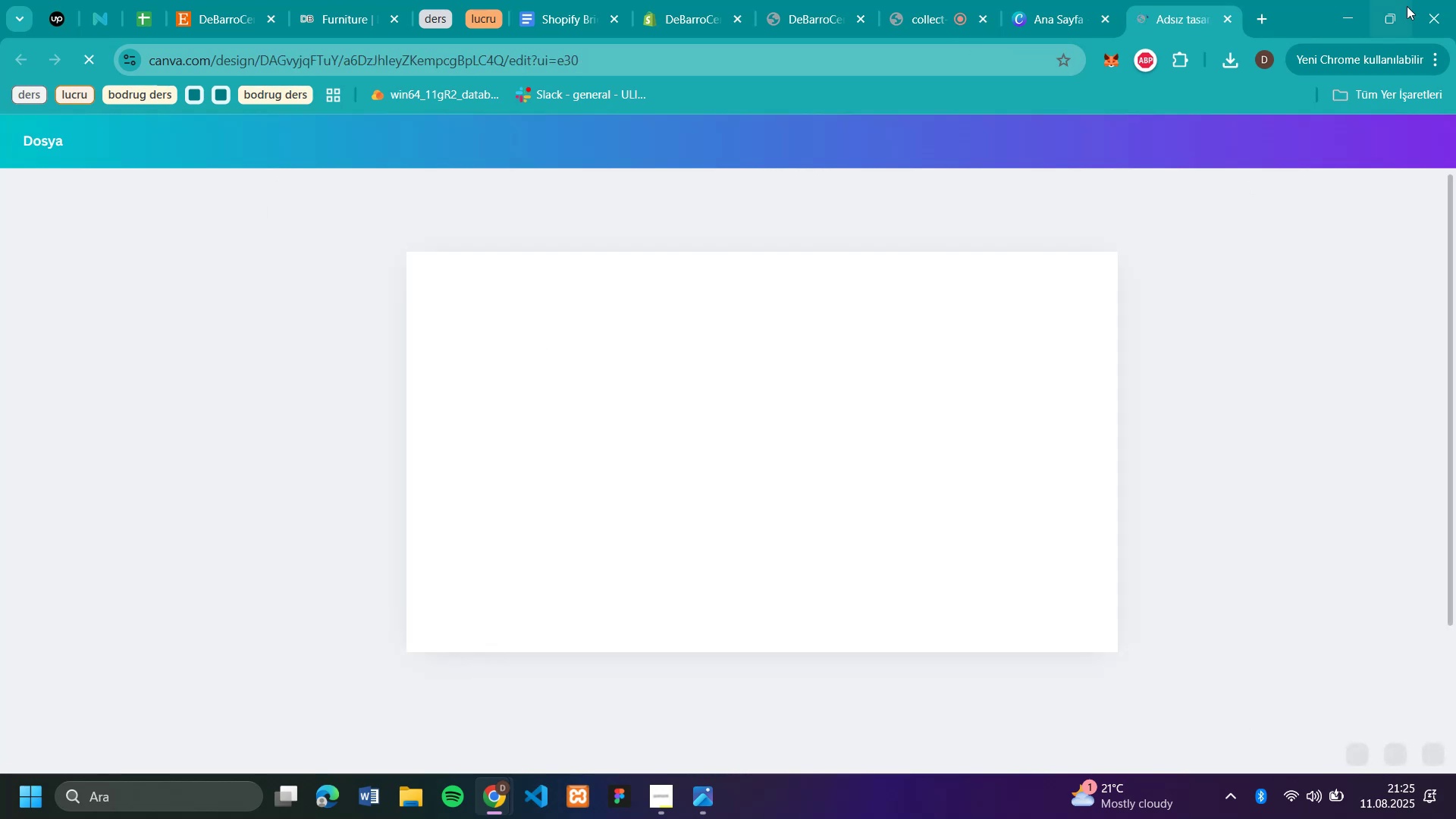 
left_click([1227, 70])
 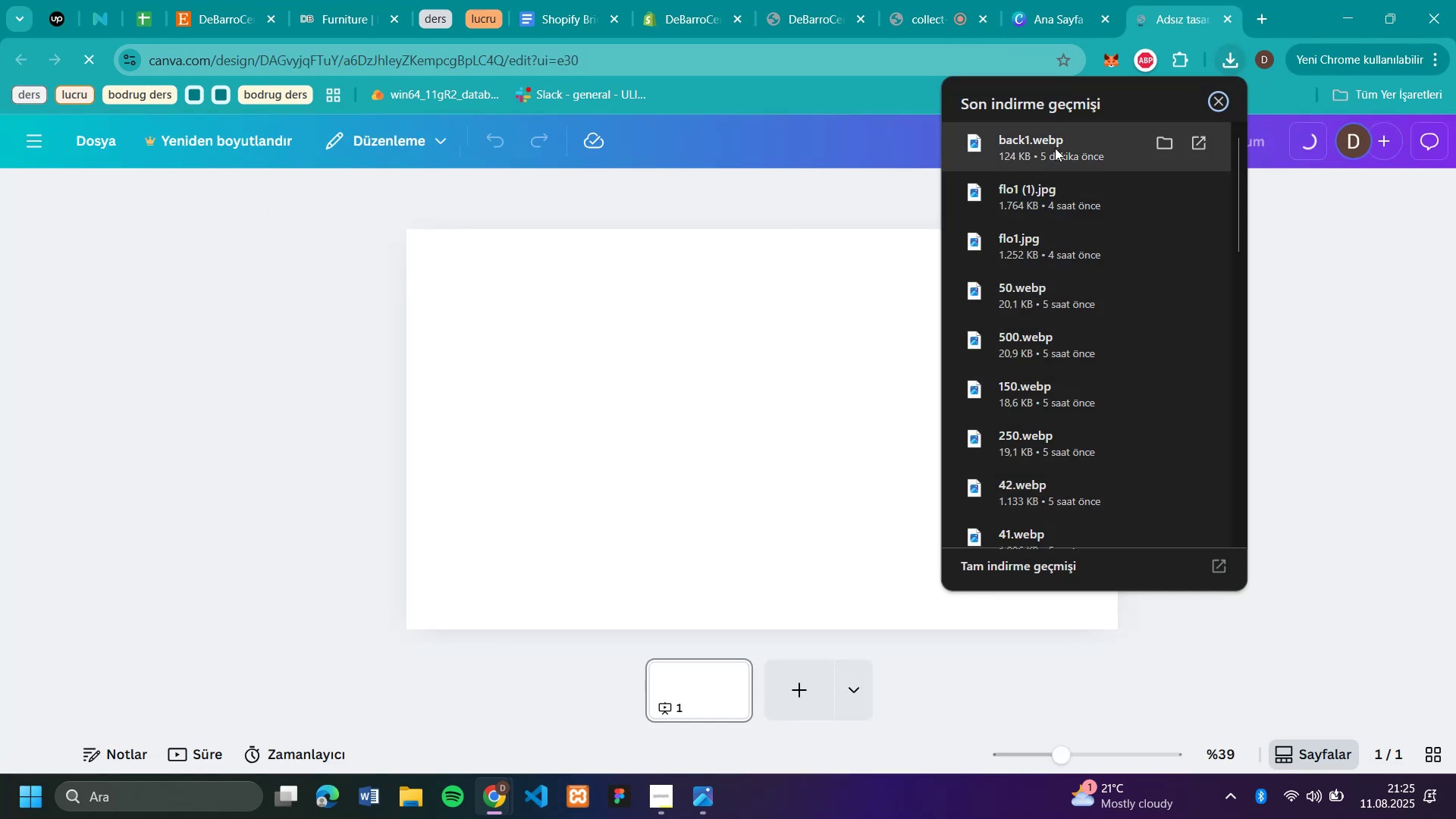 
left_click_drag(start_coordinate=[1057, 150], to_coordinate=[719, 388])
 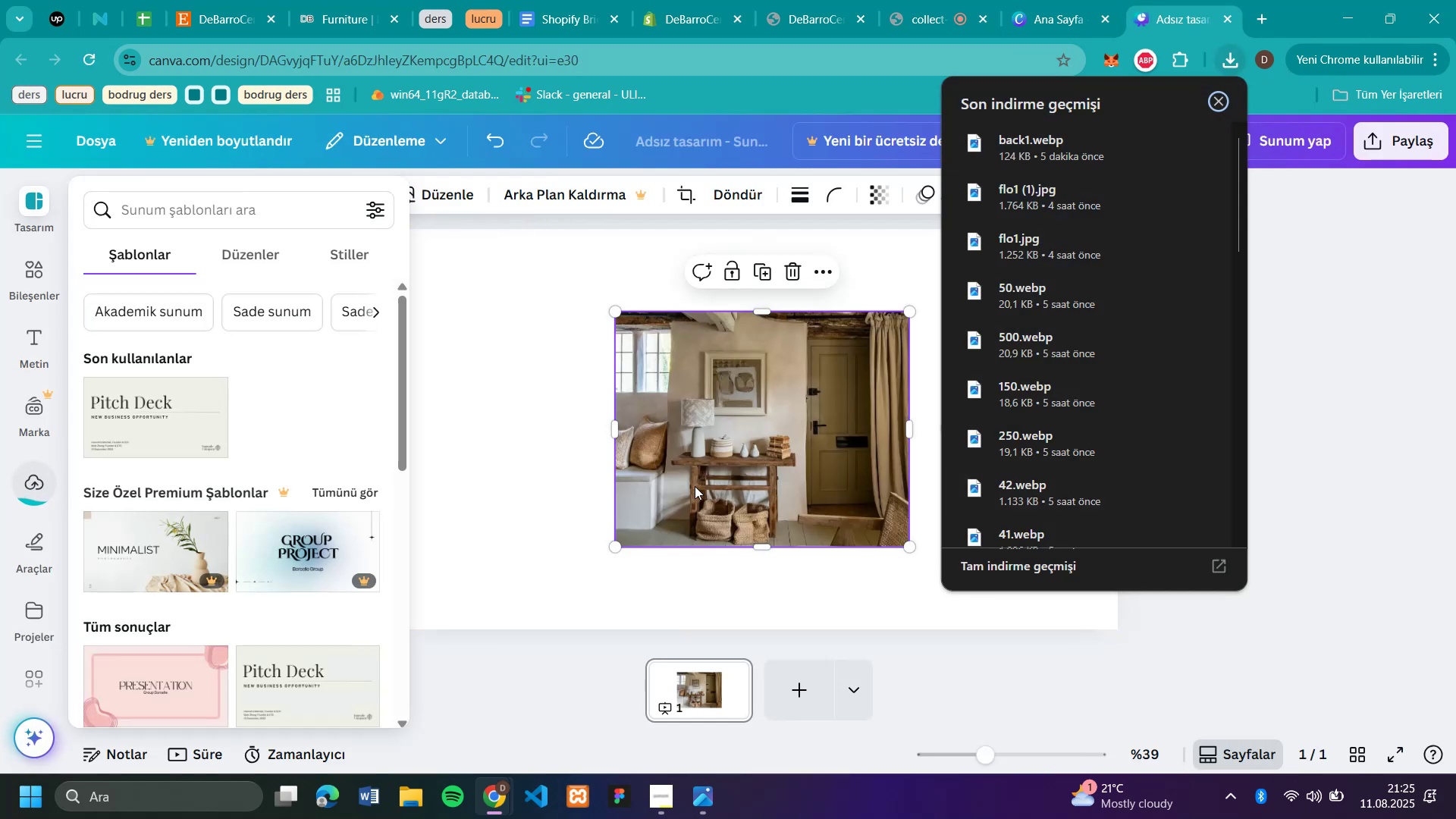 
left_click([534, 475])
 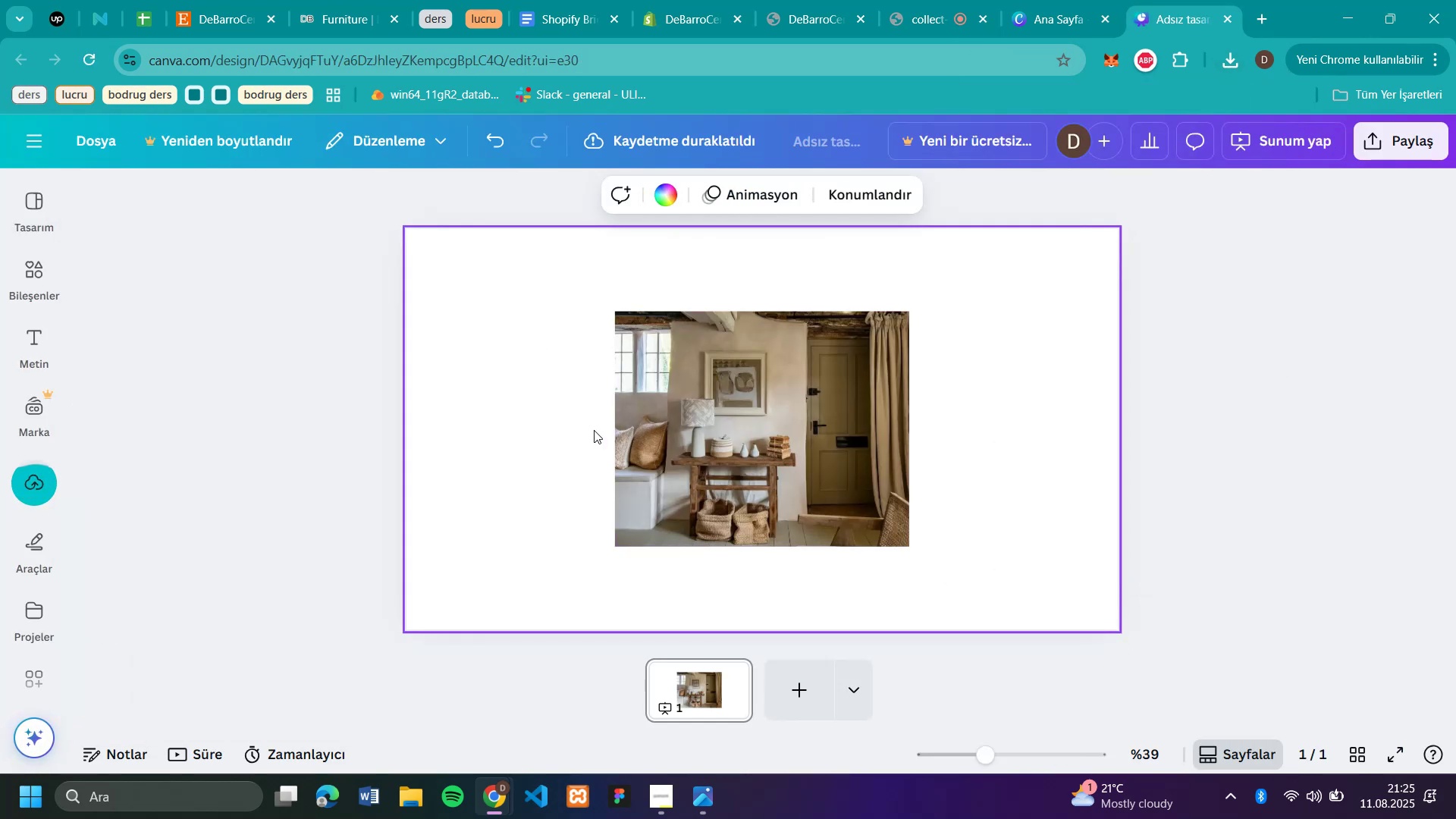 
left_click([663, 438])
 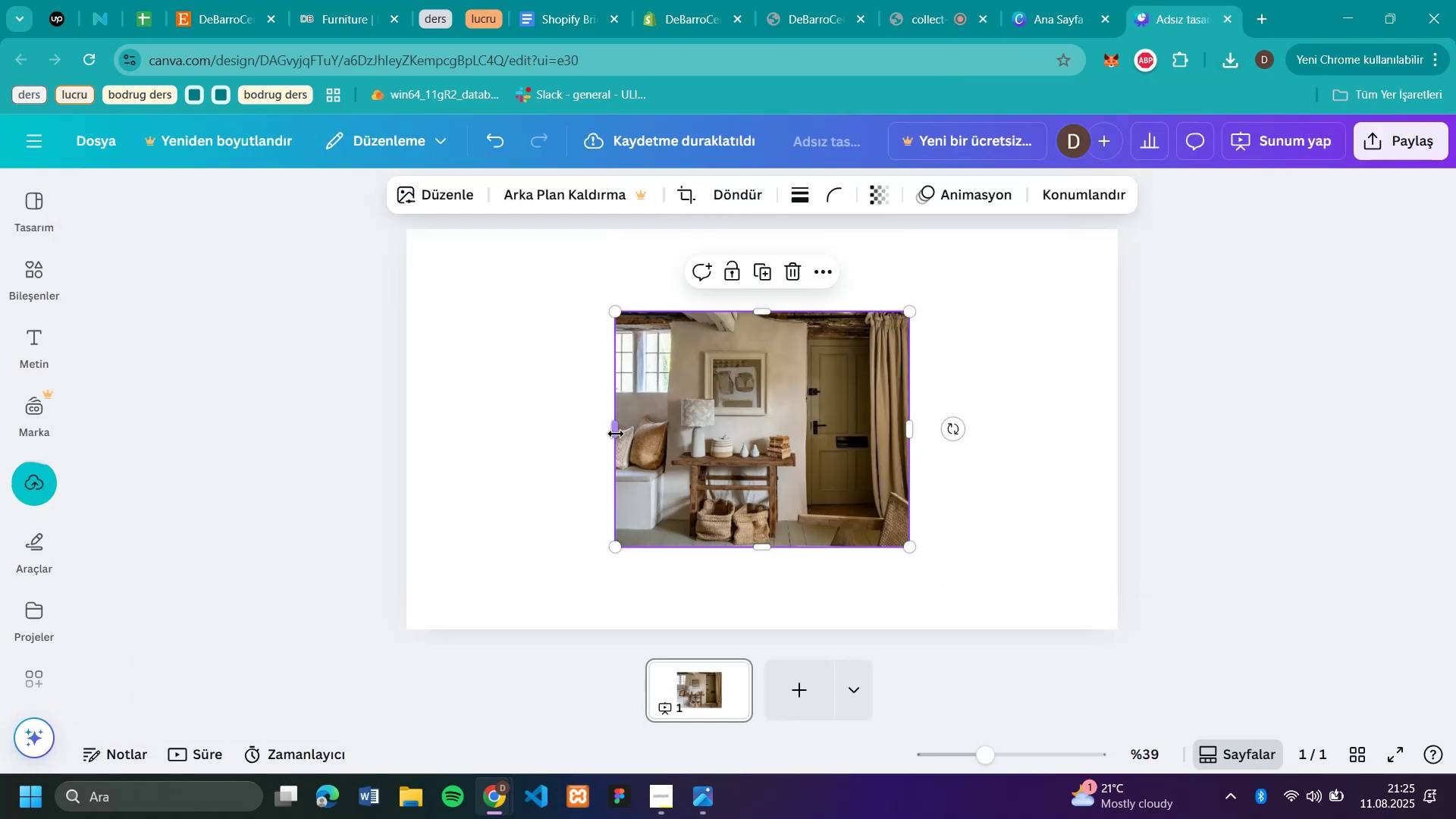 
left_click_drag(start_coordinate=[614, 431], to_coordinate=[620, 443])
 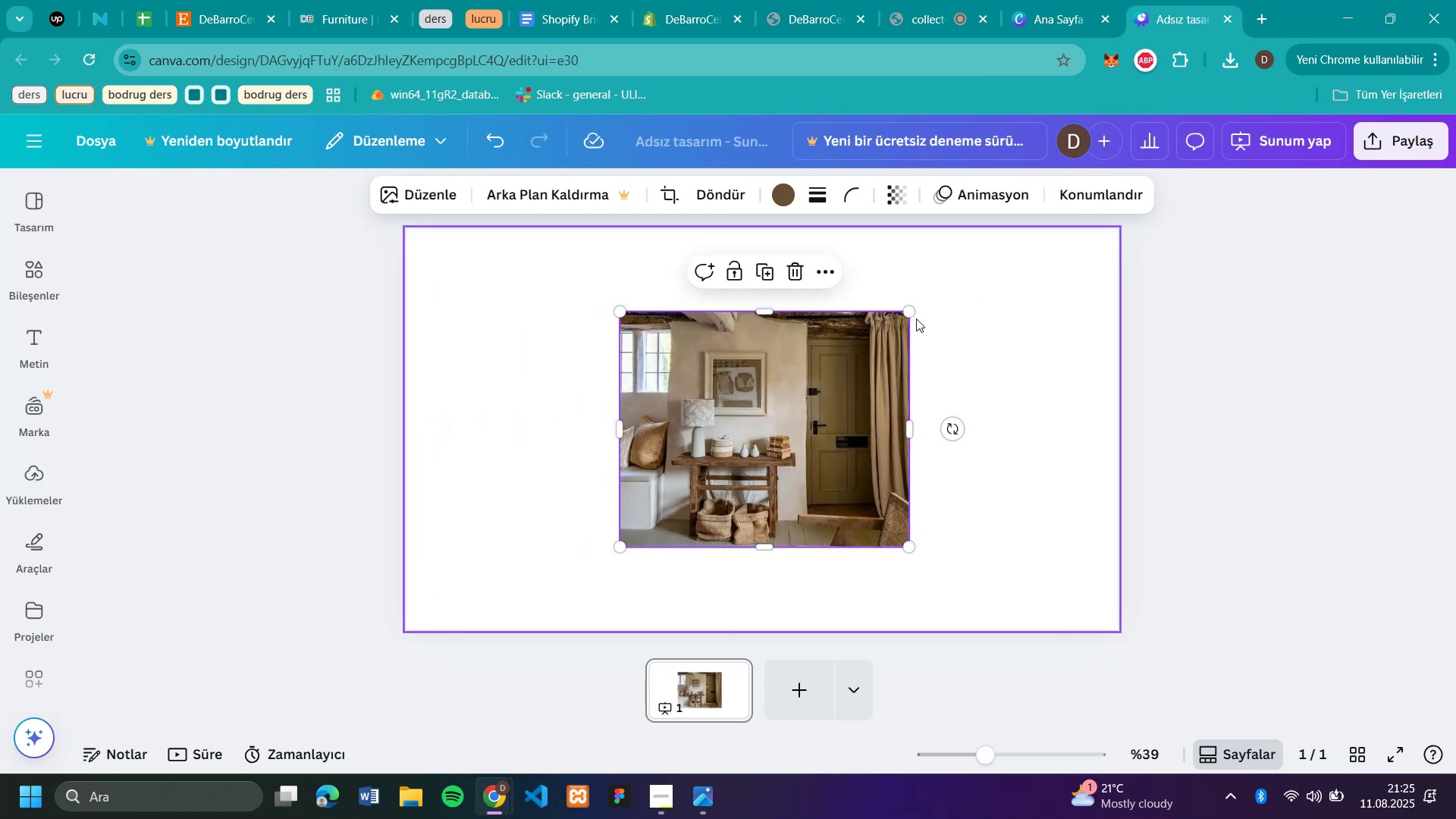 
left_click_drag(start_coordinate=[910, 311], to_coordinate=[1025, 247])
 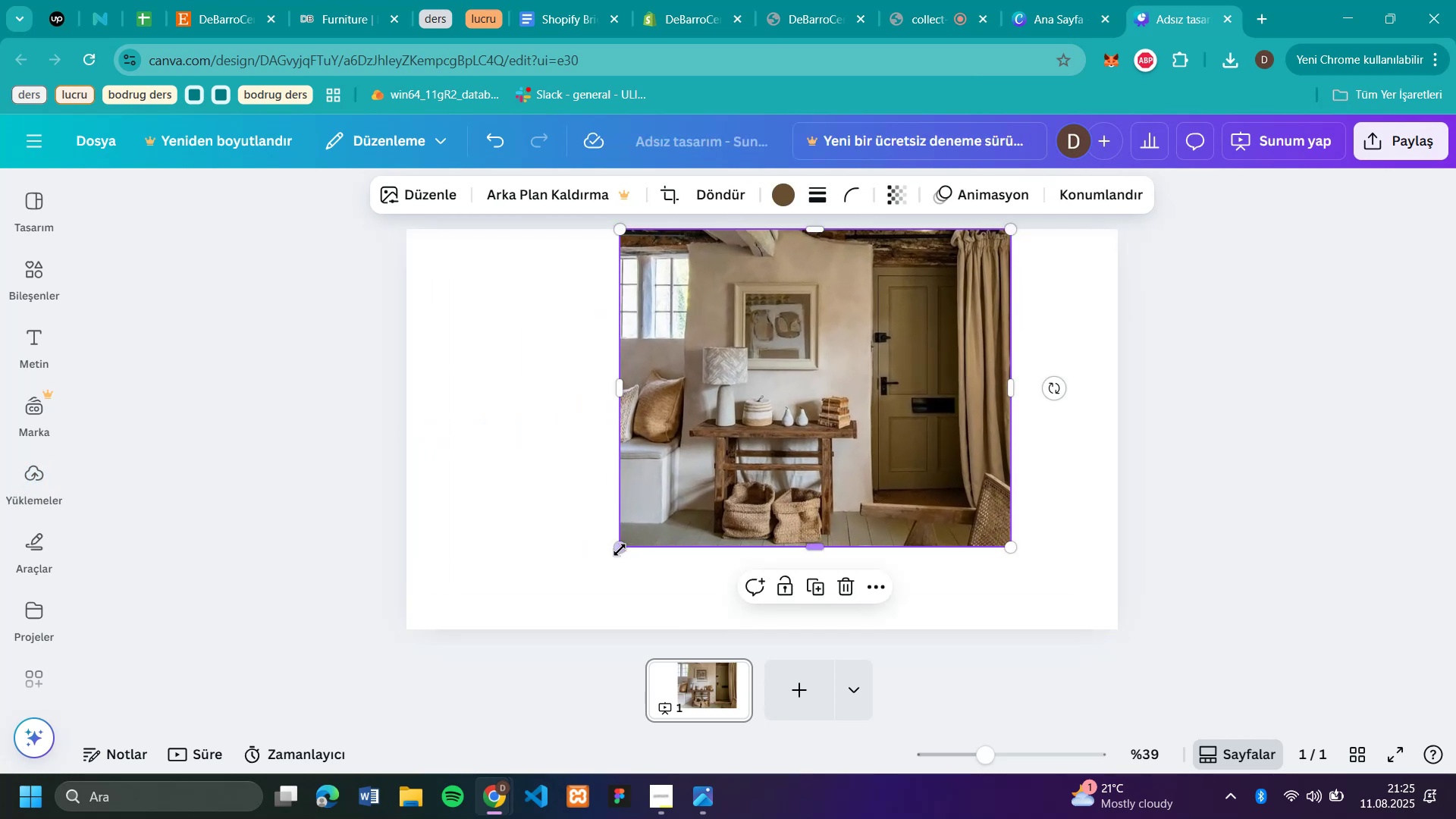 
left_click_drag(start_coordinate=[617, 550], to_coordinate=[504, 618])
 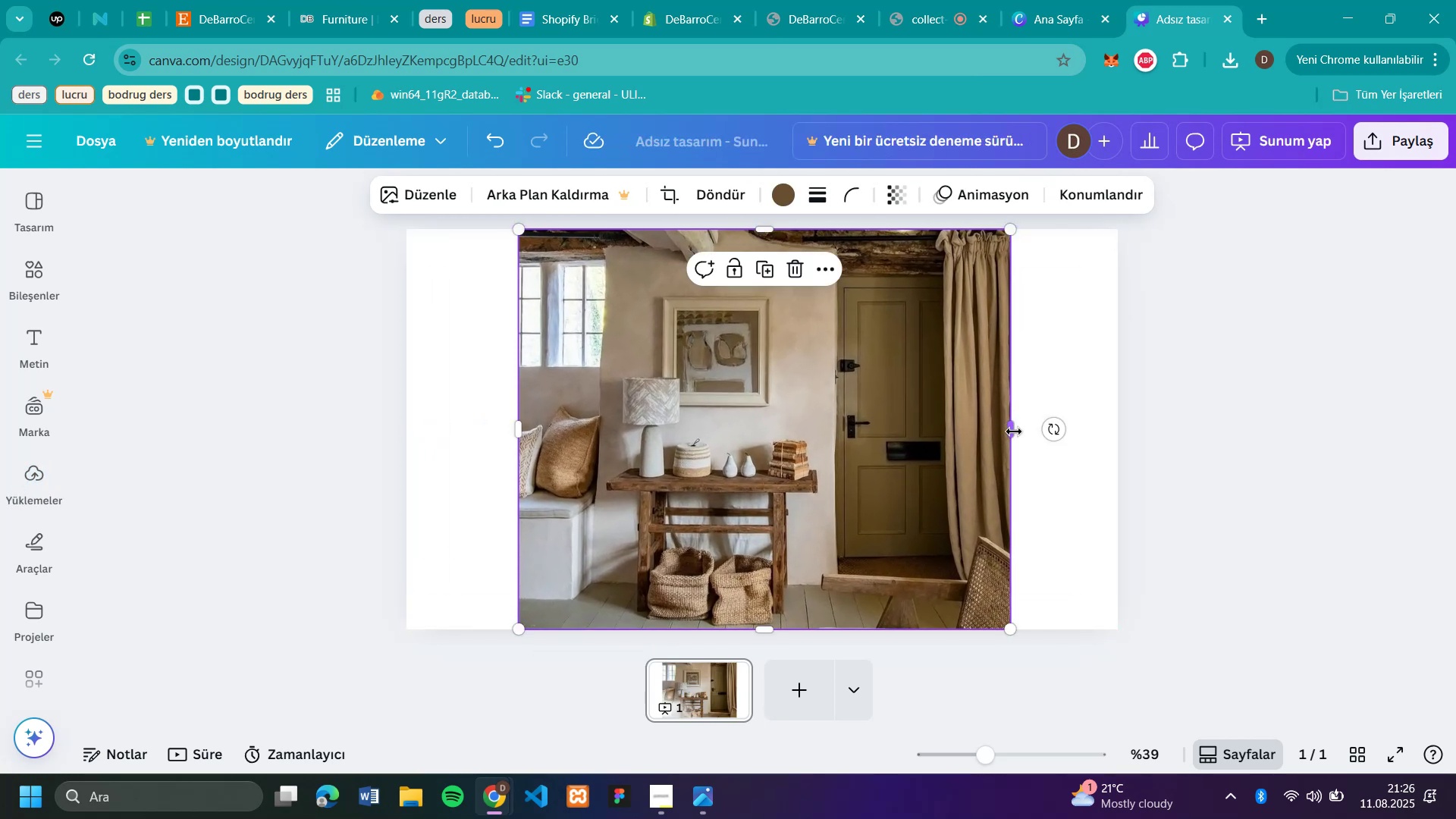 
left_click_drag(start_coordinate=[1011, 433], to_coordinate=[1013, 453])
 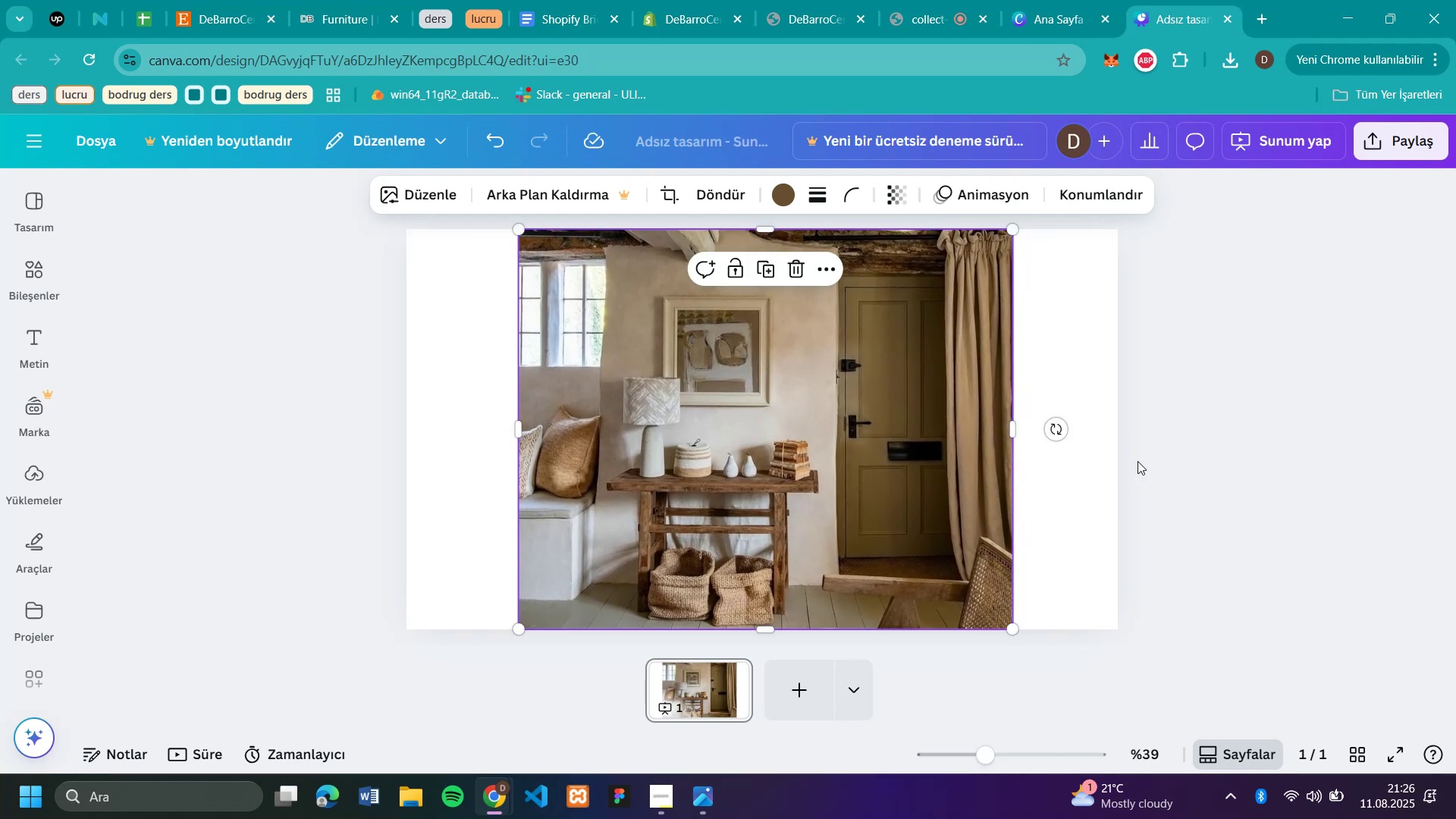 
left_click([1138, 461])
 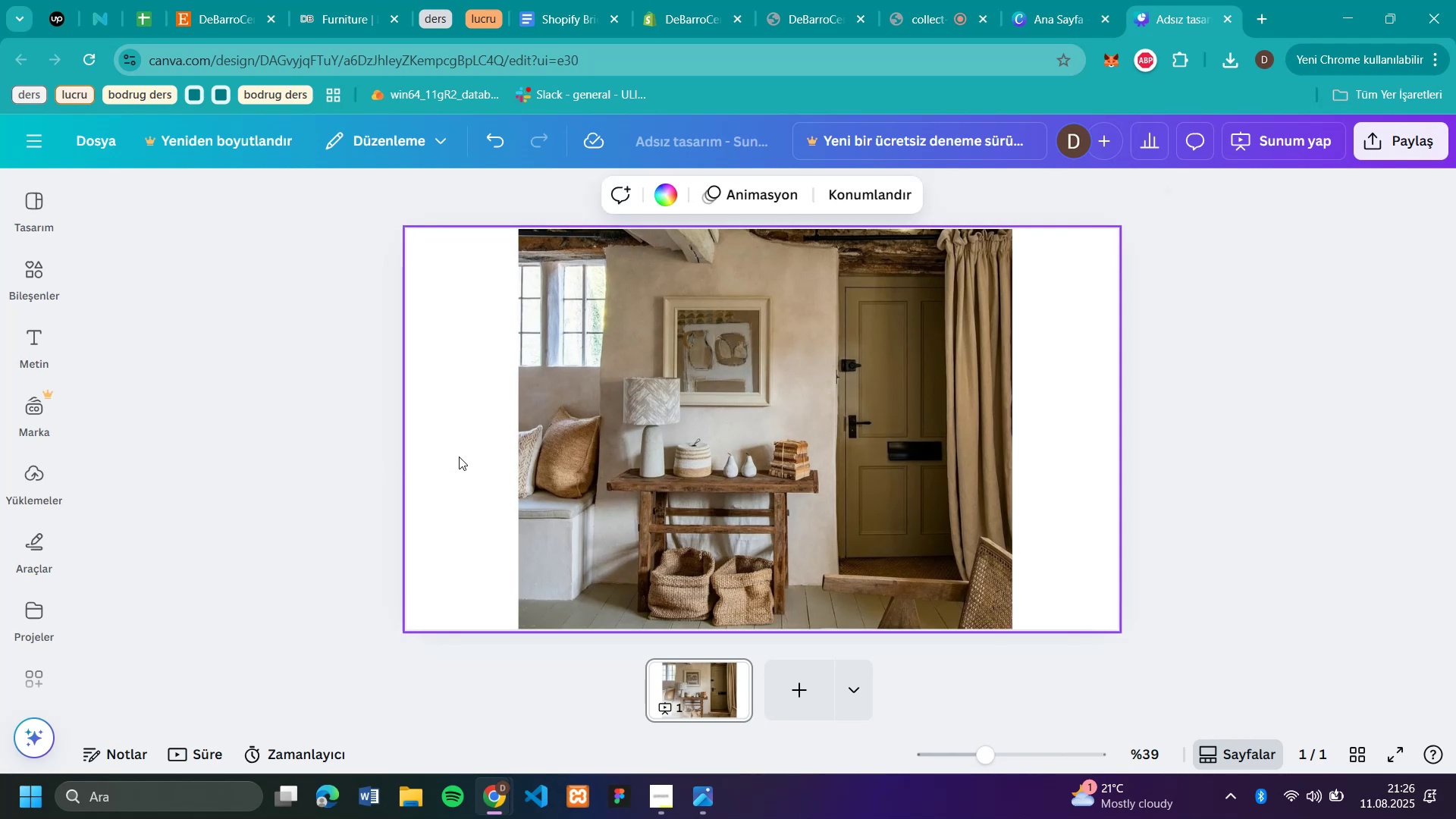 
wait(11.81)
 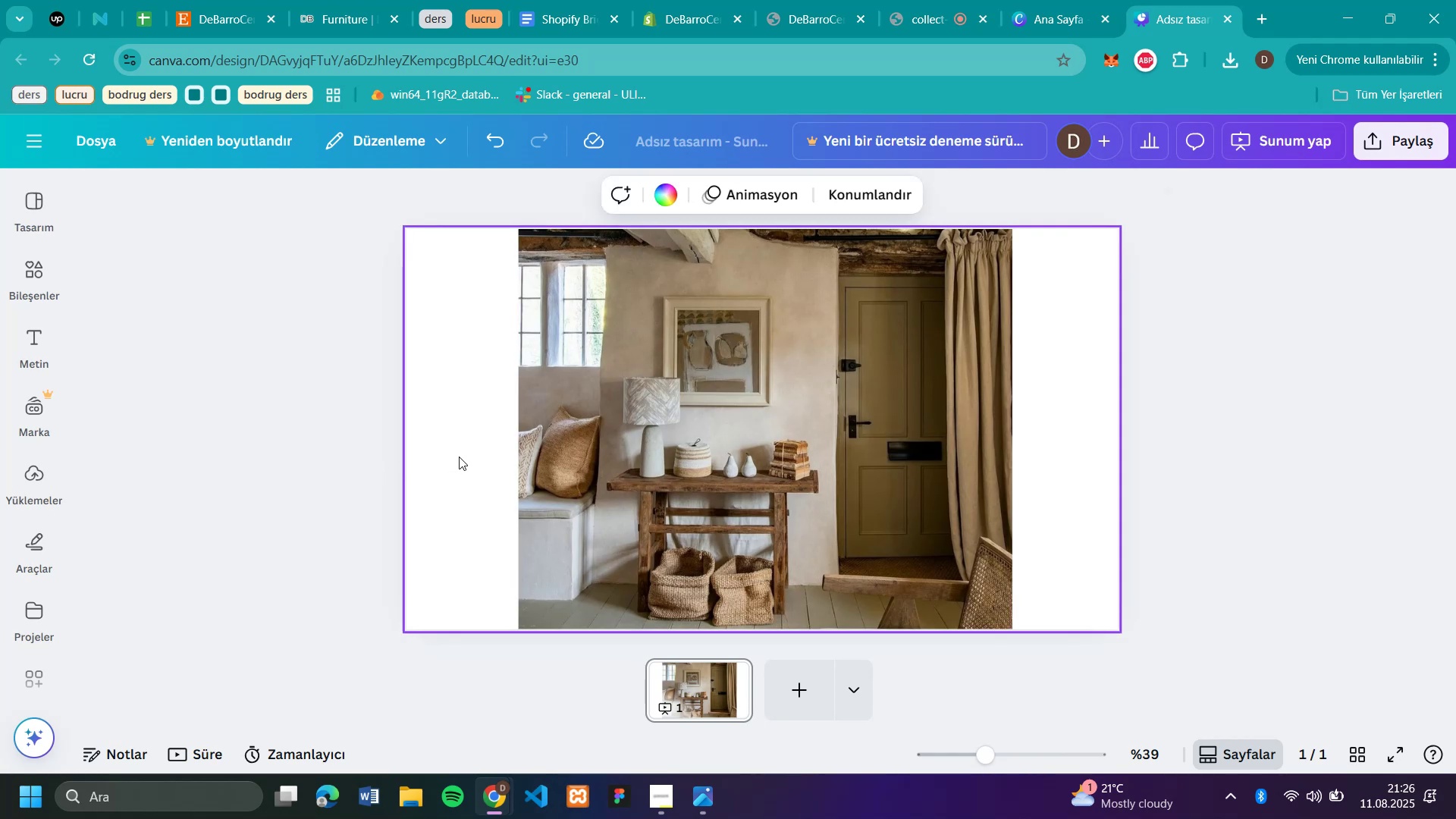 
double_click([968, 450])
 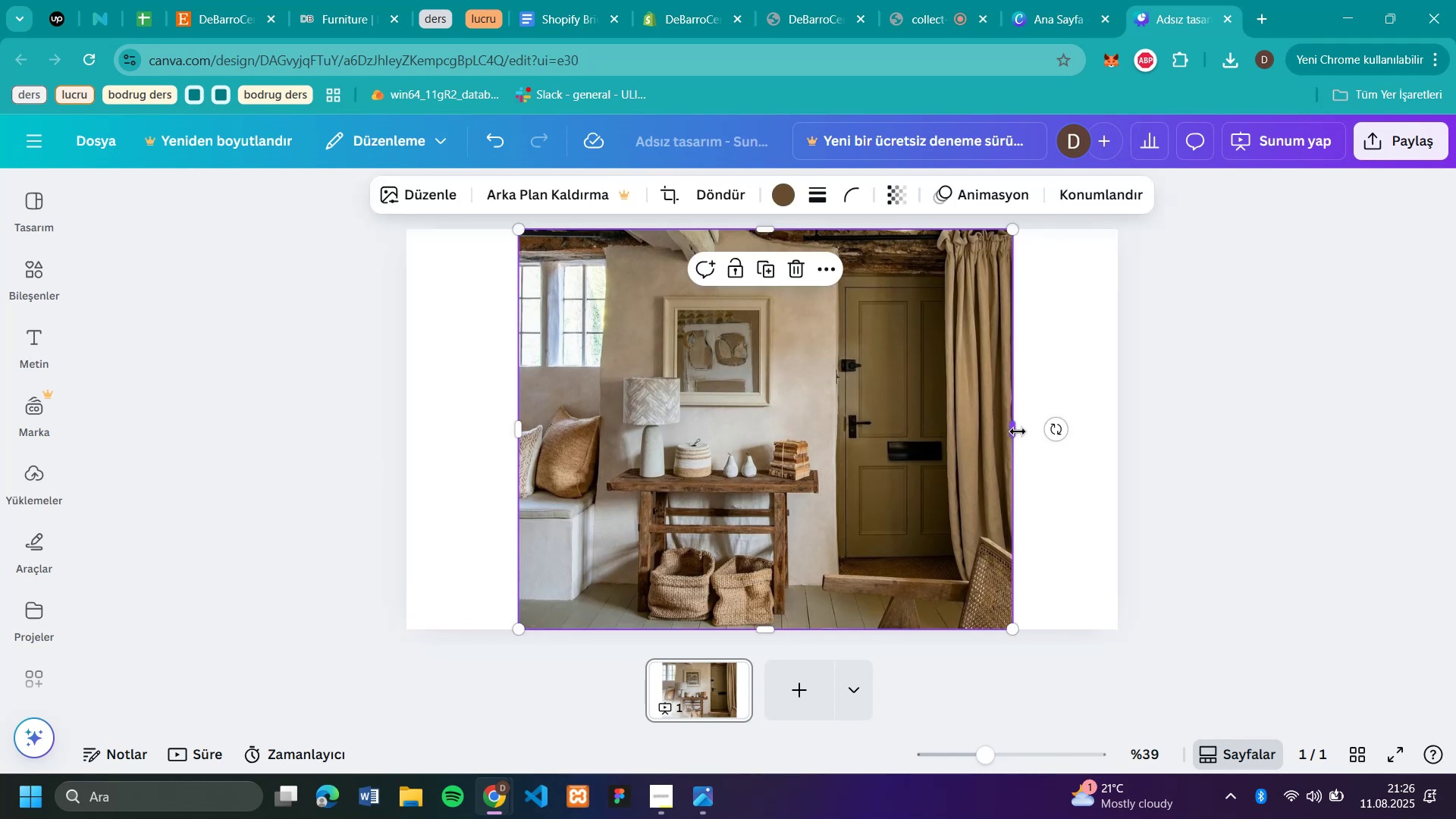 
left_click_drag(start_coordinate=[1018, 431], to_coordinate=[1123, 444])
 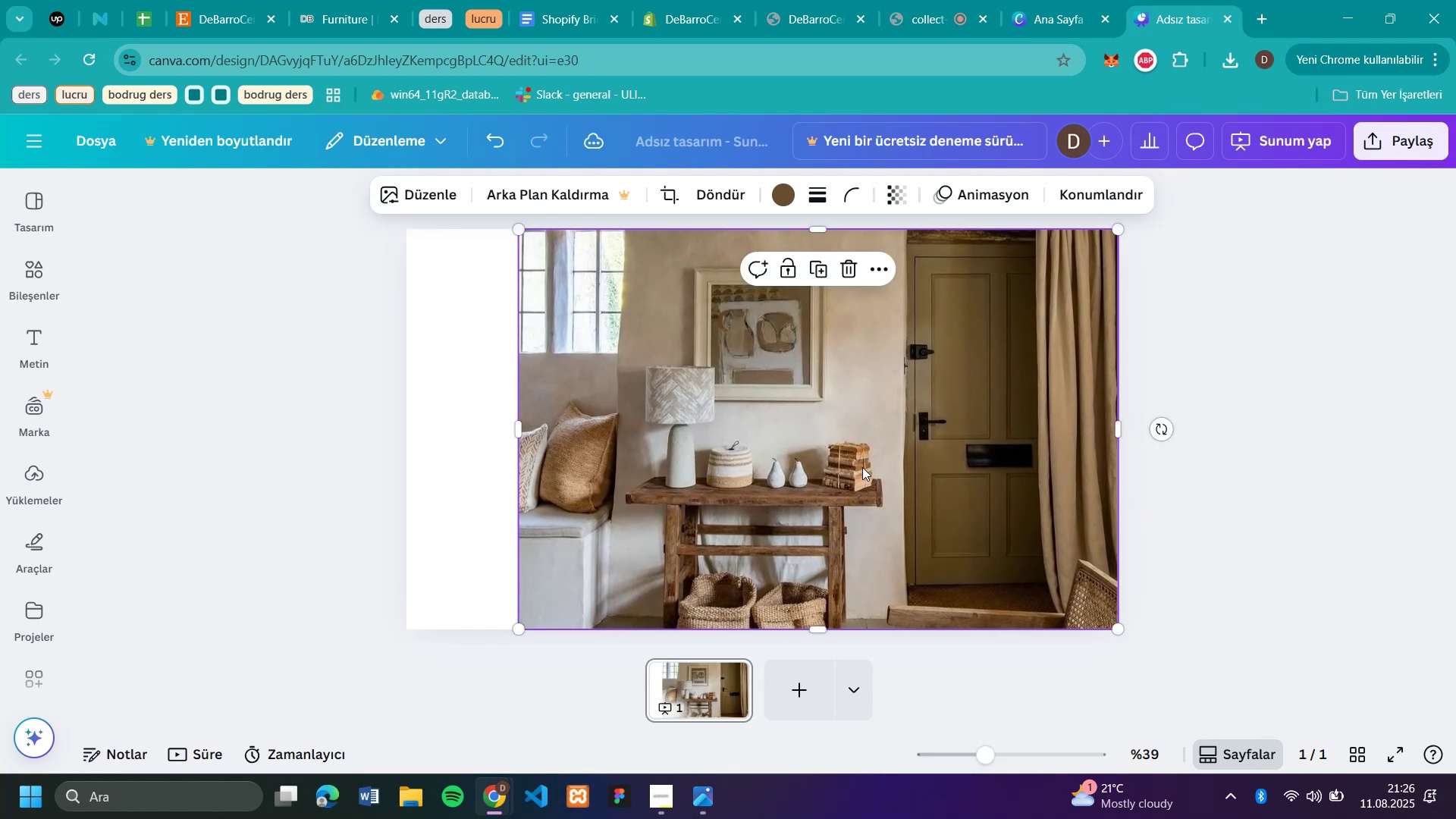 
left_click([861, 467])
 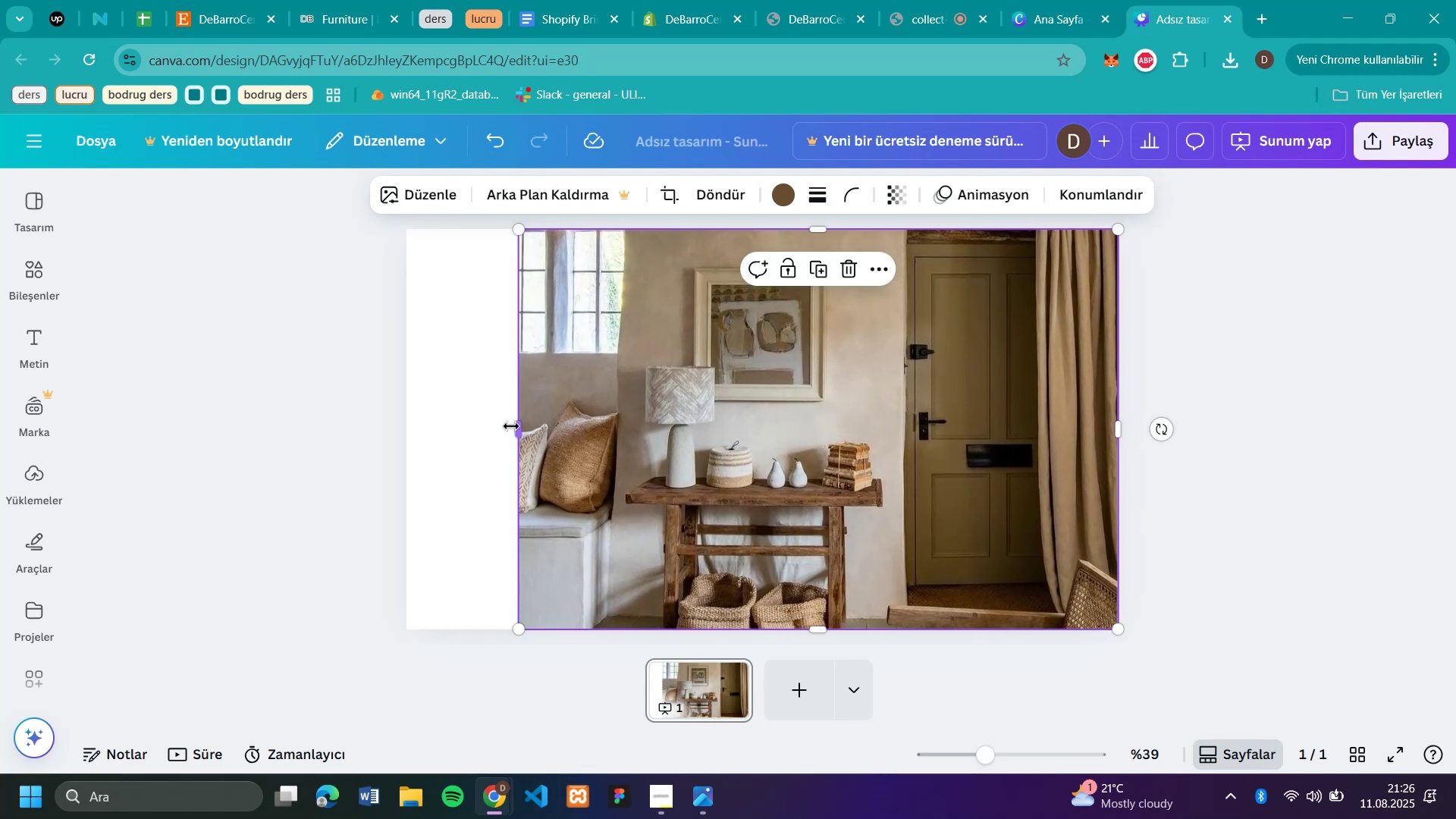 
left_click_drag(start_coordinate=[514, 424], to_coordinate=[407, 447])
 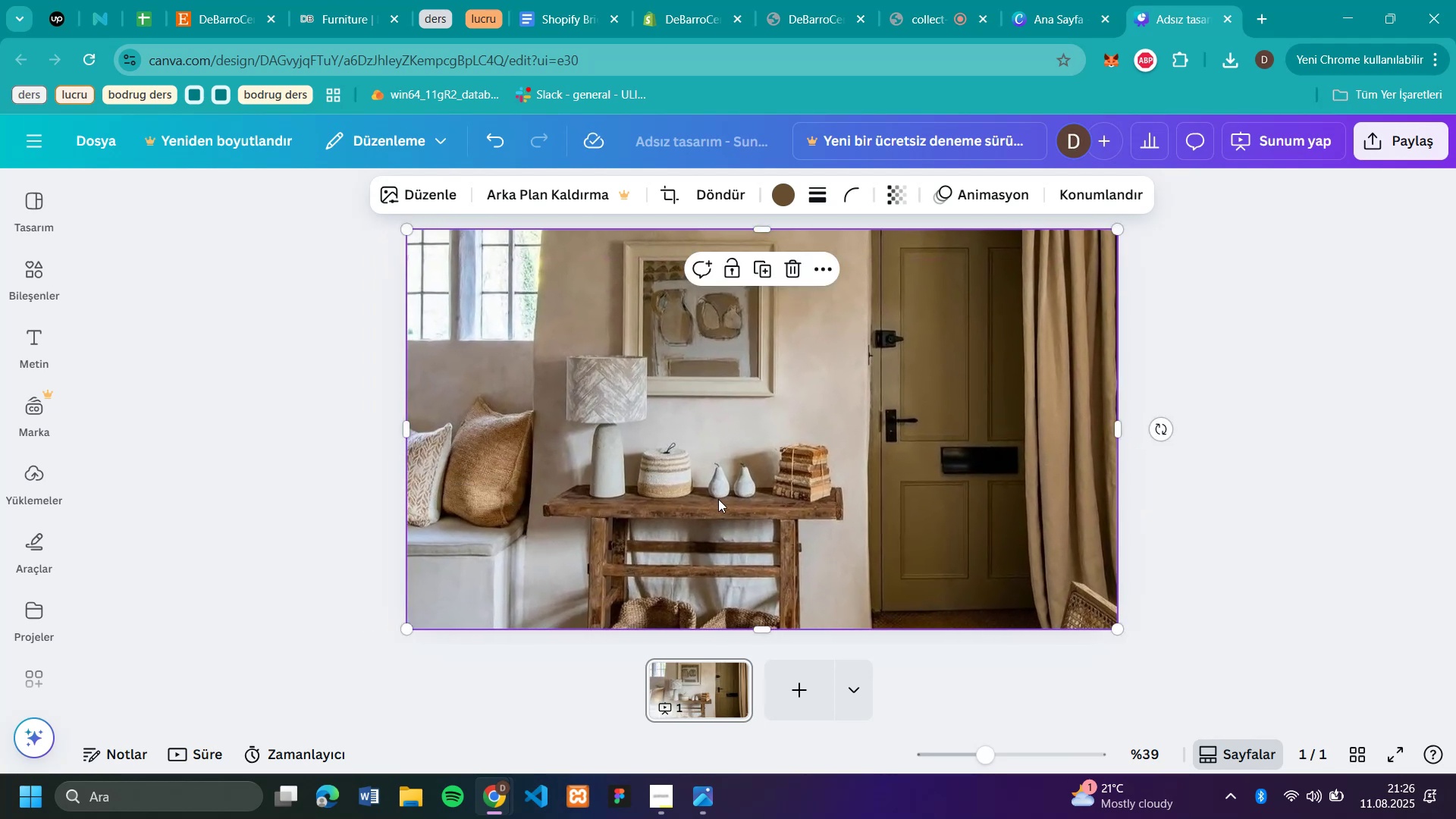 
left_click([718, 499])
 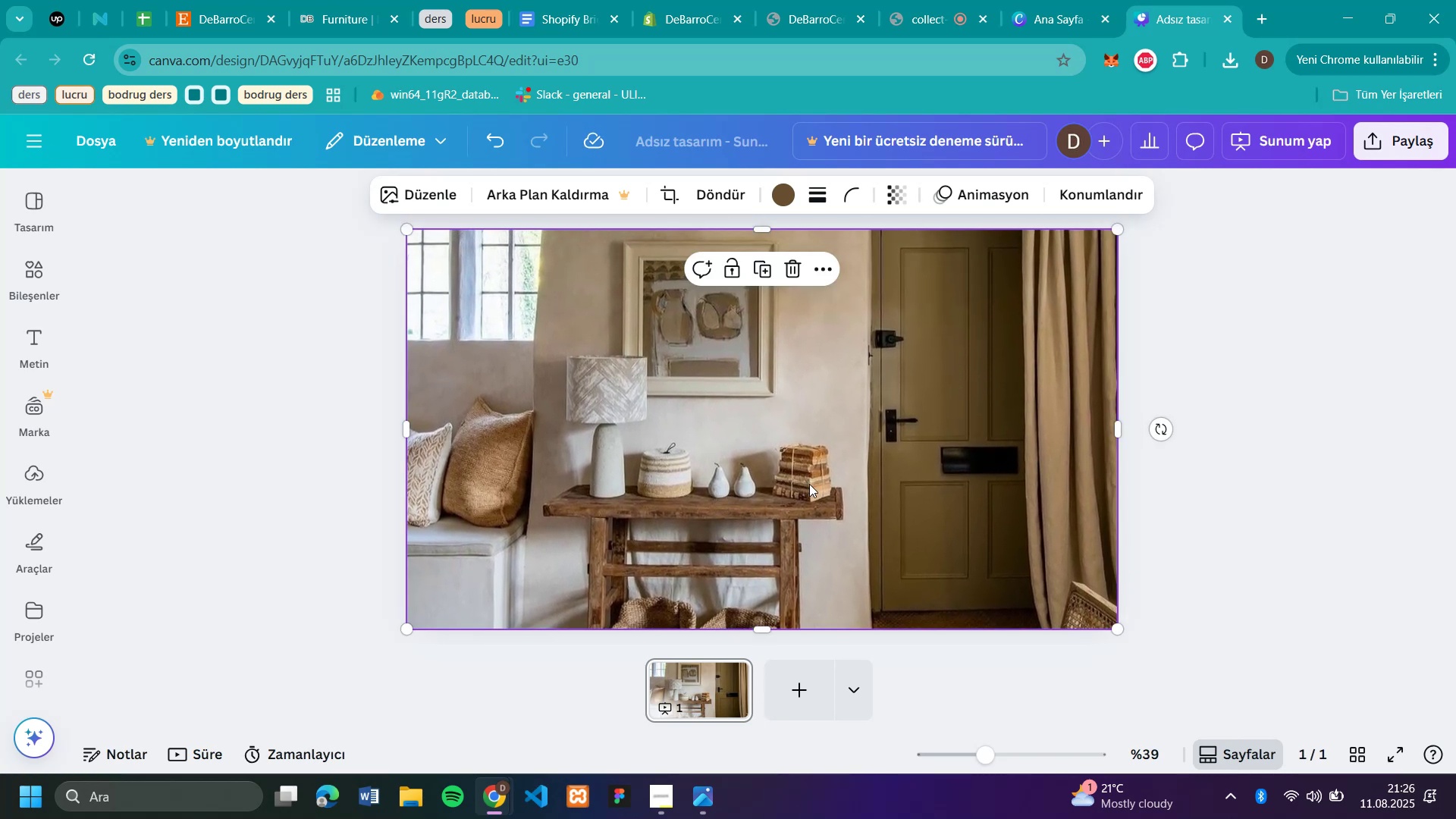 
left_click_drag(start_coordinate=[763, 631], to_coordinate=[768, 620])
 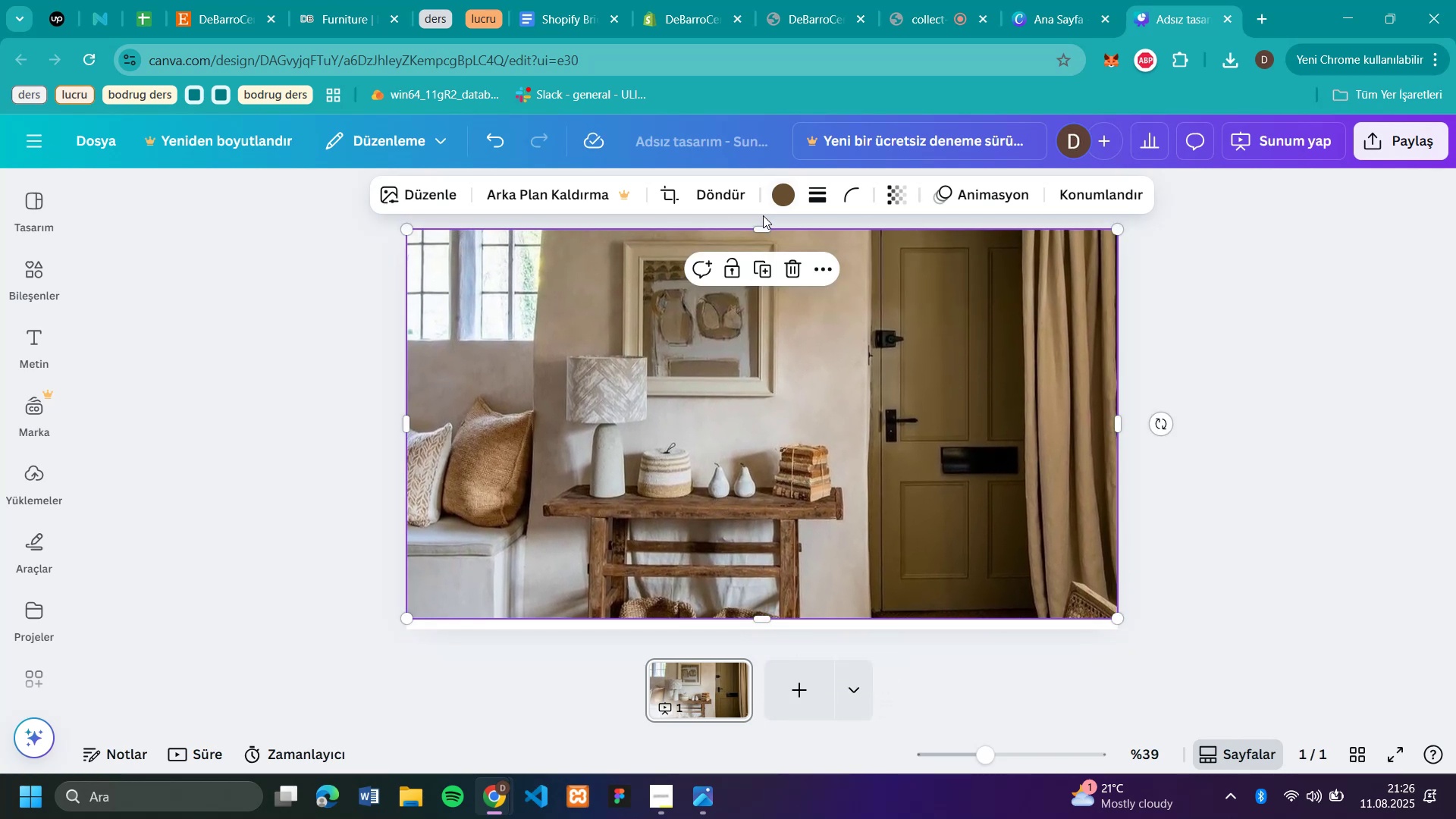 
left_click_drag(start_coordinate=[758, 230], to_coordinate=[754, 270])
 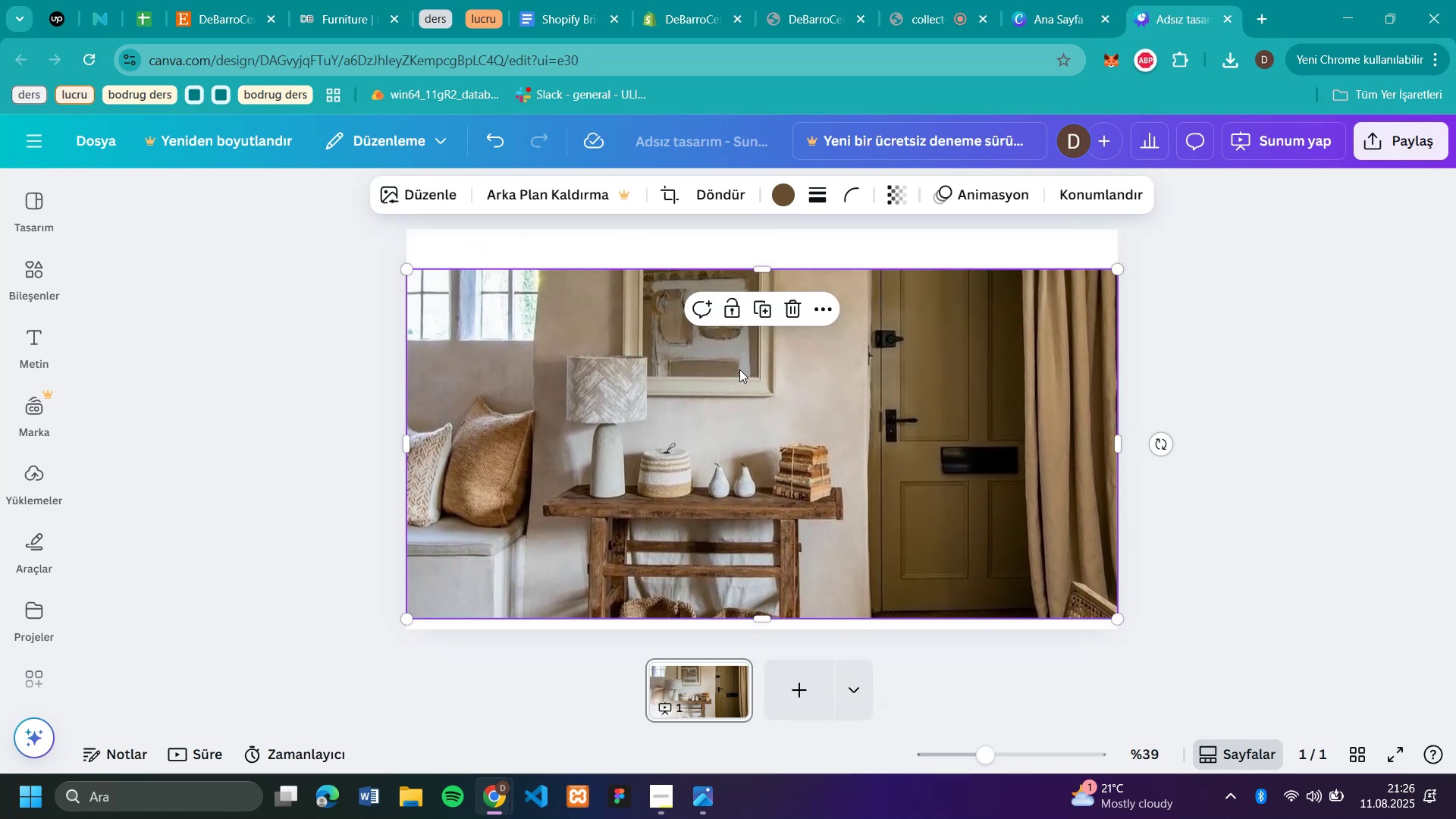 
left_click_drag(start_coordinate=[739, 373], to_coordinate=[739, 336])
 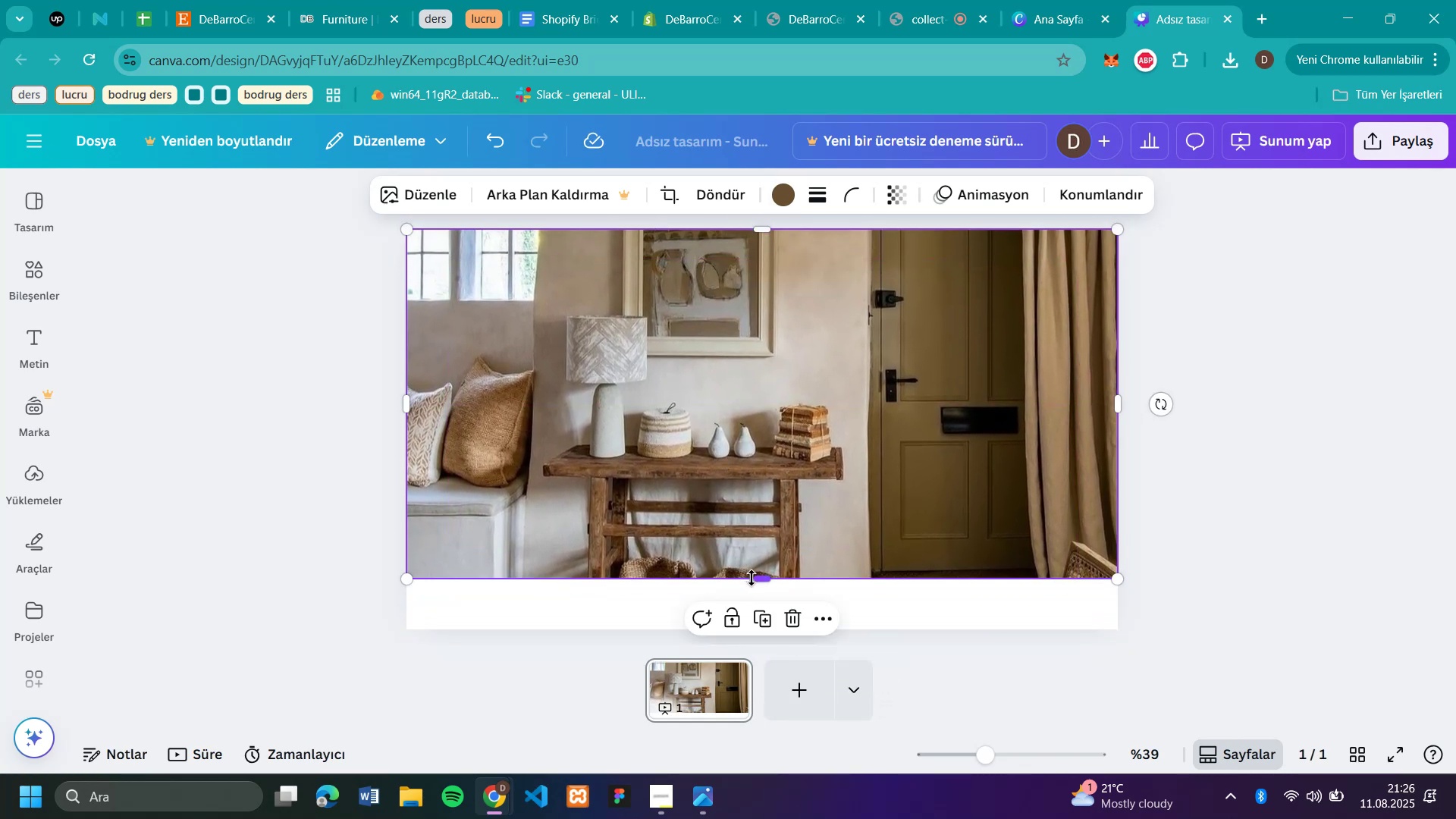 
left_click_drag(start_coordinate=[764, 582], to_coordinate=[775, 633])
 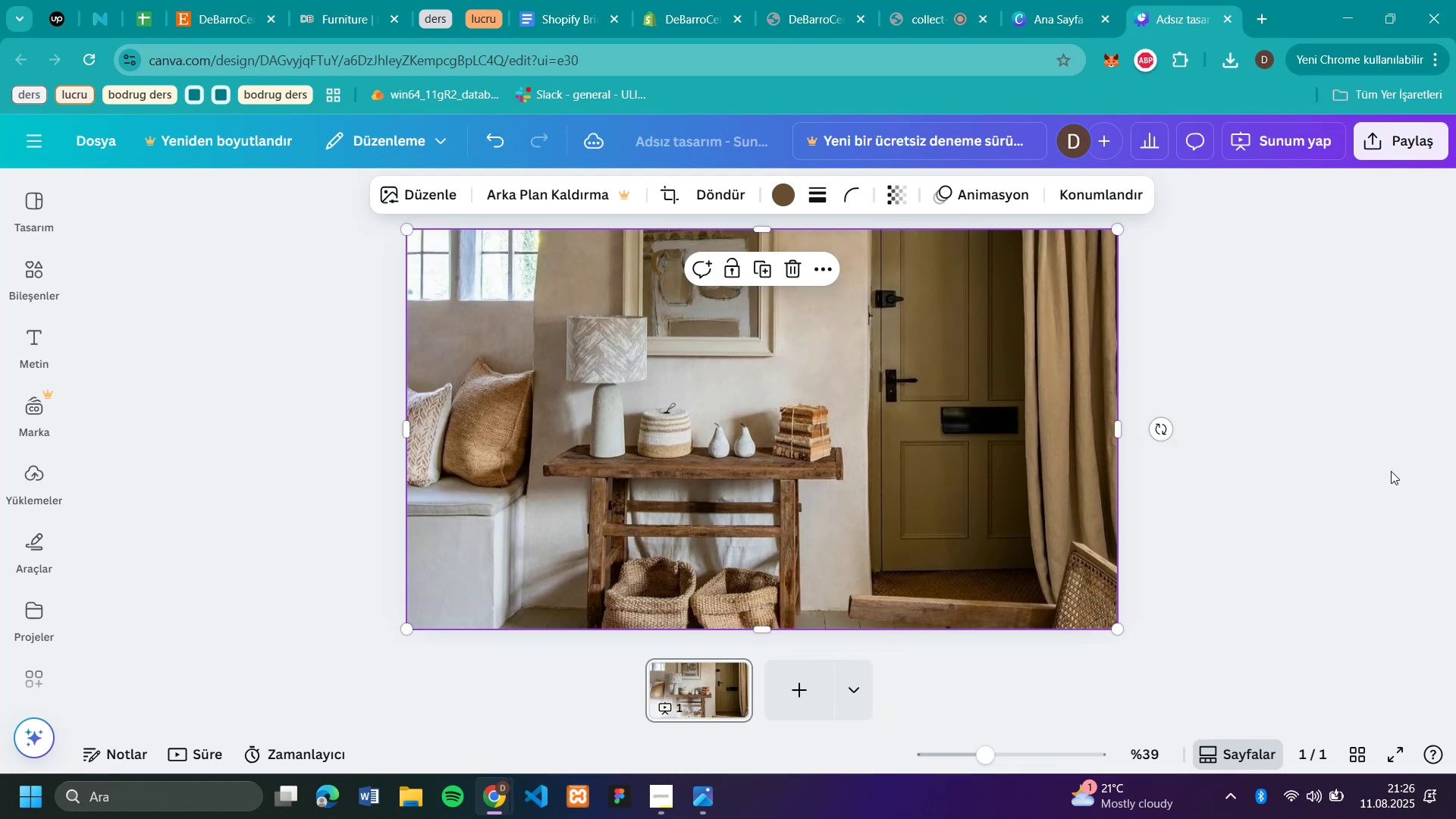 
left_click([1391, 471])
 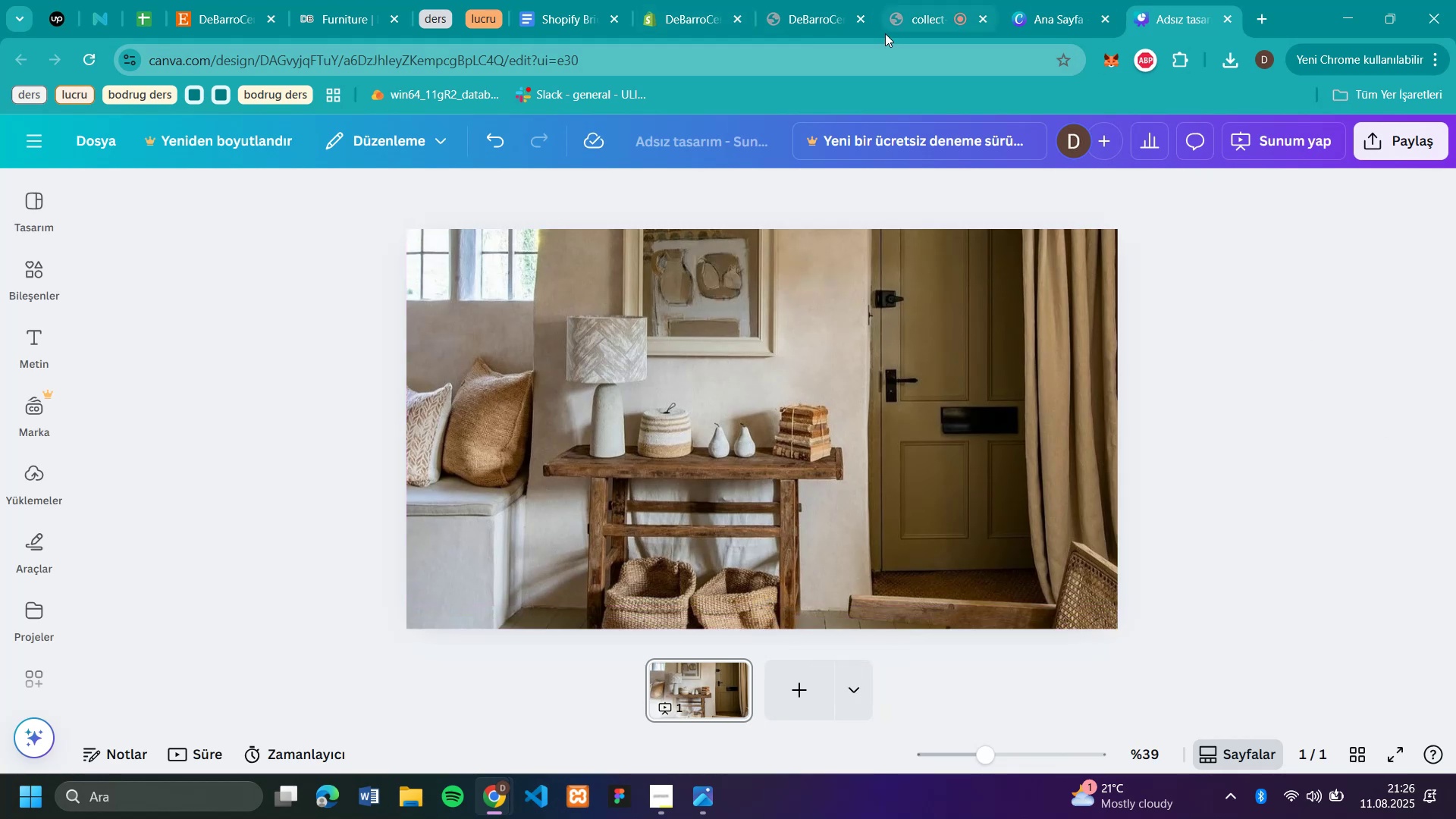 
left_click([809, 22])
 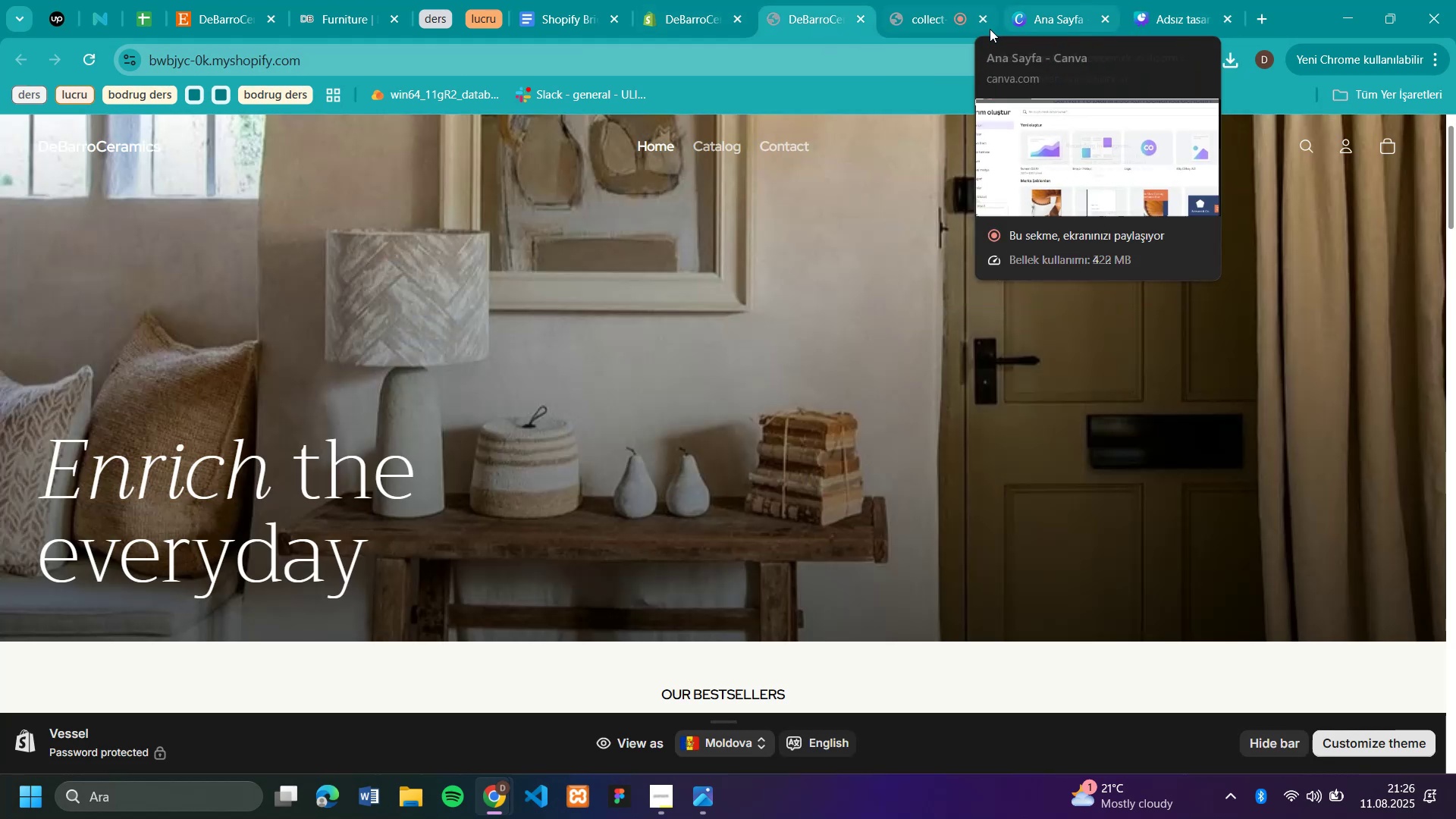 
wait(5.16)
 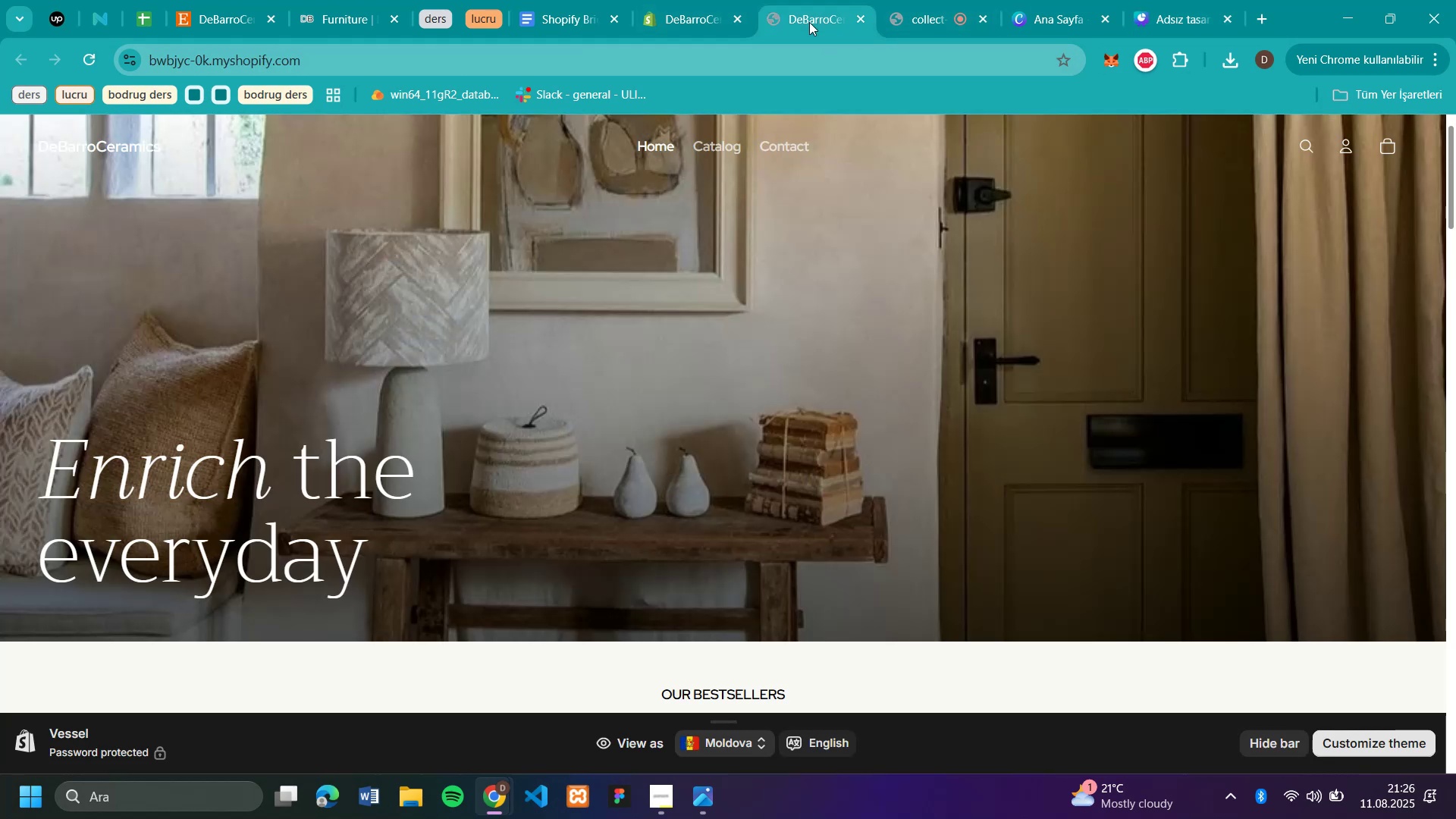 
left_click([709, 20])
 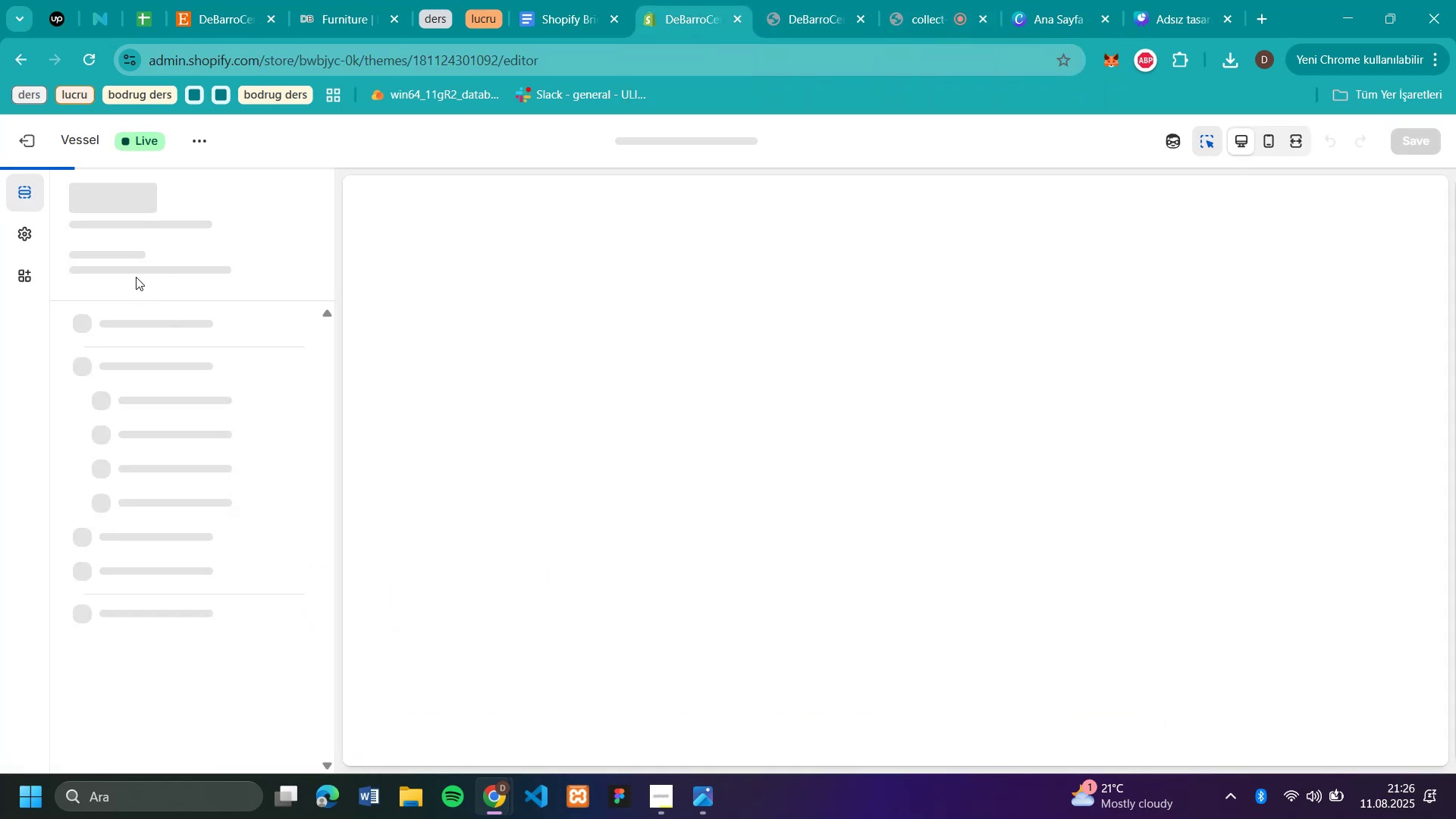 
mouse_move([297, 356])
 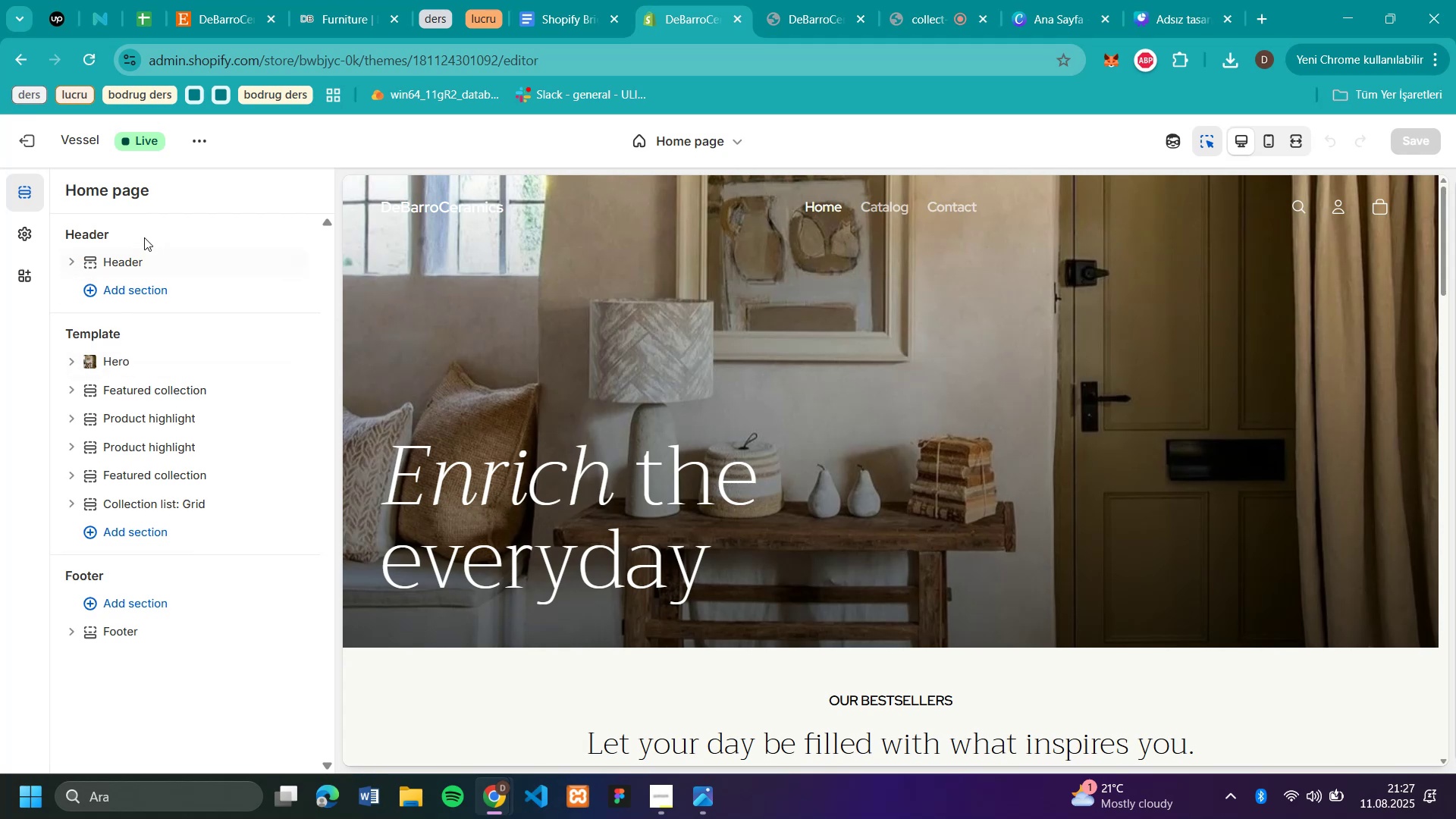 
left_click([25, 228])
 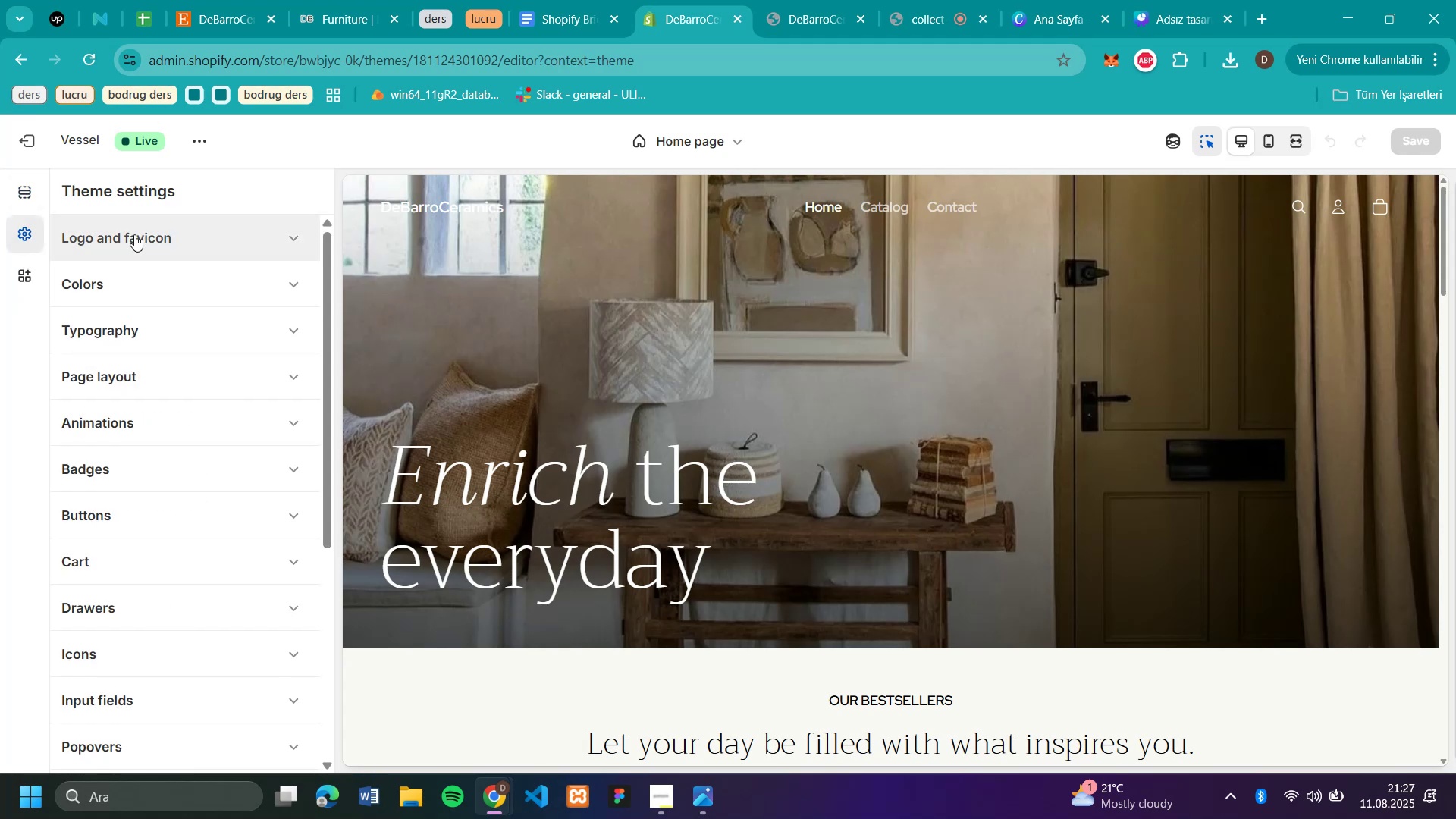 
left_click([135, 234])
 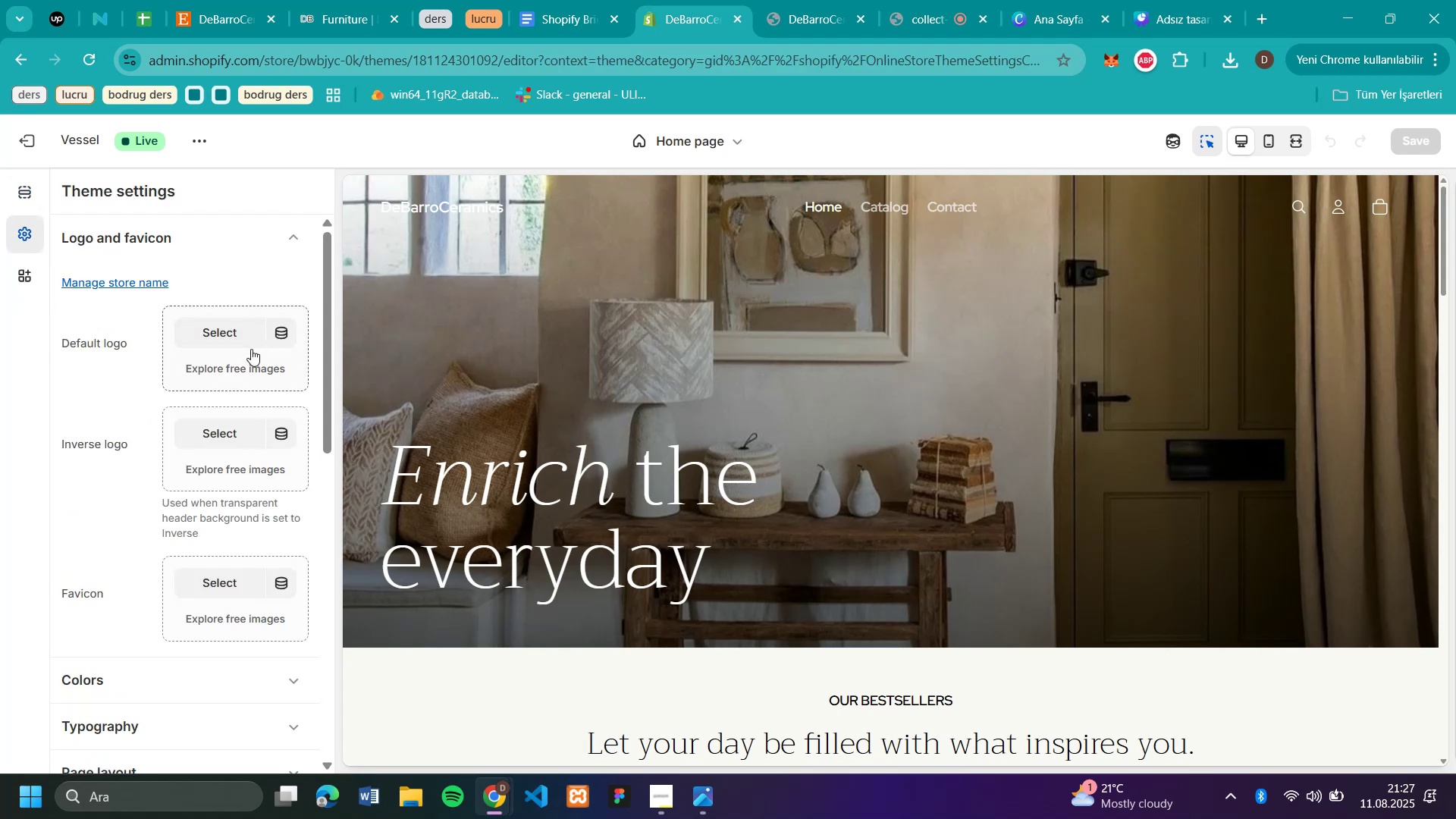 
scroll: coordinate [158, 371], scroll_direction: up, amount: 5.0
 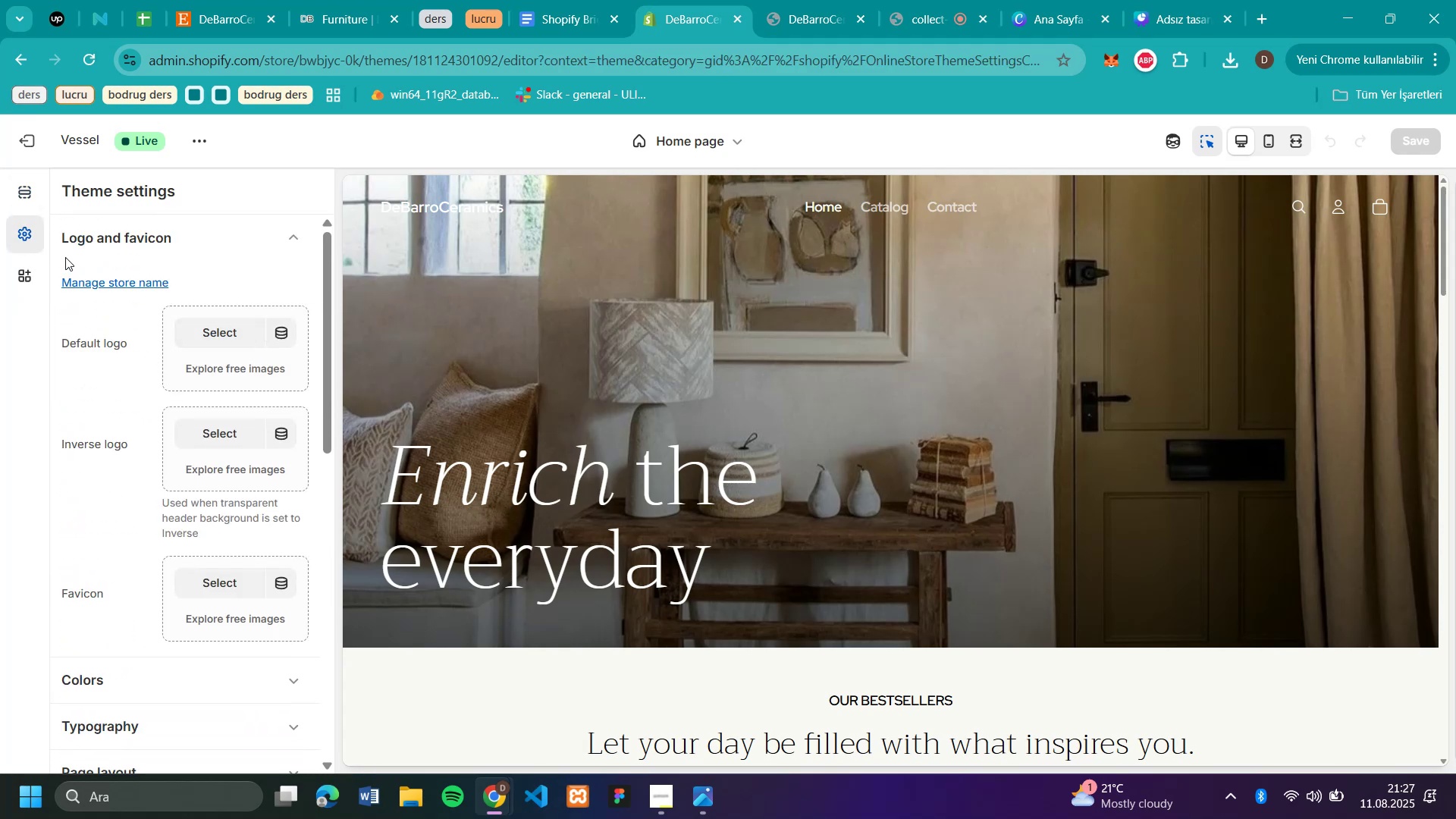 
left_click([24, 238])
 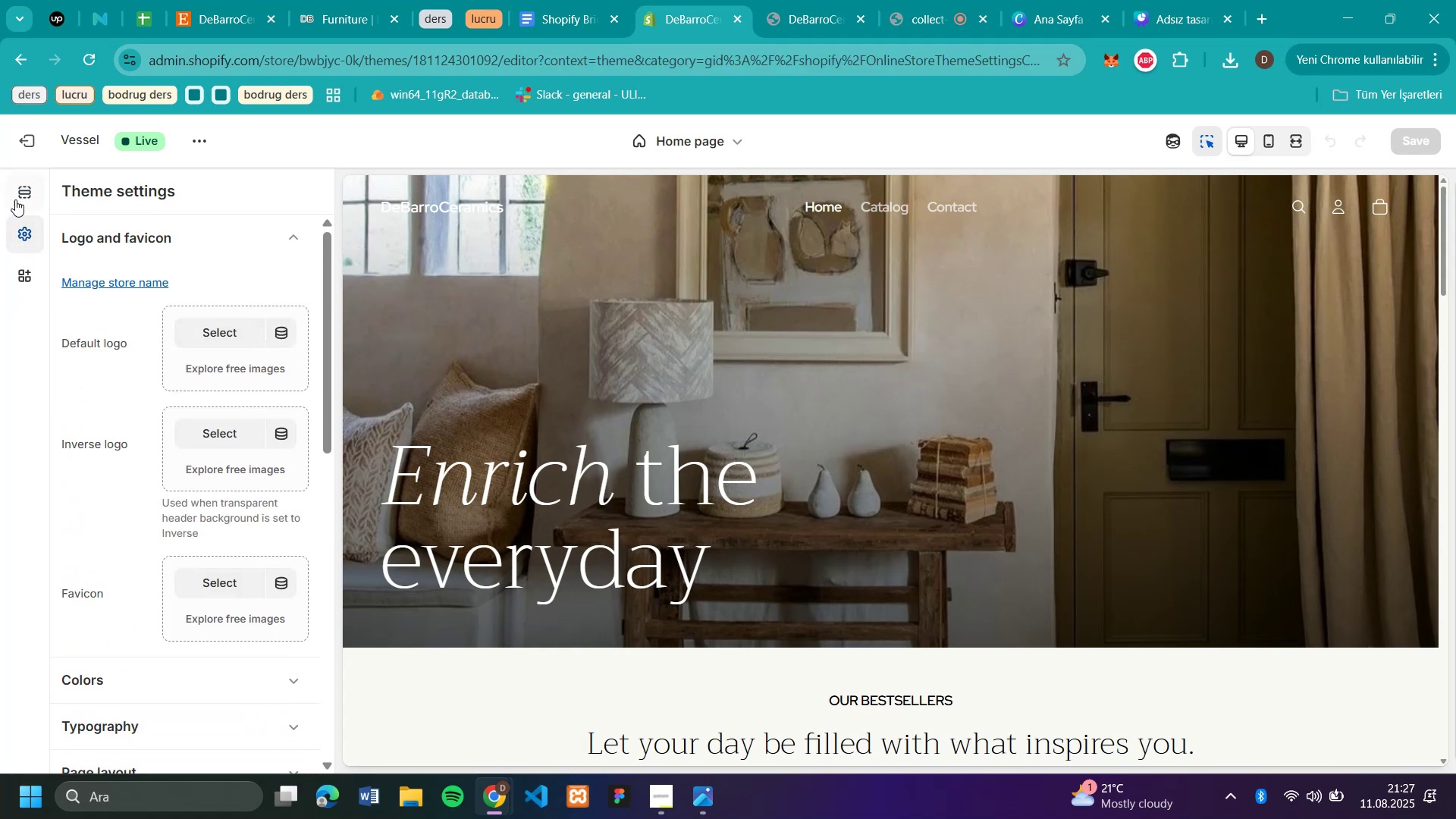 
left_click([14, 197])
 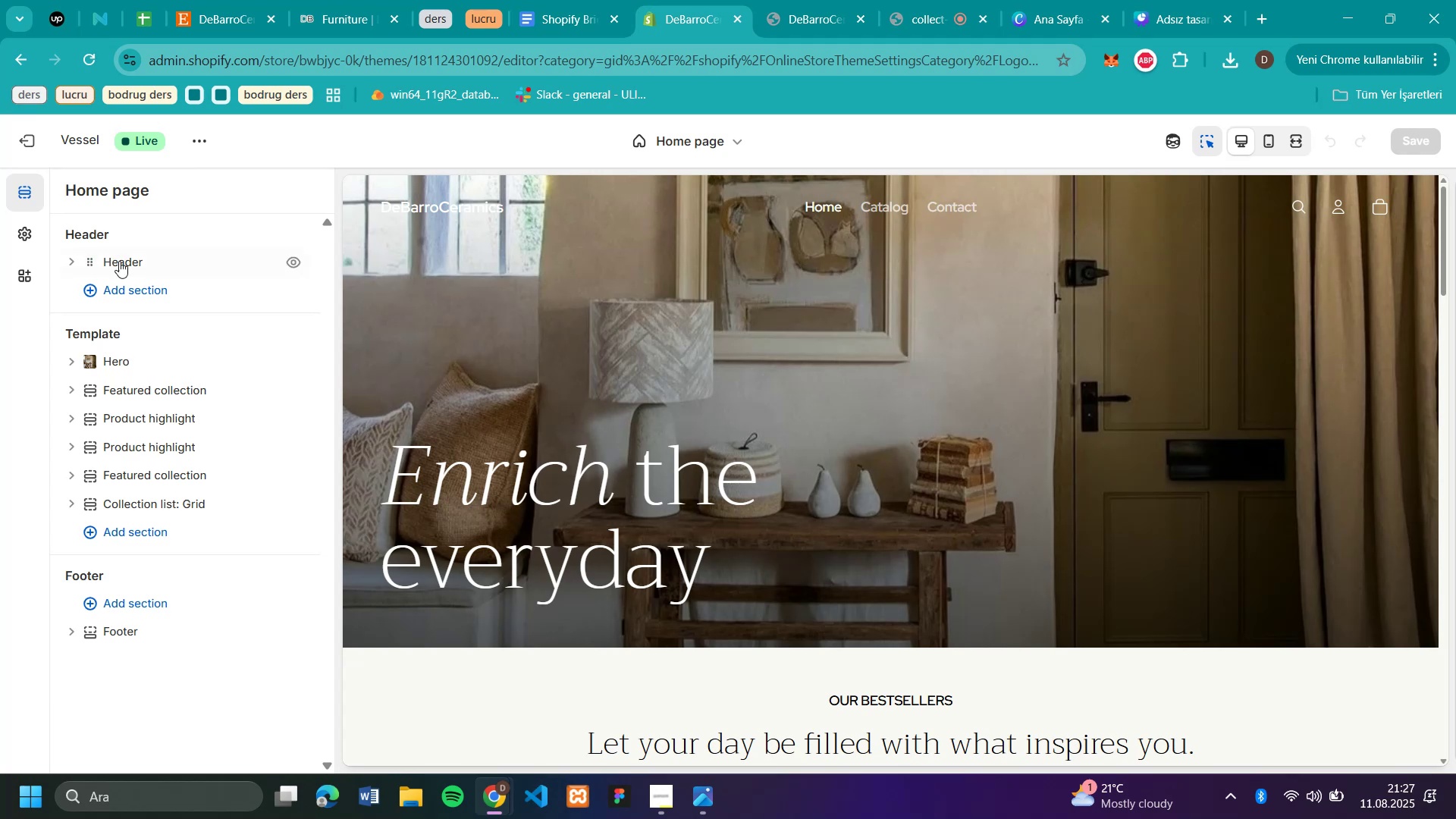 
left_click([121, 263])
 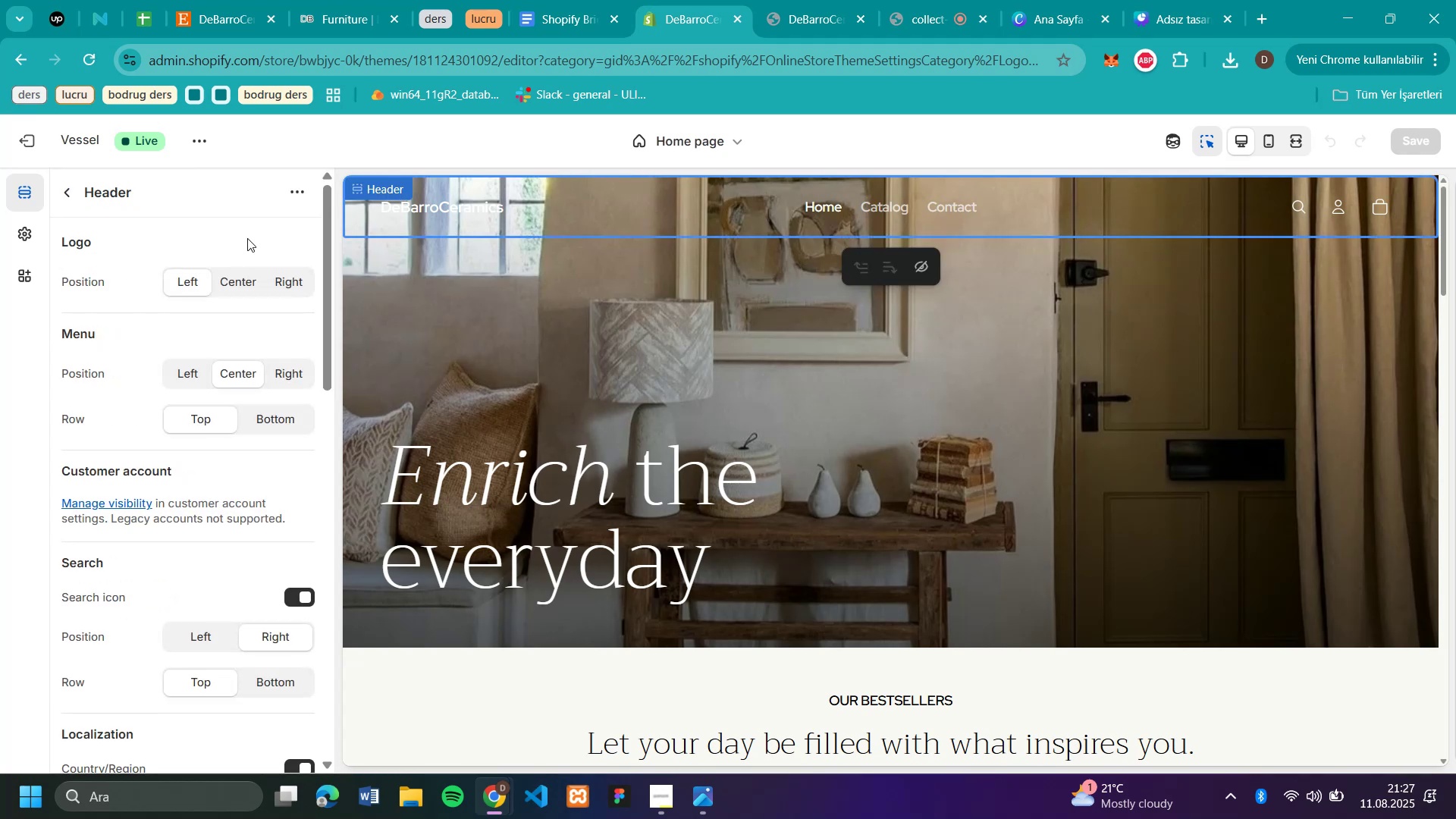 
scroll: coordinate [209, 391], scroll_direction: up, amount: 5.0
 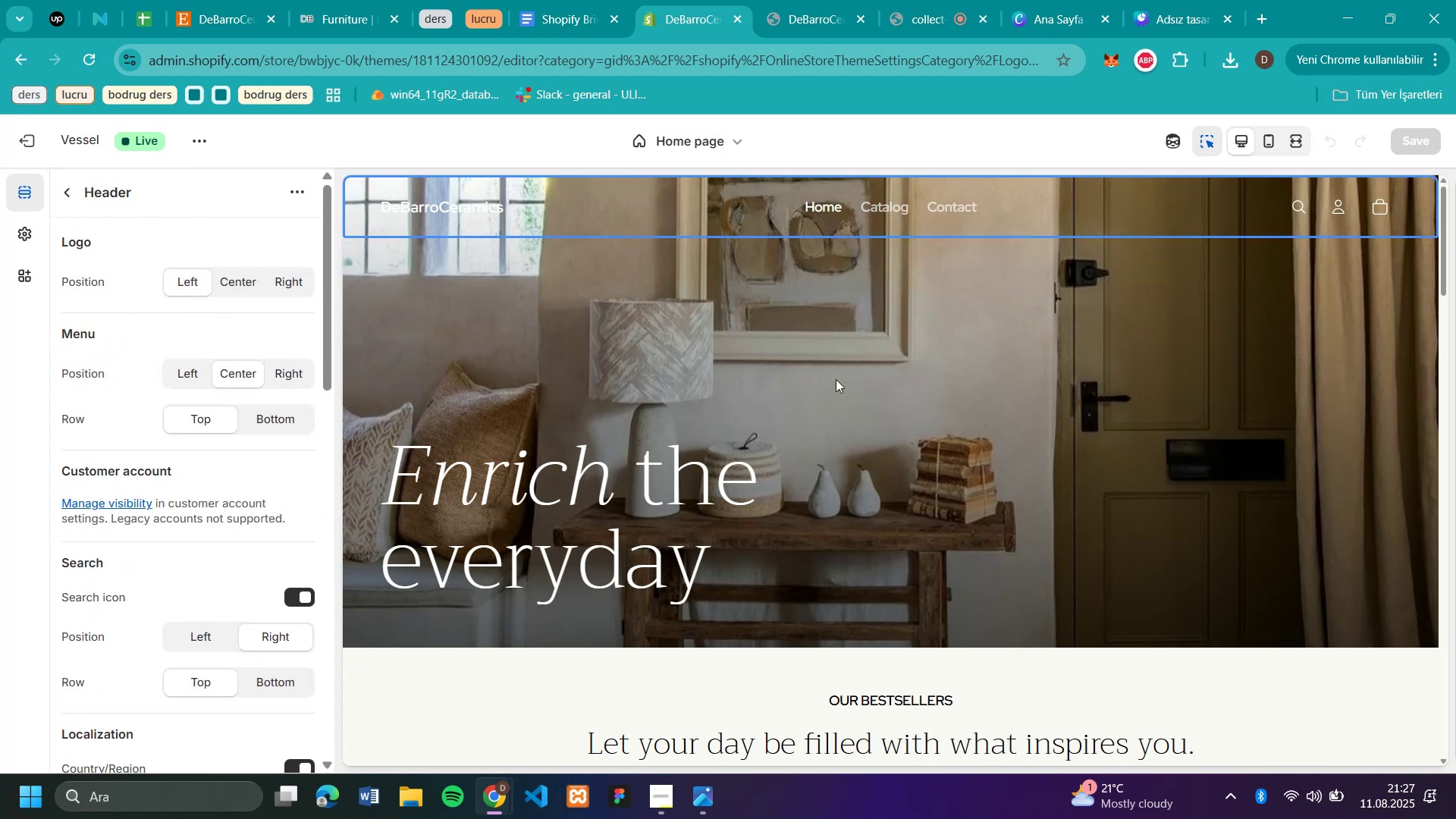 
left_click([836, 376])
 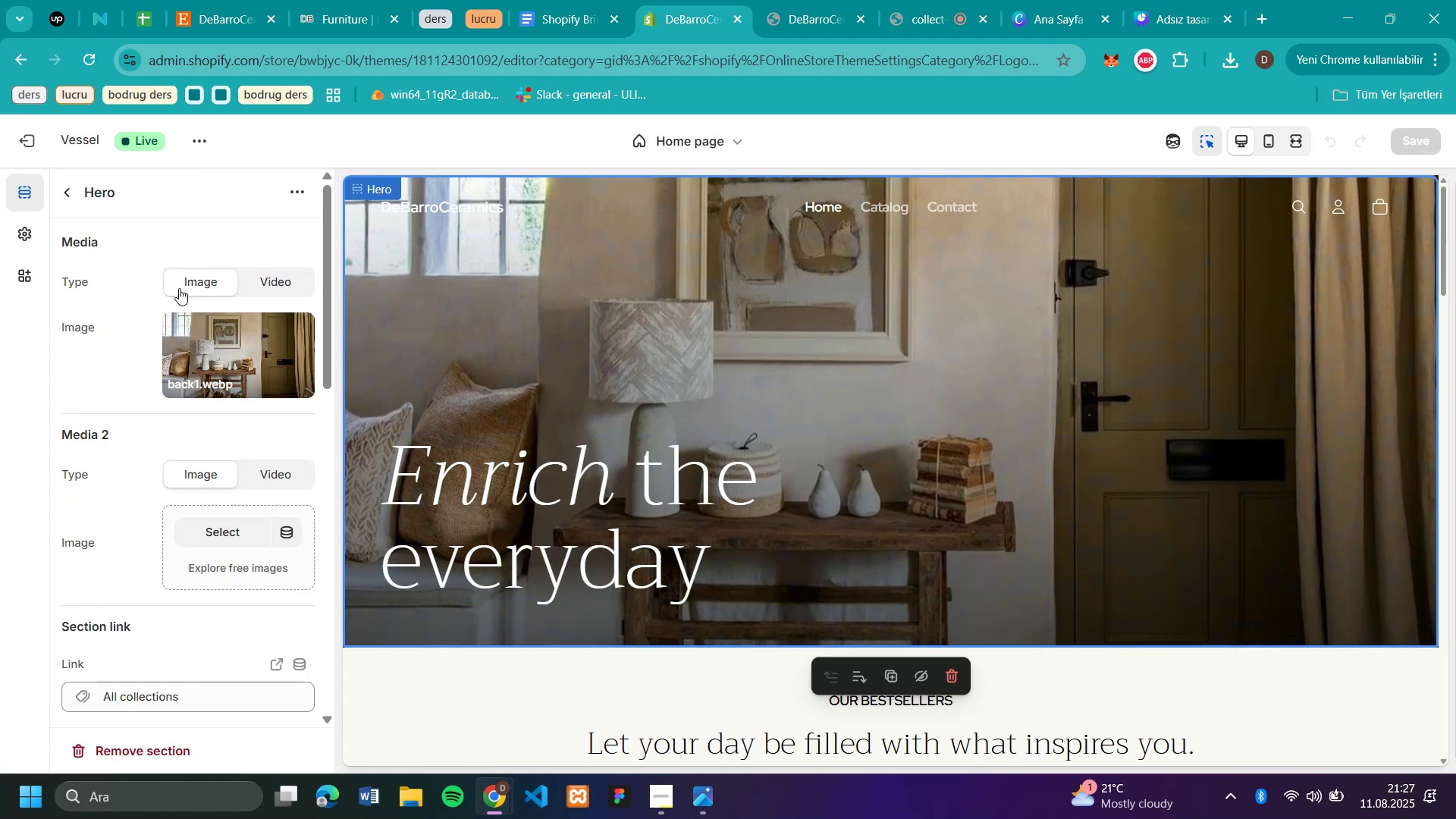 
left_click([268, 284])
 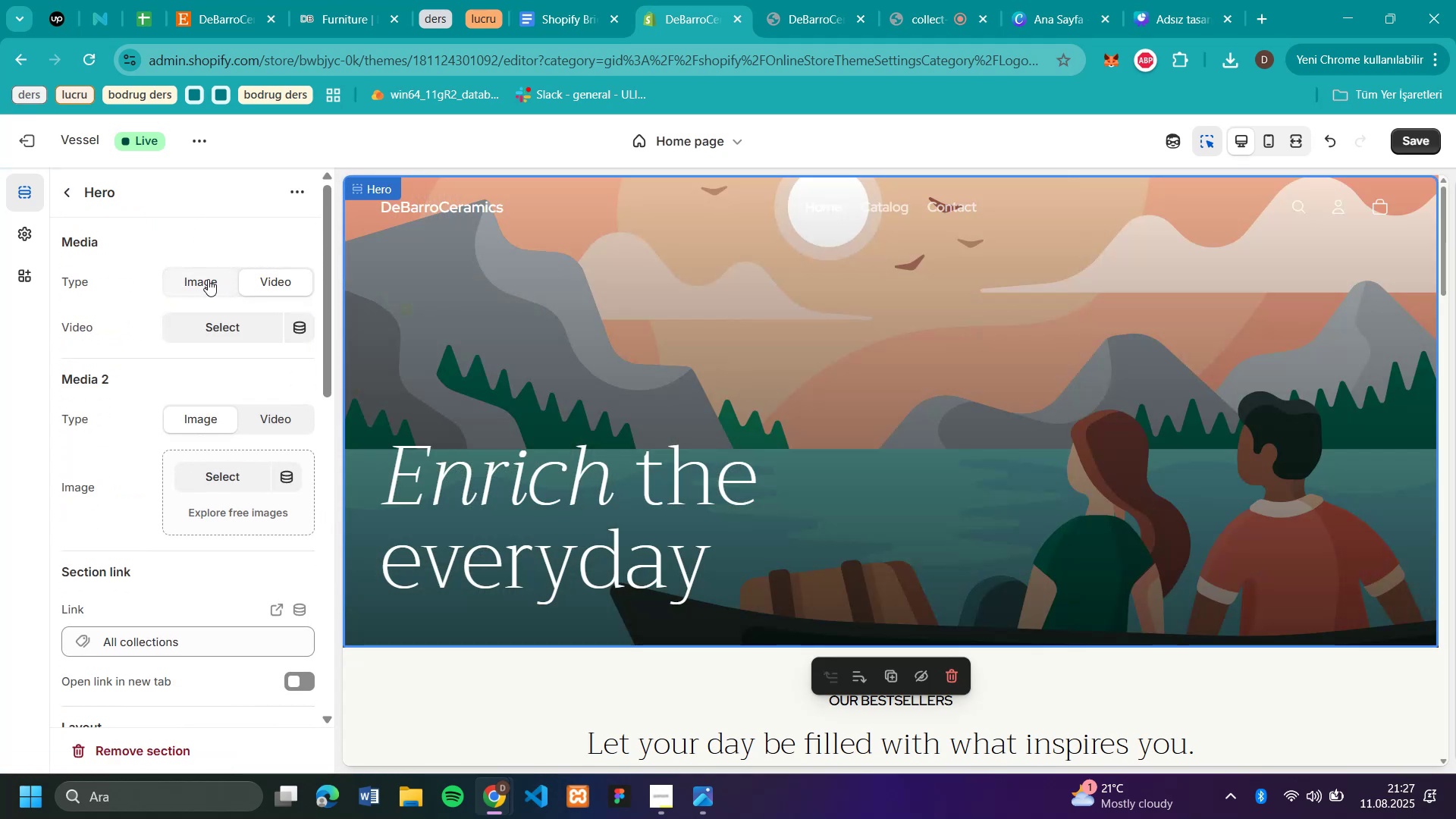 
wait(5.45)
 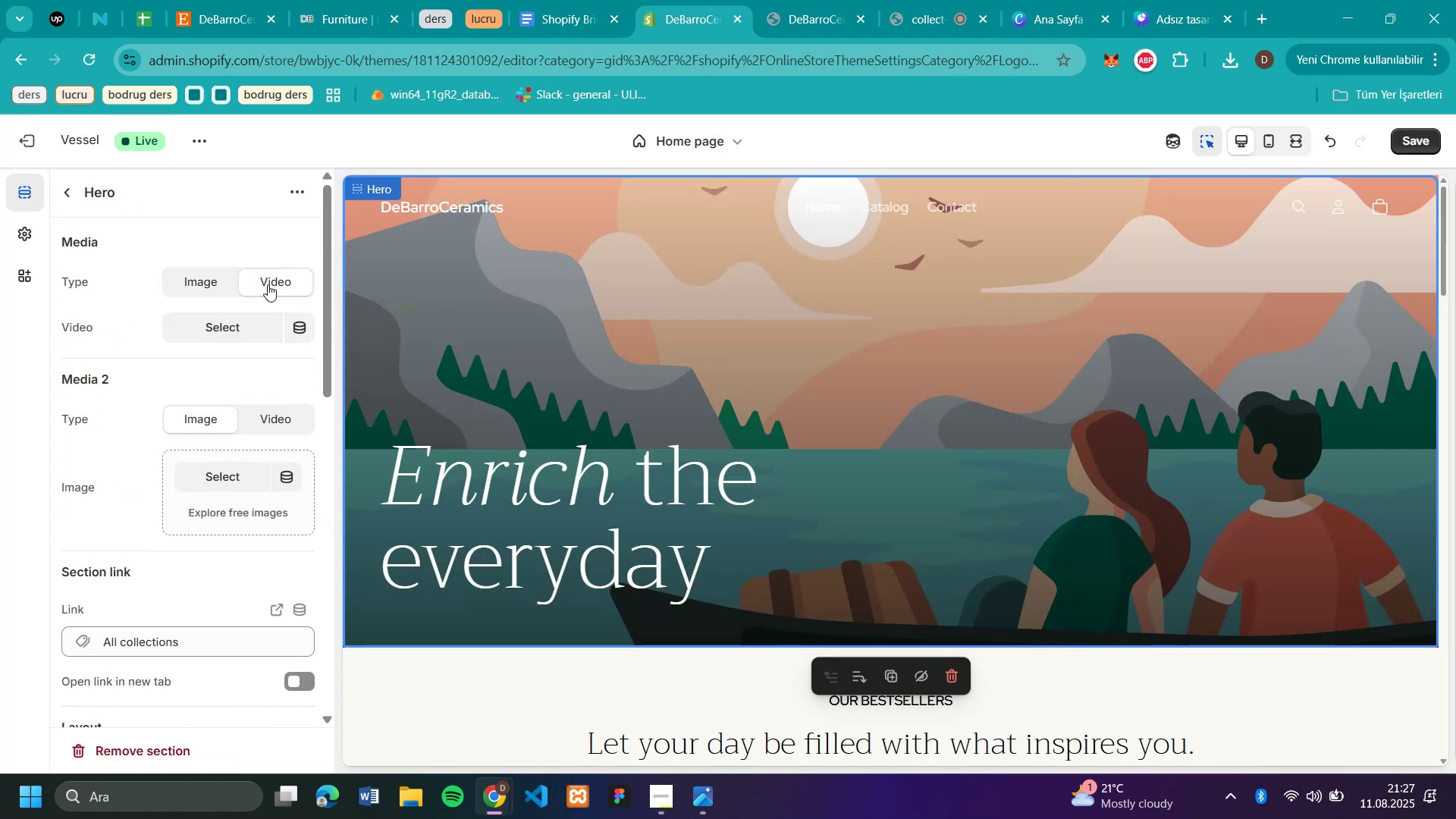 
left_click([184, 279])
 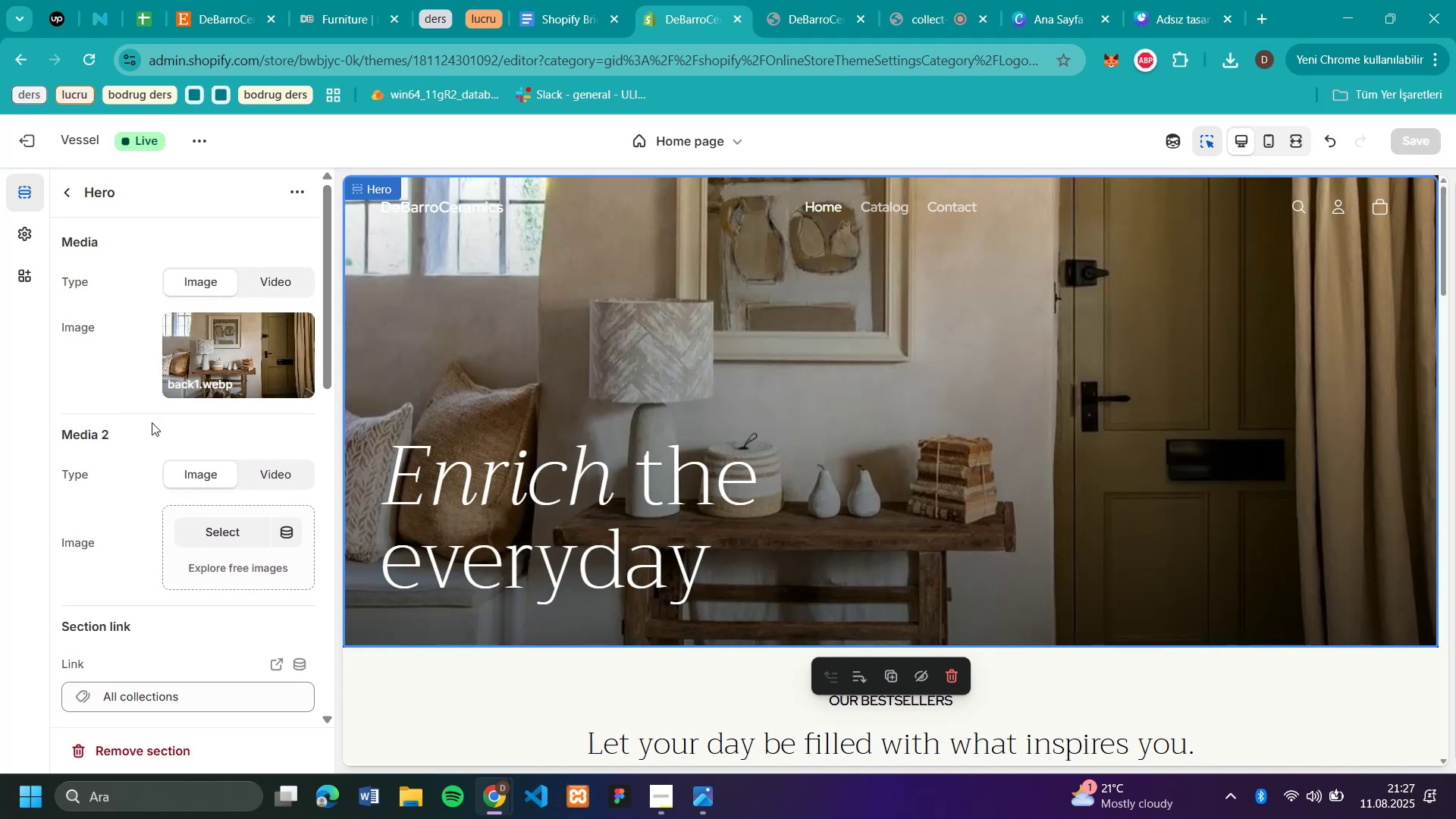 
scroll: coordinate [133, 441], scroll_direction: down, amount: 4.0
 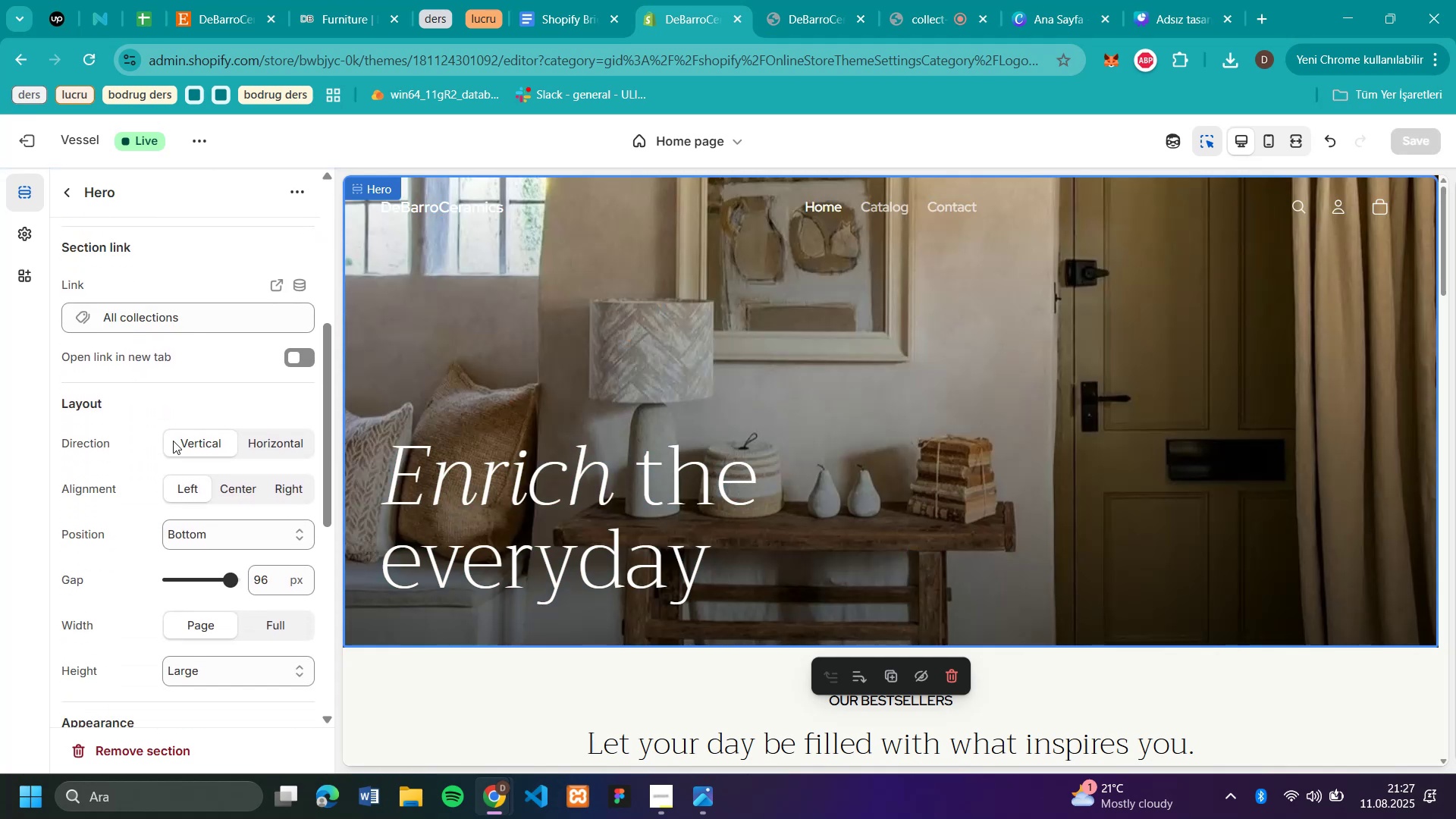 
left_click([269, 444])
 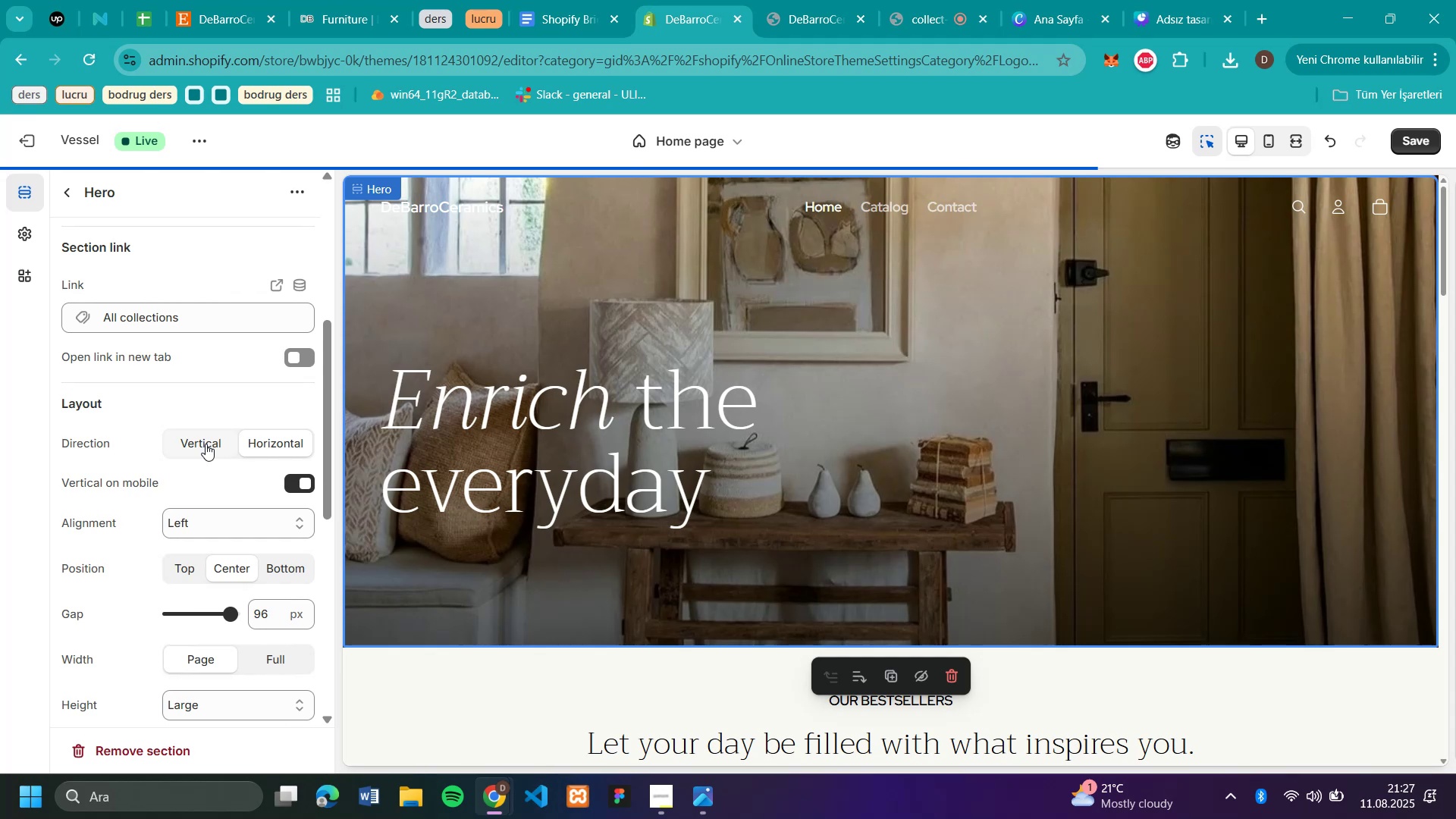 
left_click([206, 444])
 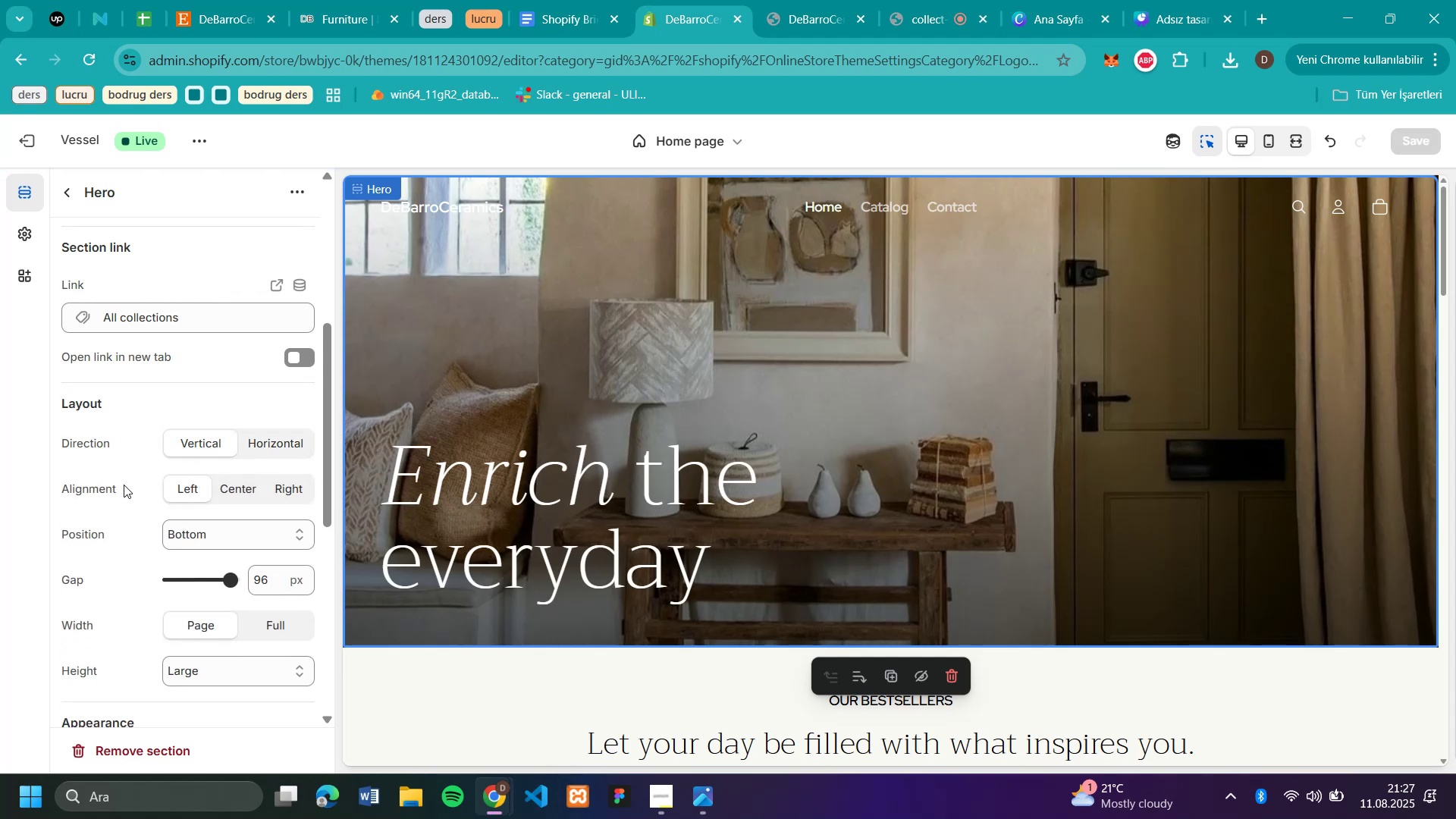 
scroll: coordinate [124, 485], scroll_direction: down, amount: 1.0
 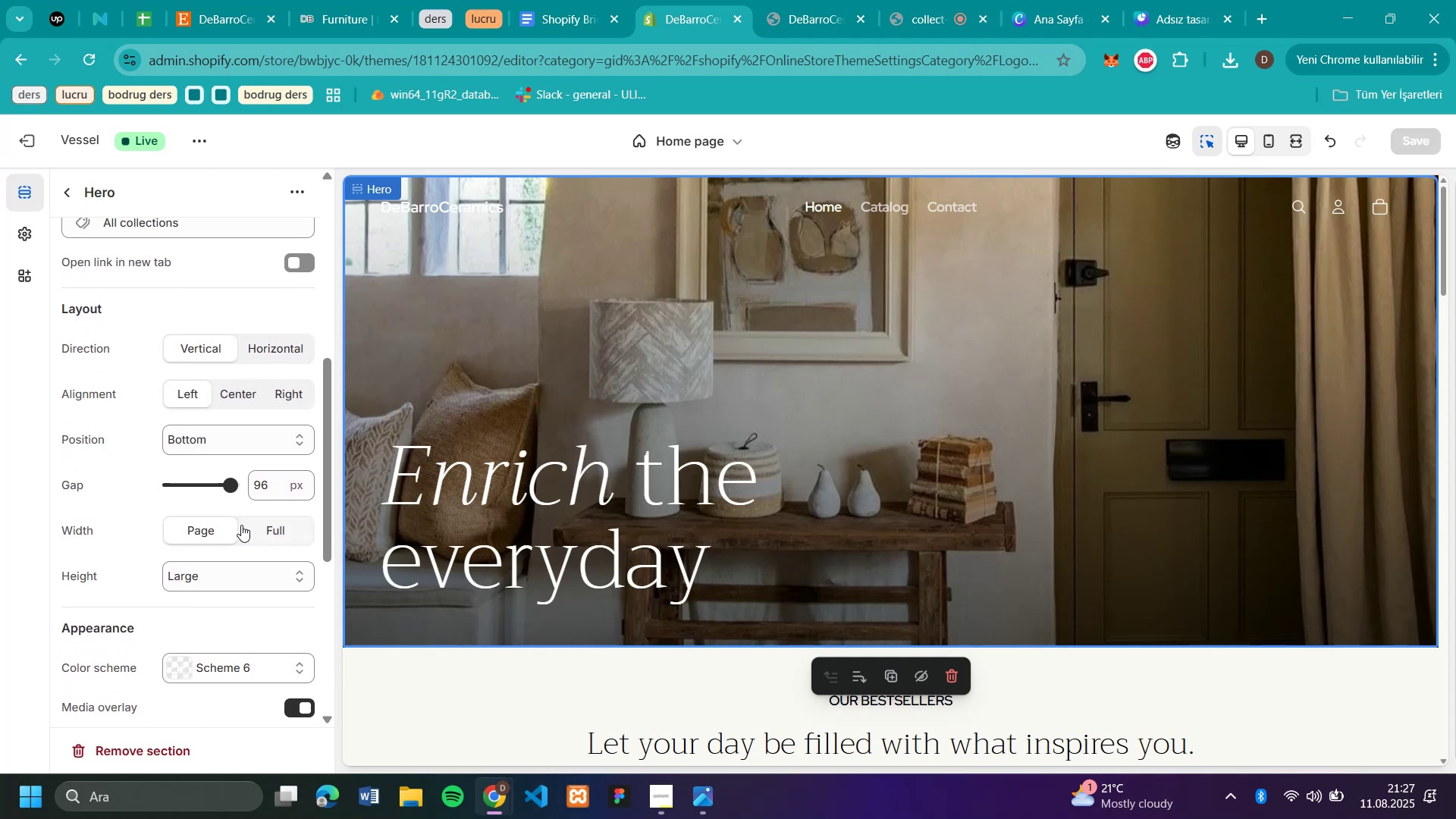 
left_click([254, 529])
 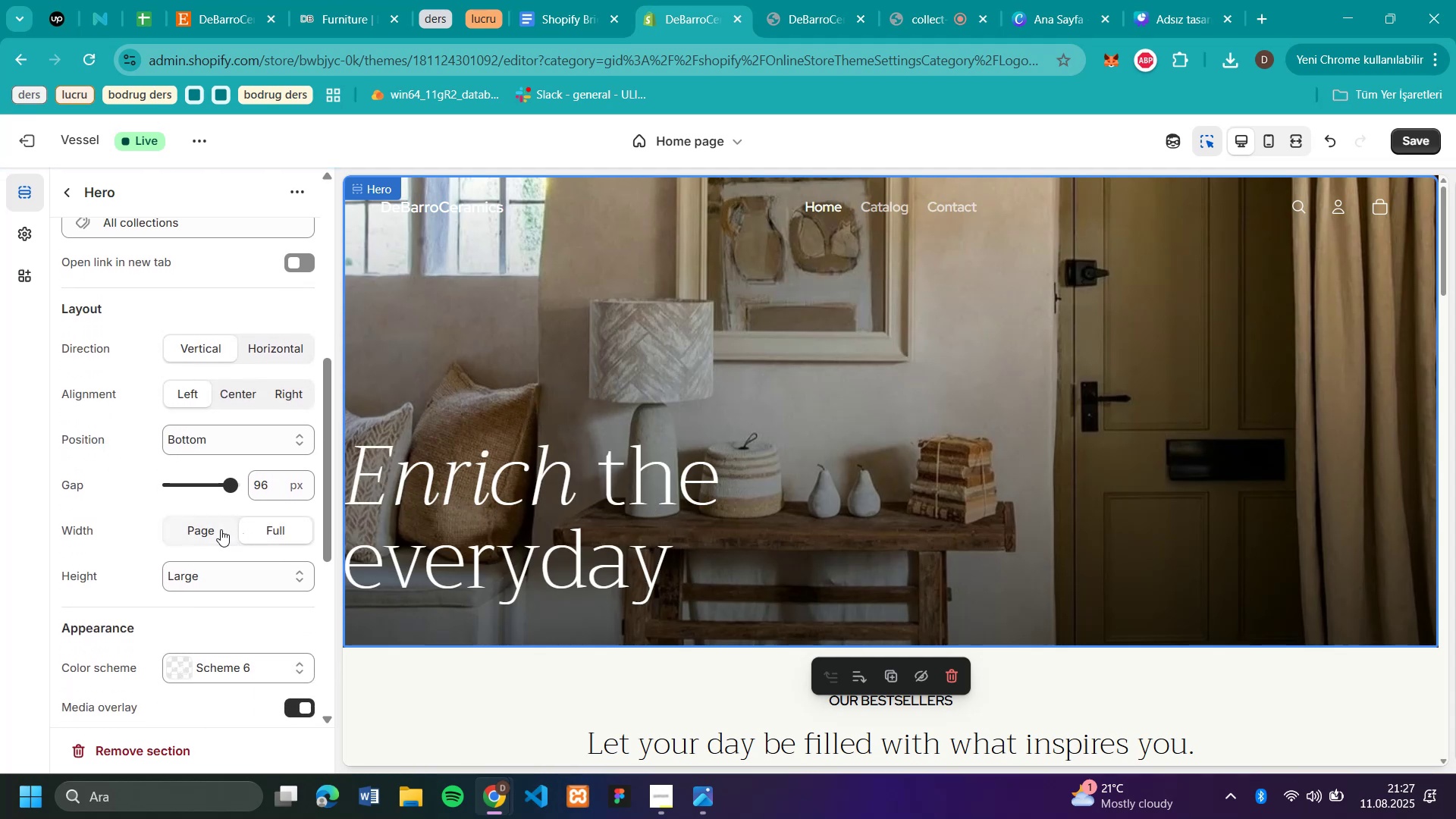 
left_click([218, 528])
 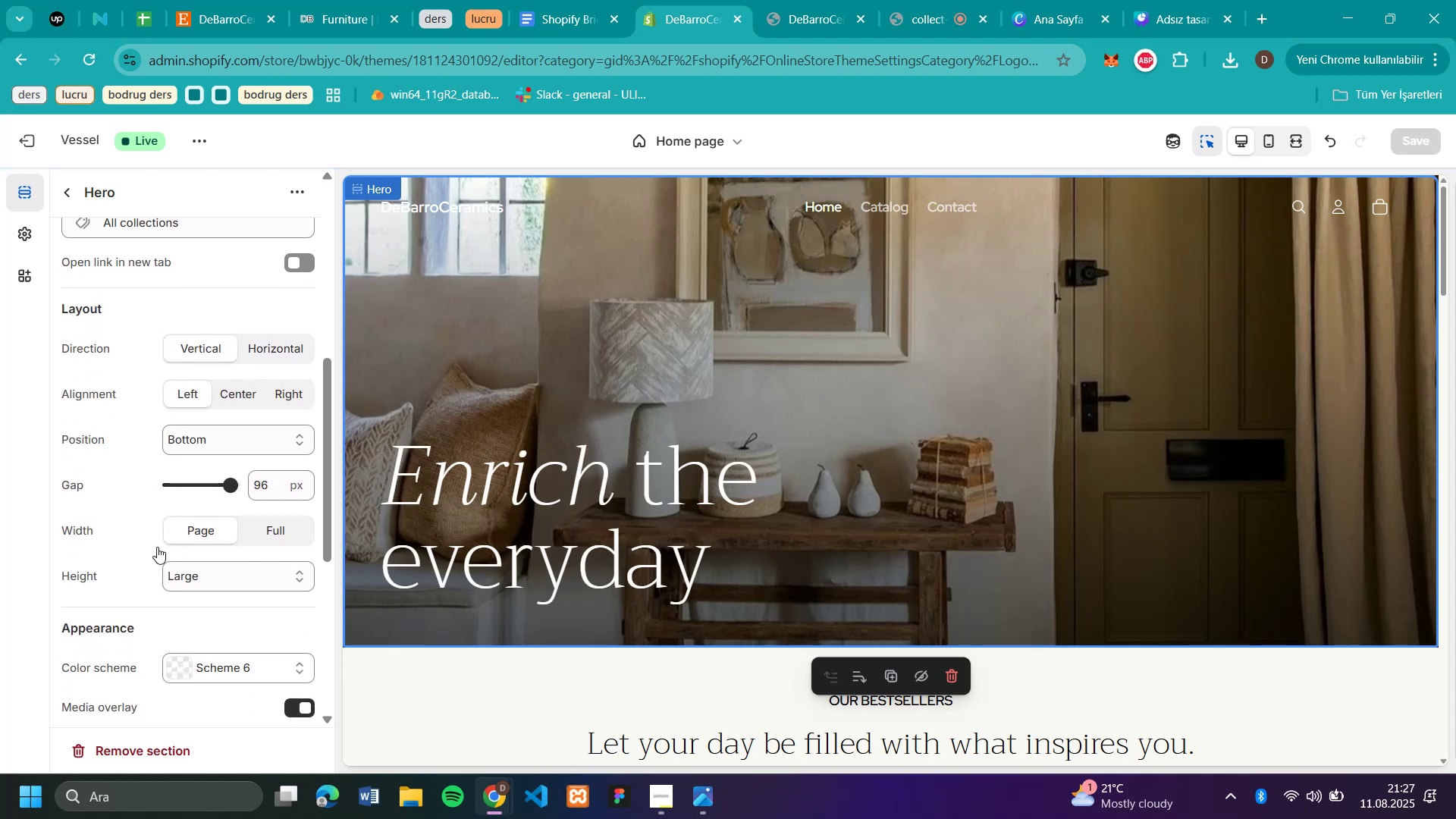 
scroll: coordinate [86, 523], scroll_direction: down, amount: 1.0
 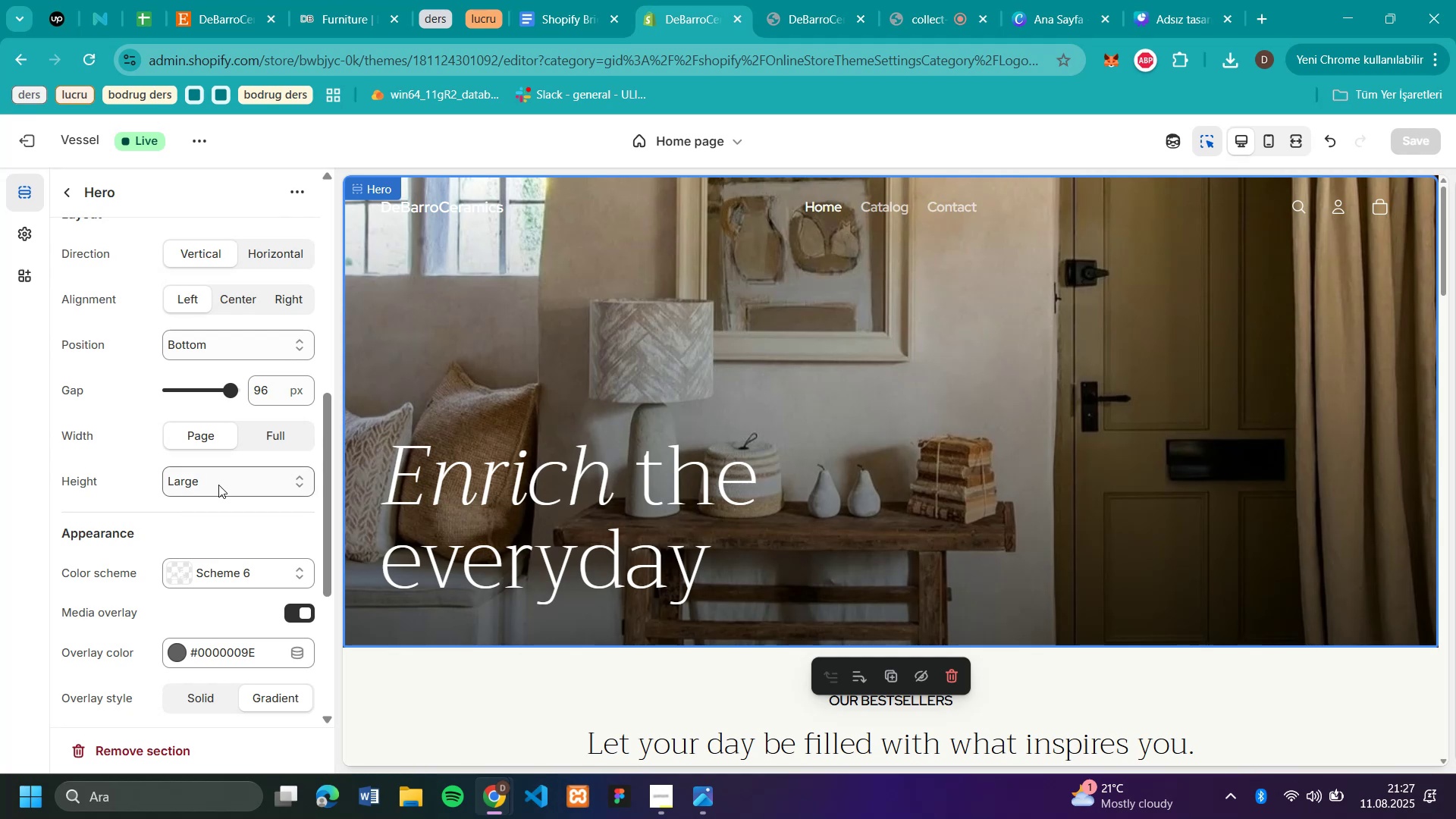 
left_click([218, 485])
 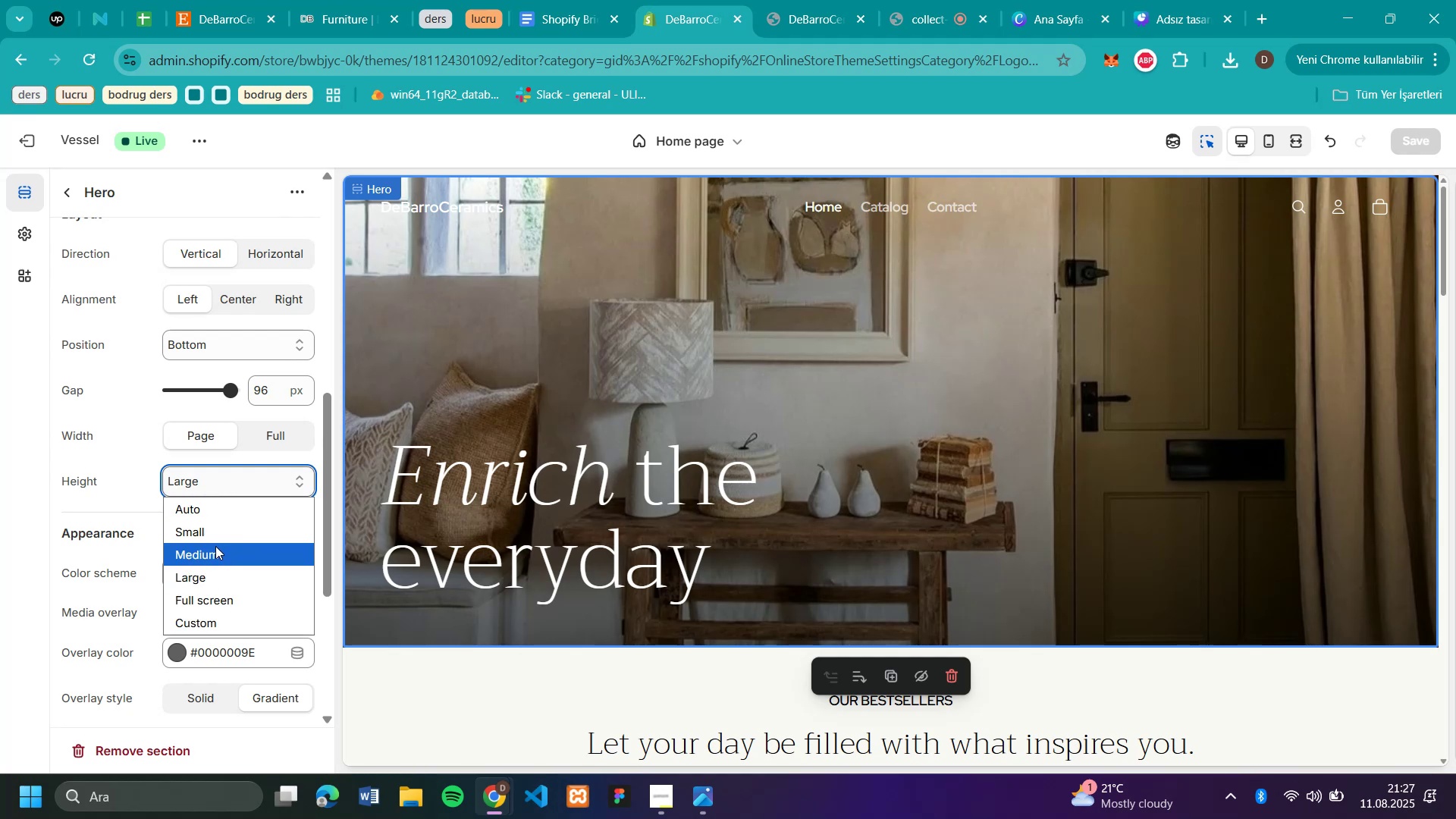 
left_click([215, 546])
 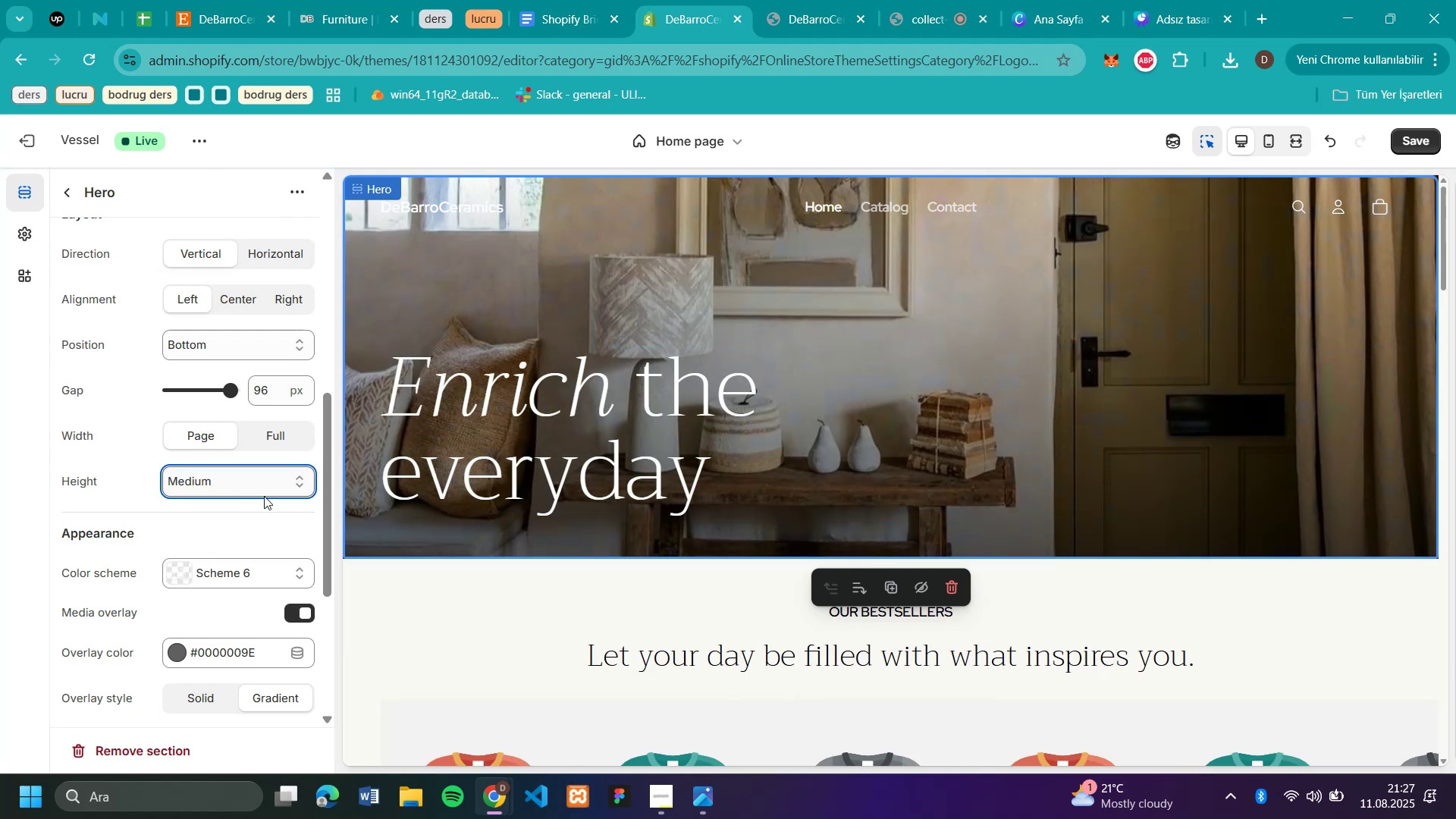 
left_click([233, 482])
 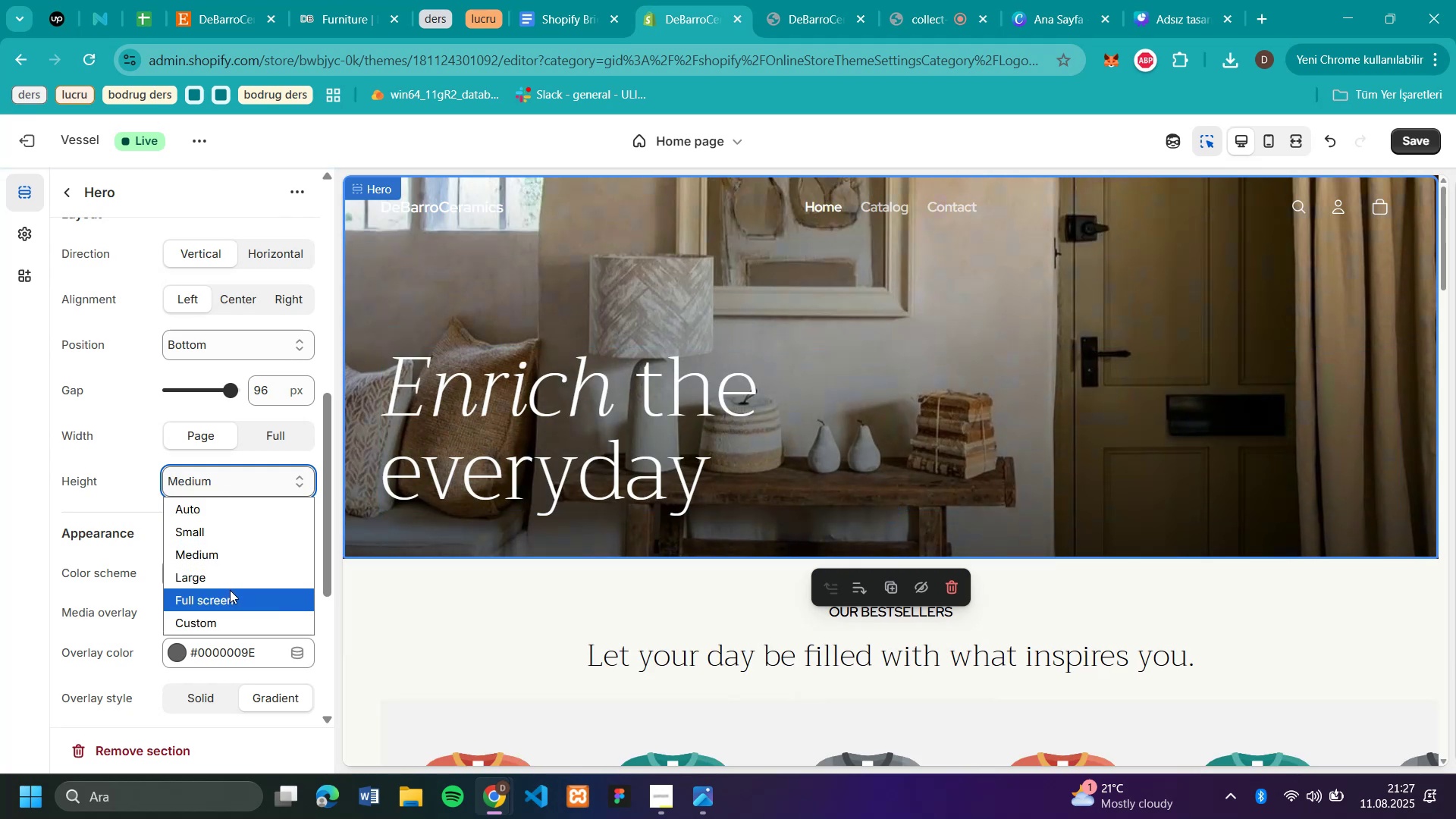 
left_click([230, 598])
 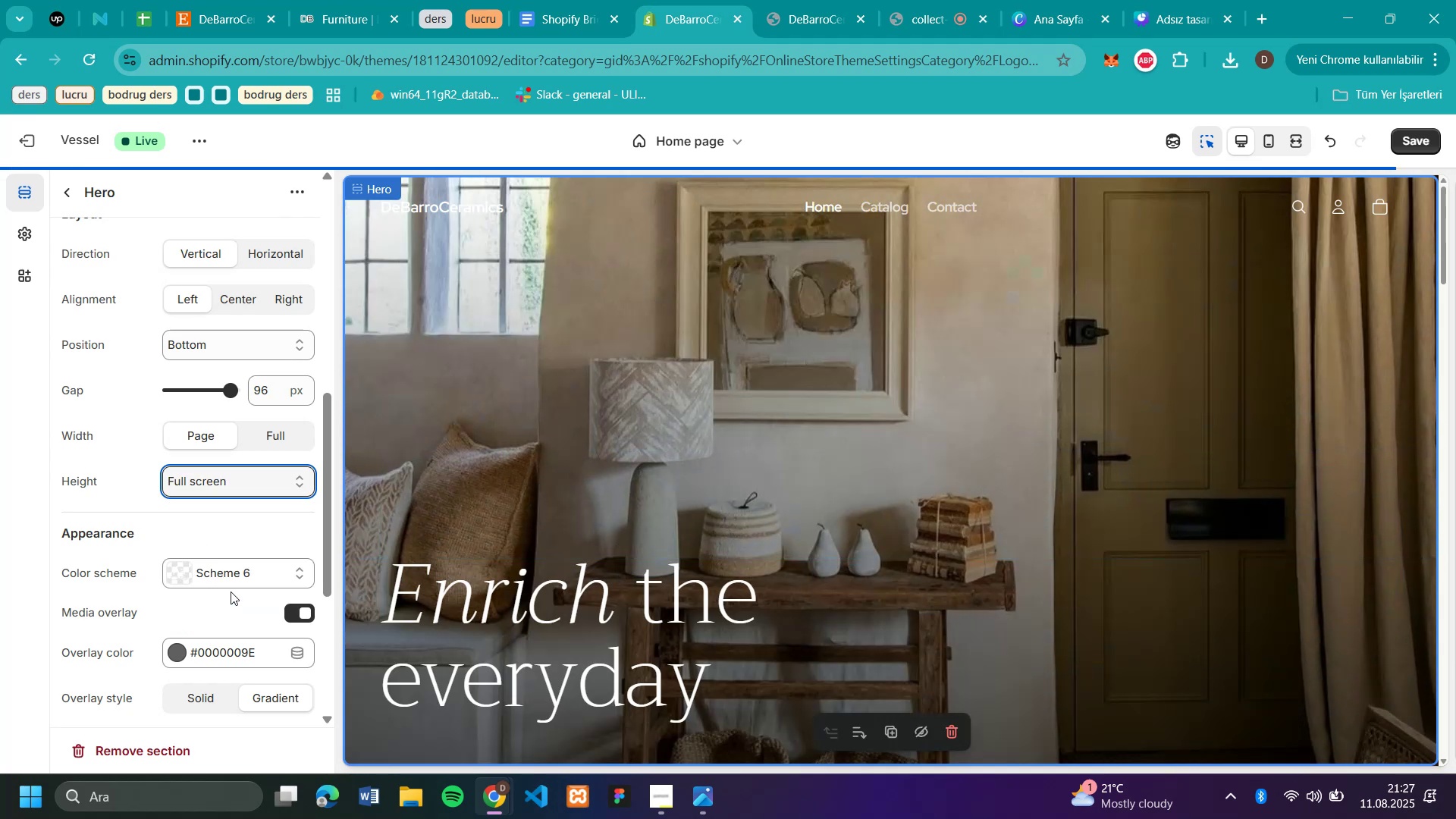 
scroll: coordinate [1137, 432], scroll_direction: down, amount: 3.0
 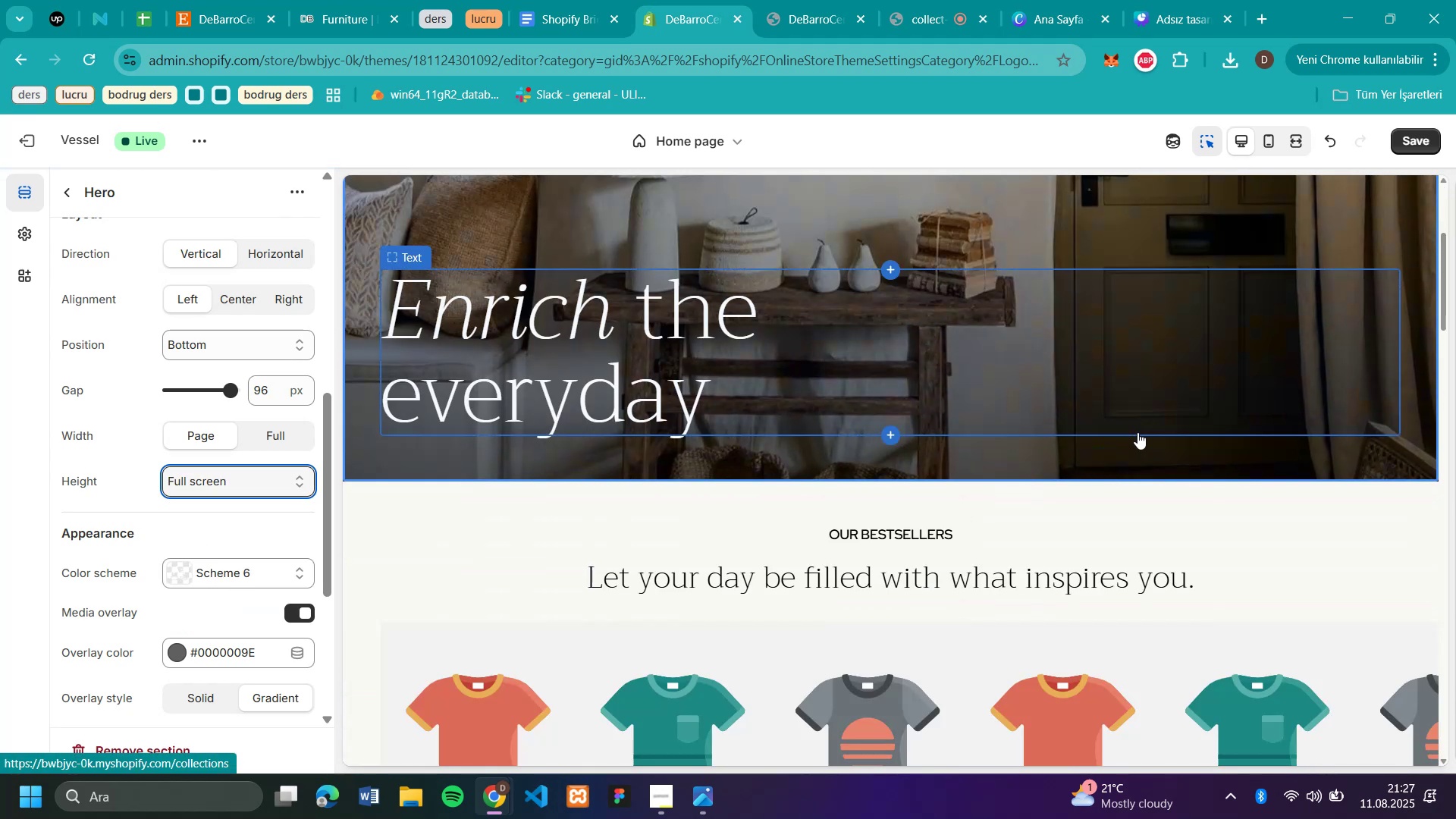 
scroll: coordinate [1064, 373], scroll_direction: up, amount: 5.0
 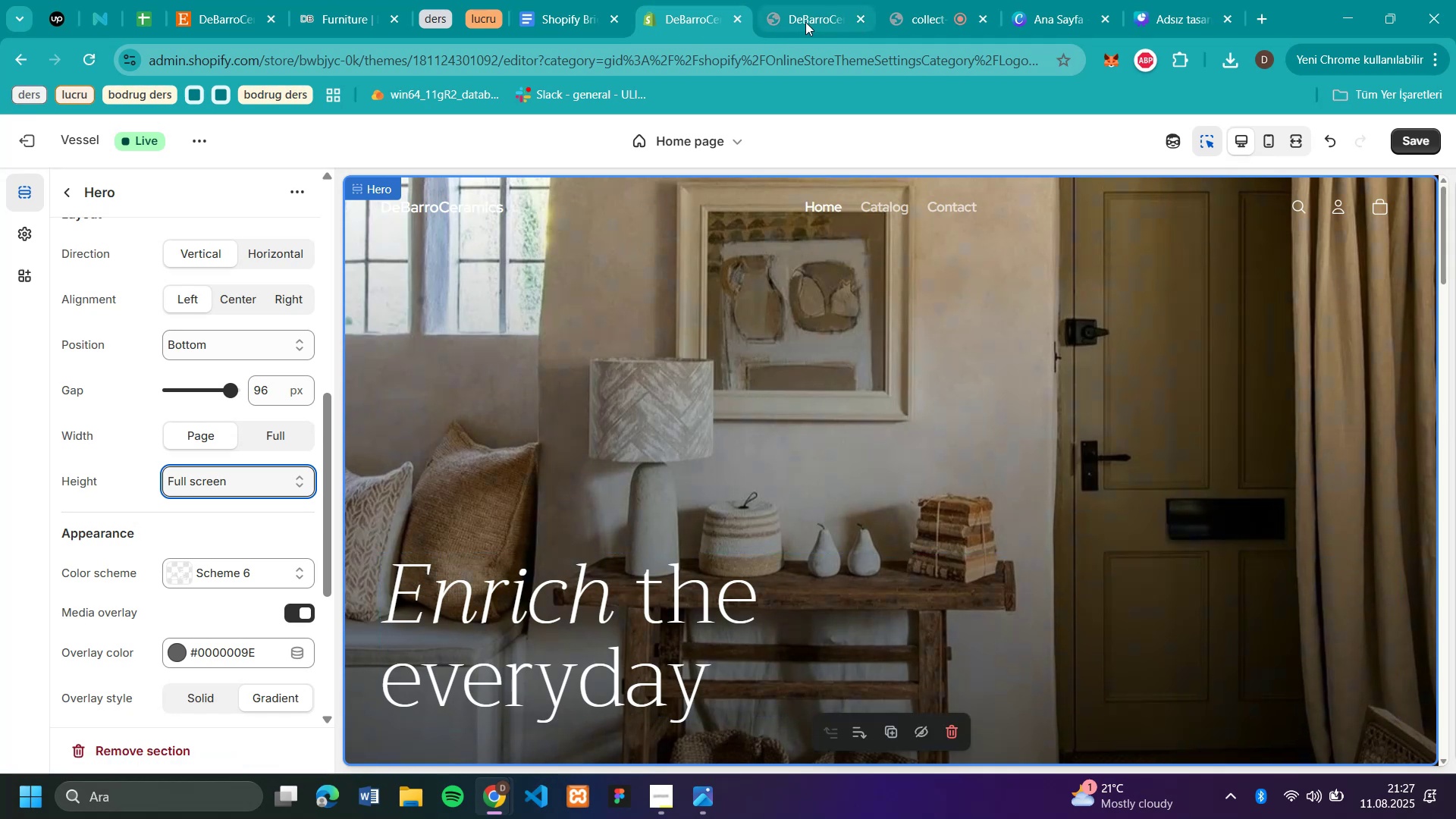 
left_click([1413, 146])
 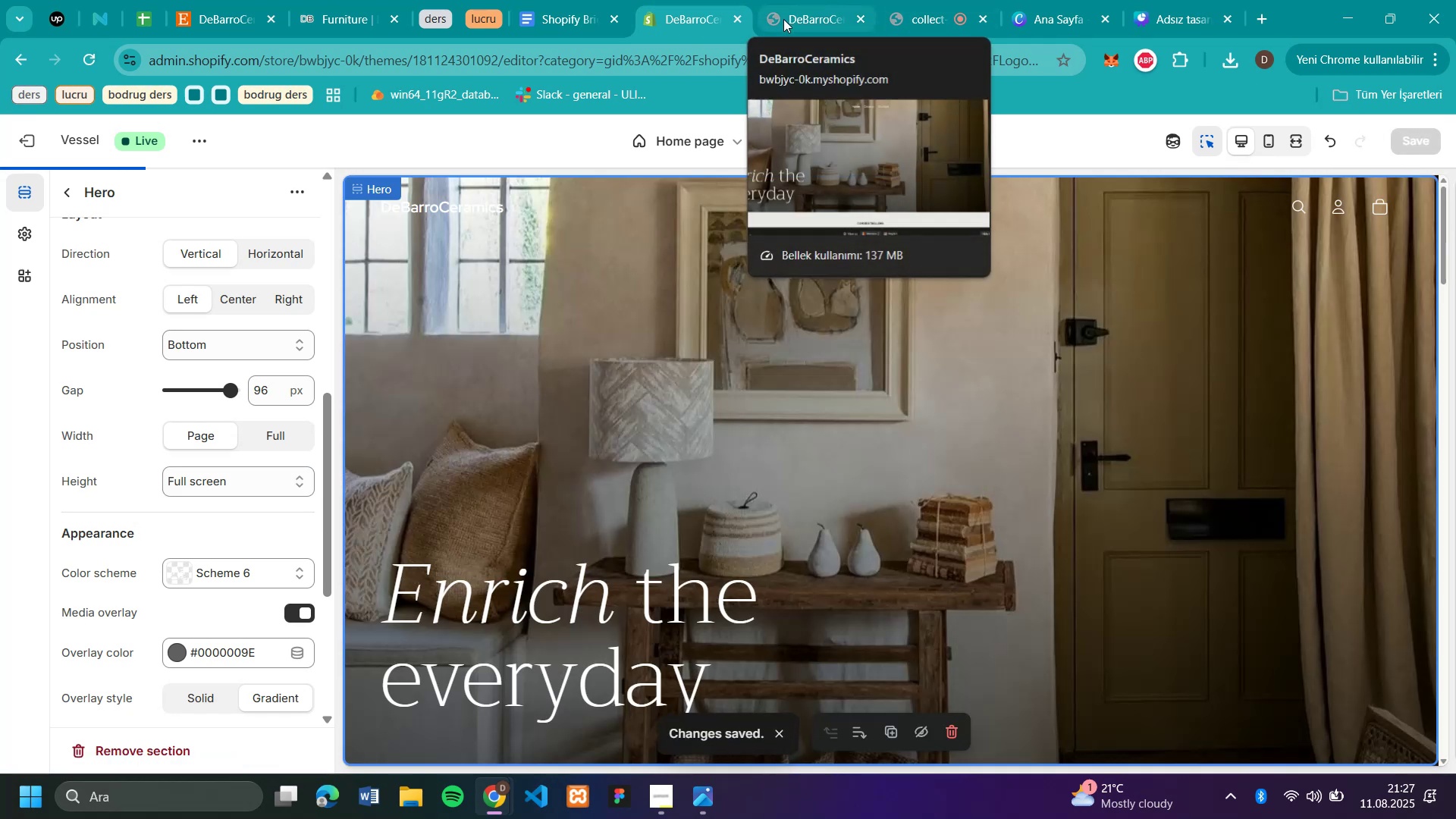 
left_click([783, 19])
 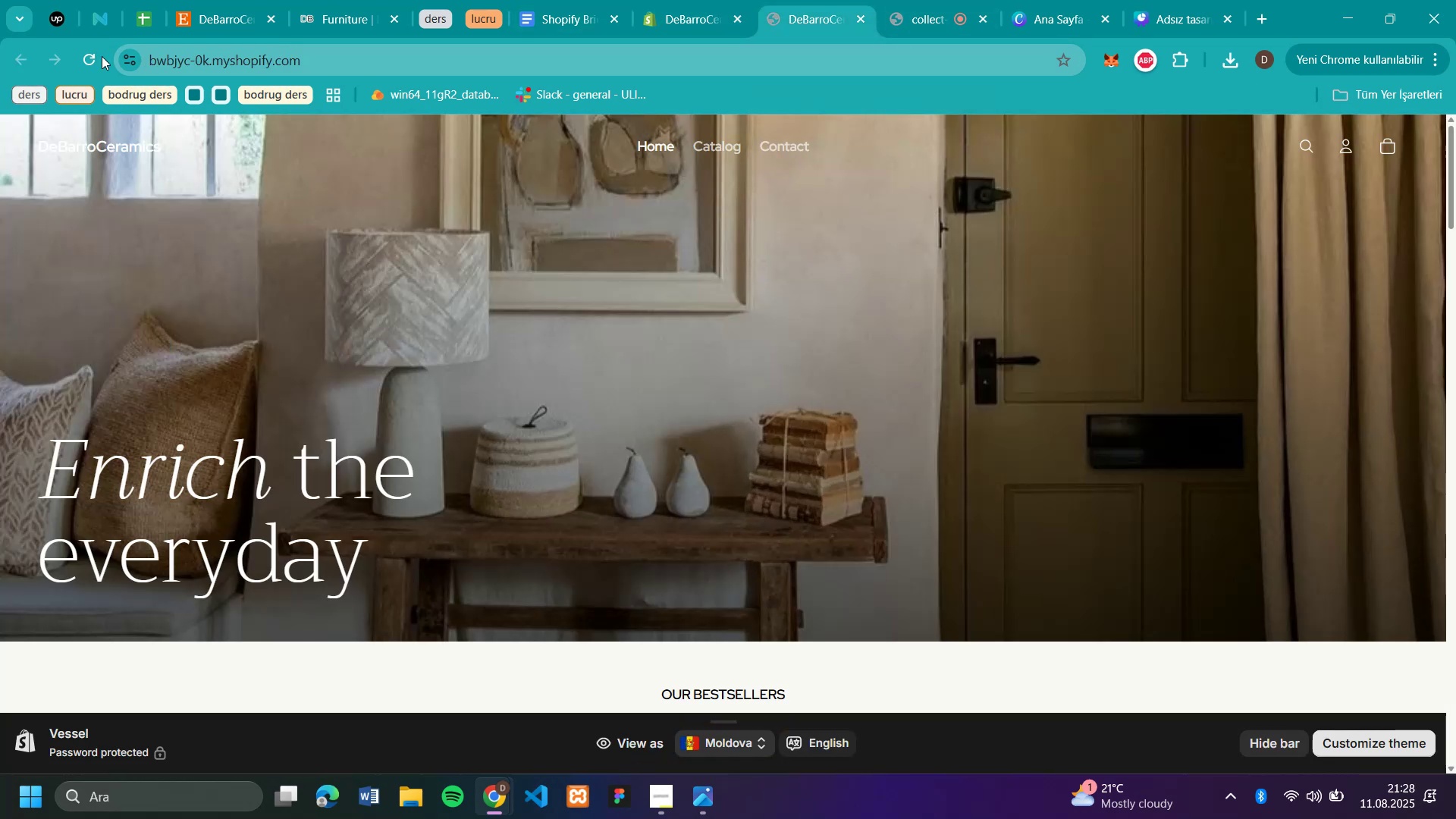 
left_click([93, 56])
 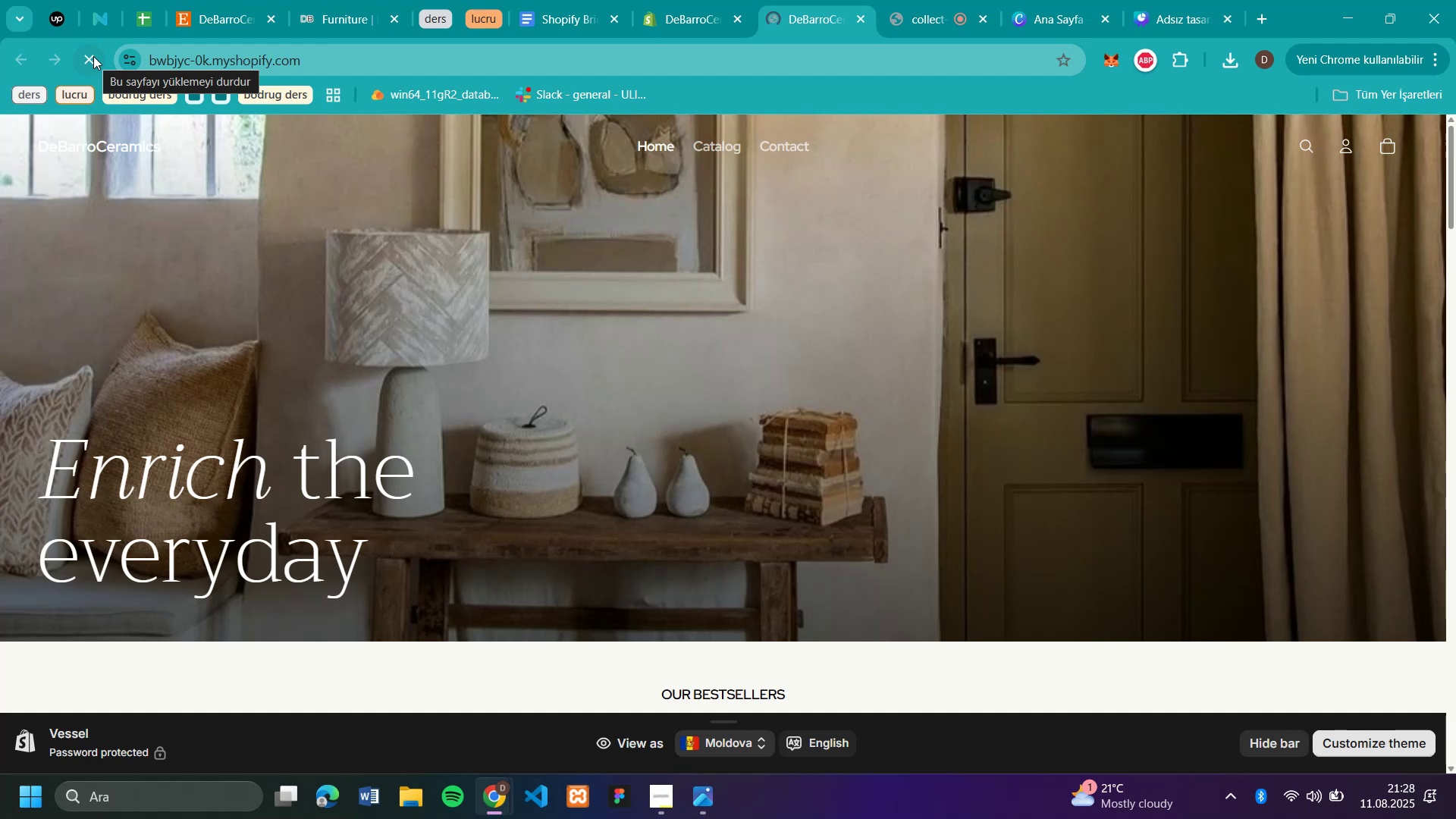 
scroll: coordinate [1103, 450], scroll_direction: up, amount: 1.0
 